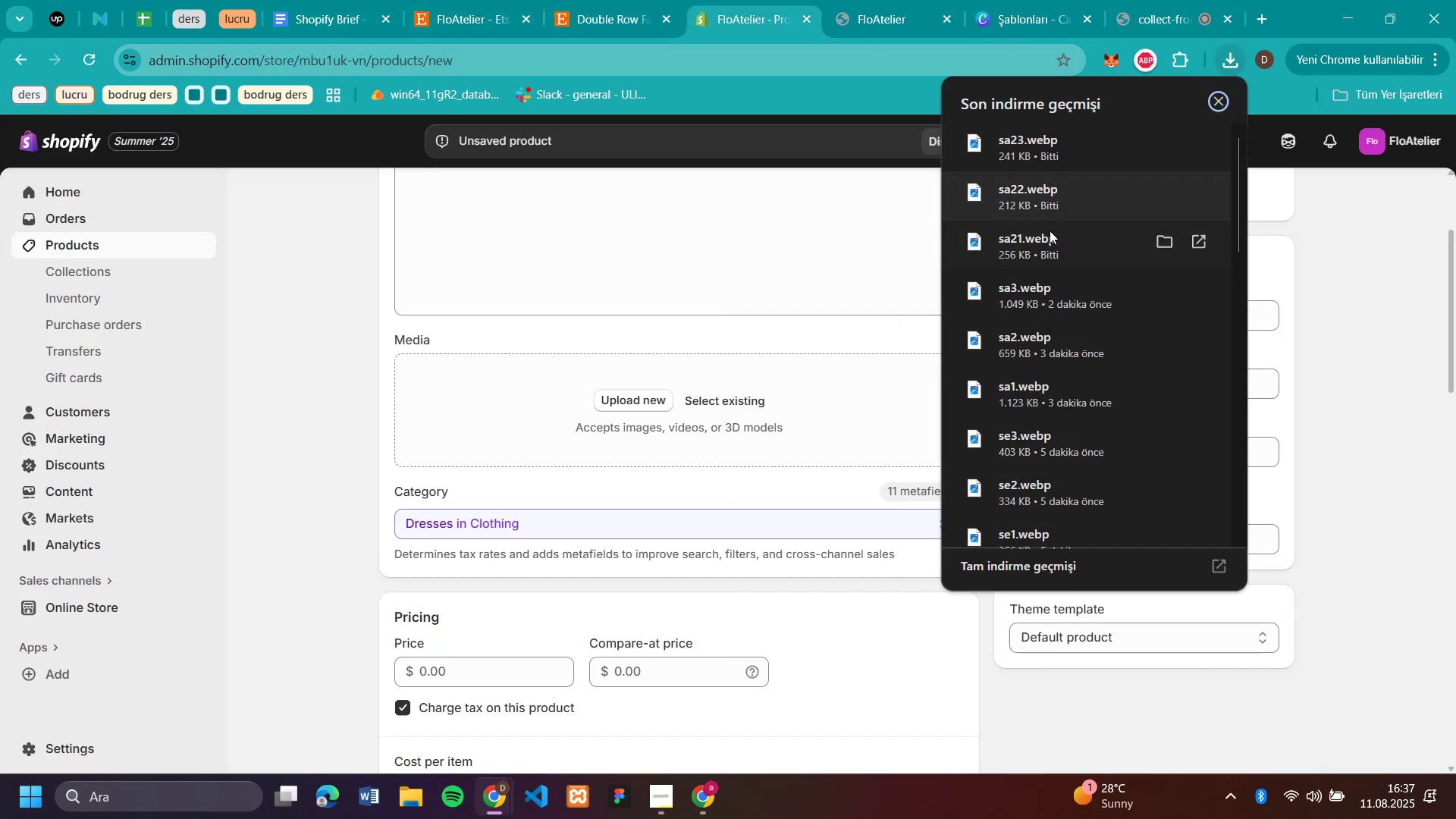 
left_click_drag(start_coordinate=[1050, 240], to_coordinate=[665, 372])
 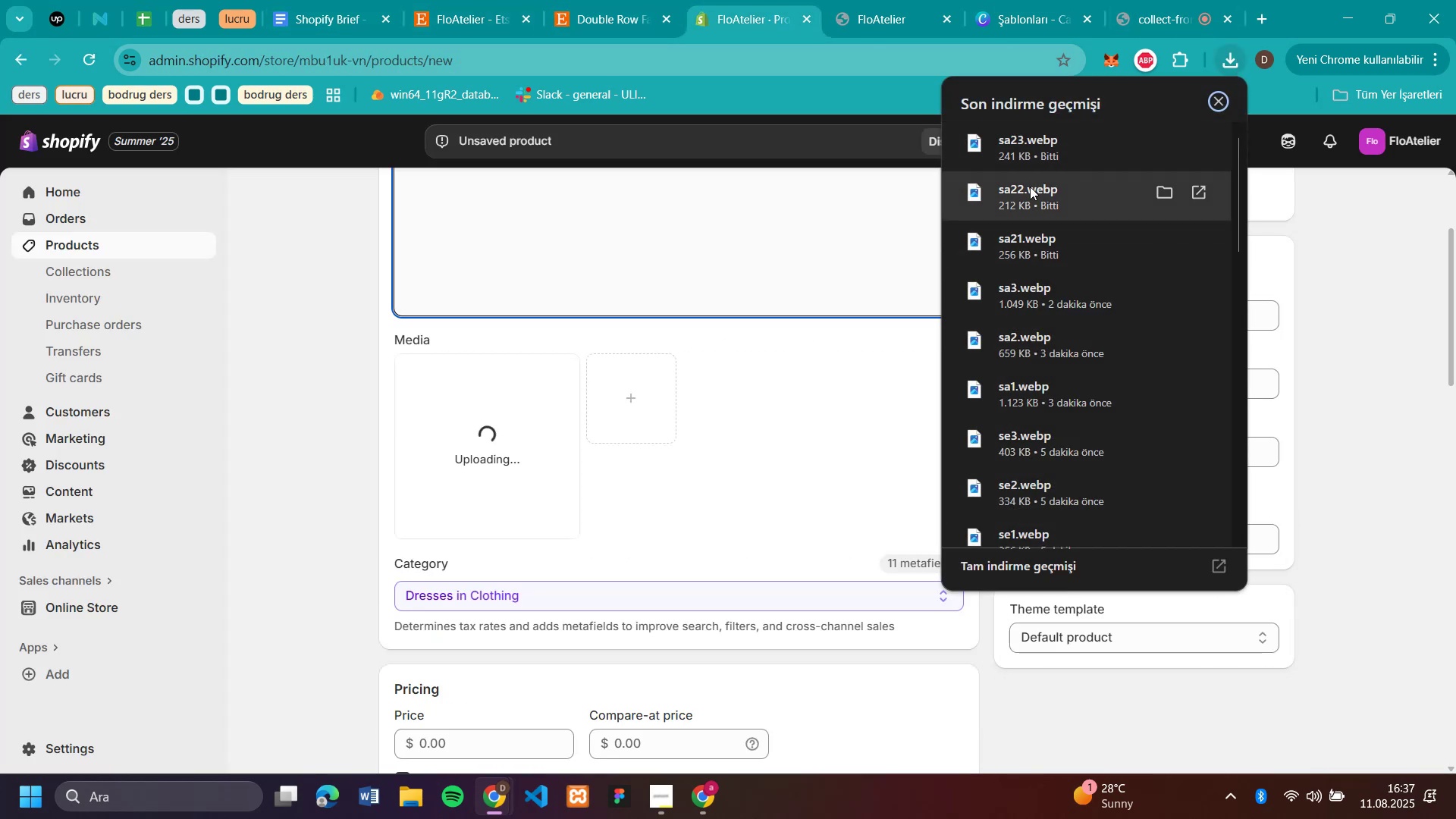 
left_click_drag(start_coordinate=[1030, 187], to_coordinate=[772, 371])
 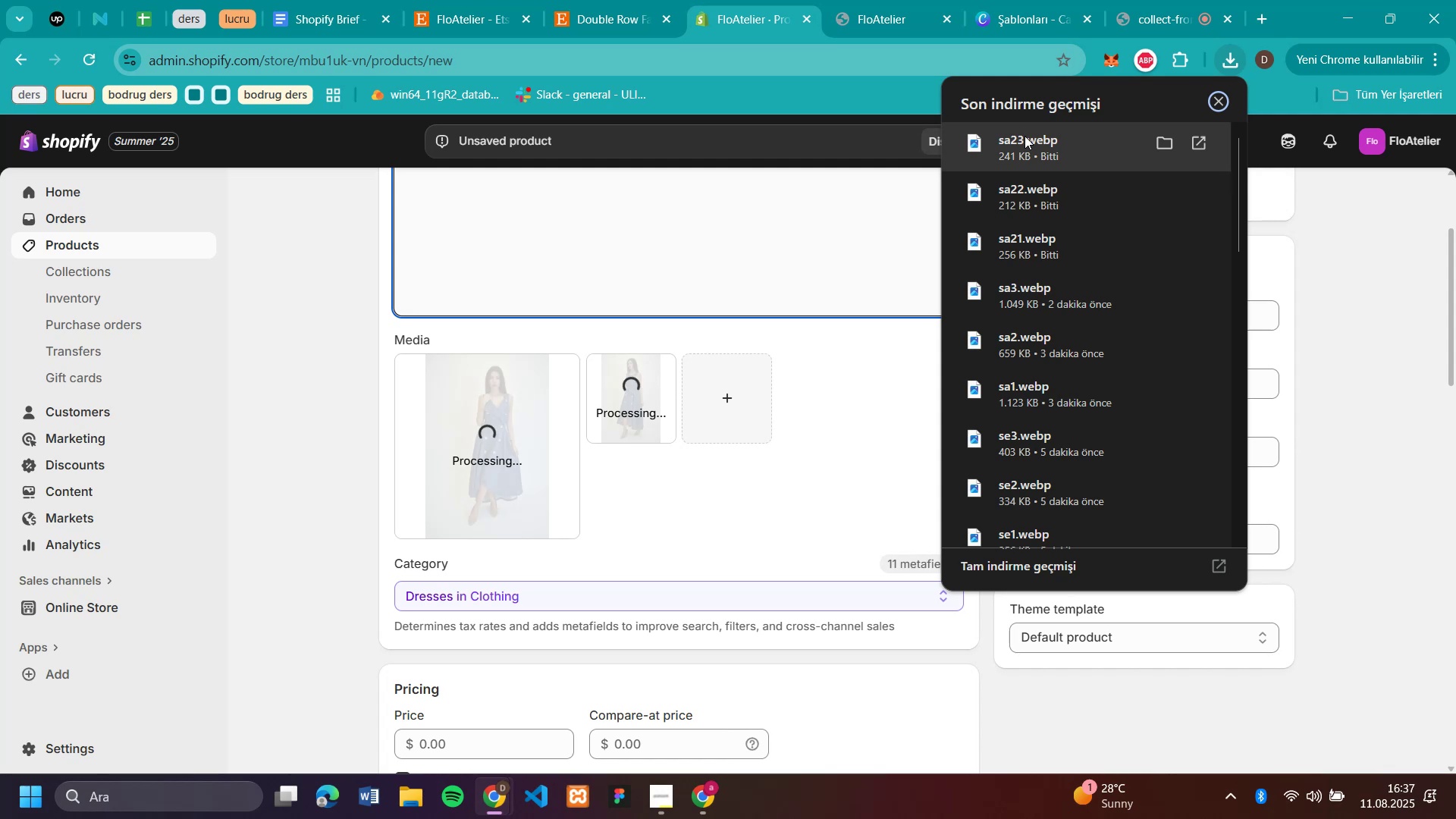 
left_click_drag(start_coordinate=[1025, 136], to_coordinate=[729, 428])
 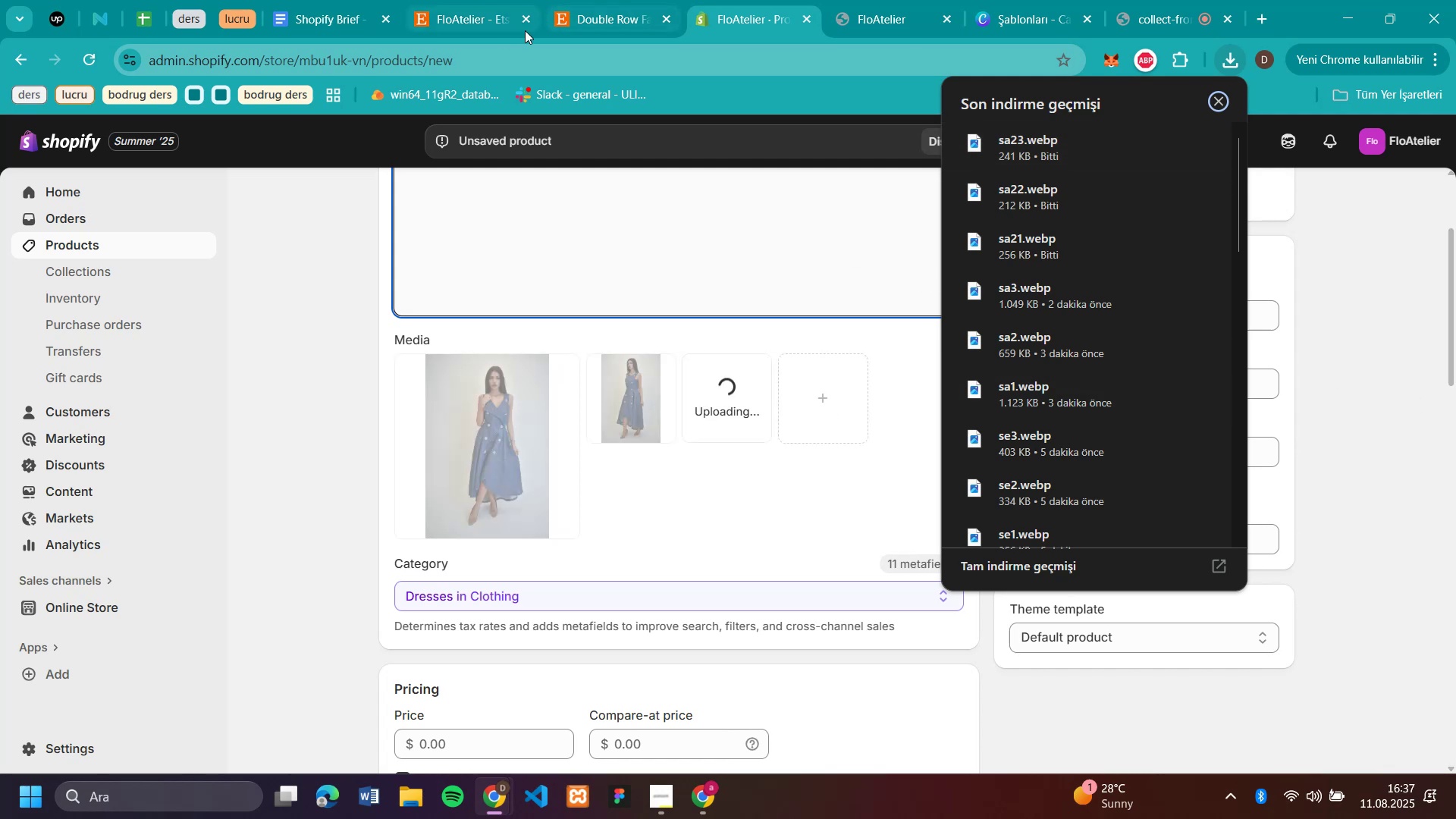 
left_click([596, 24])
 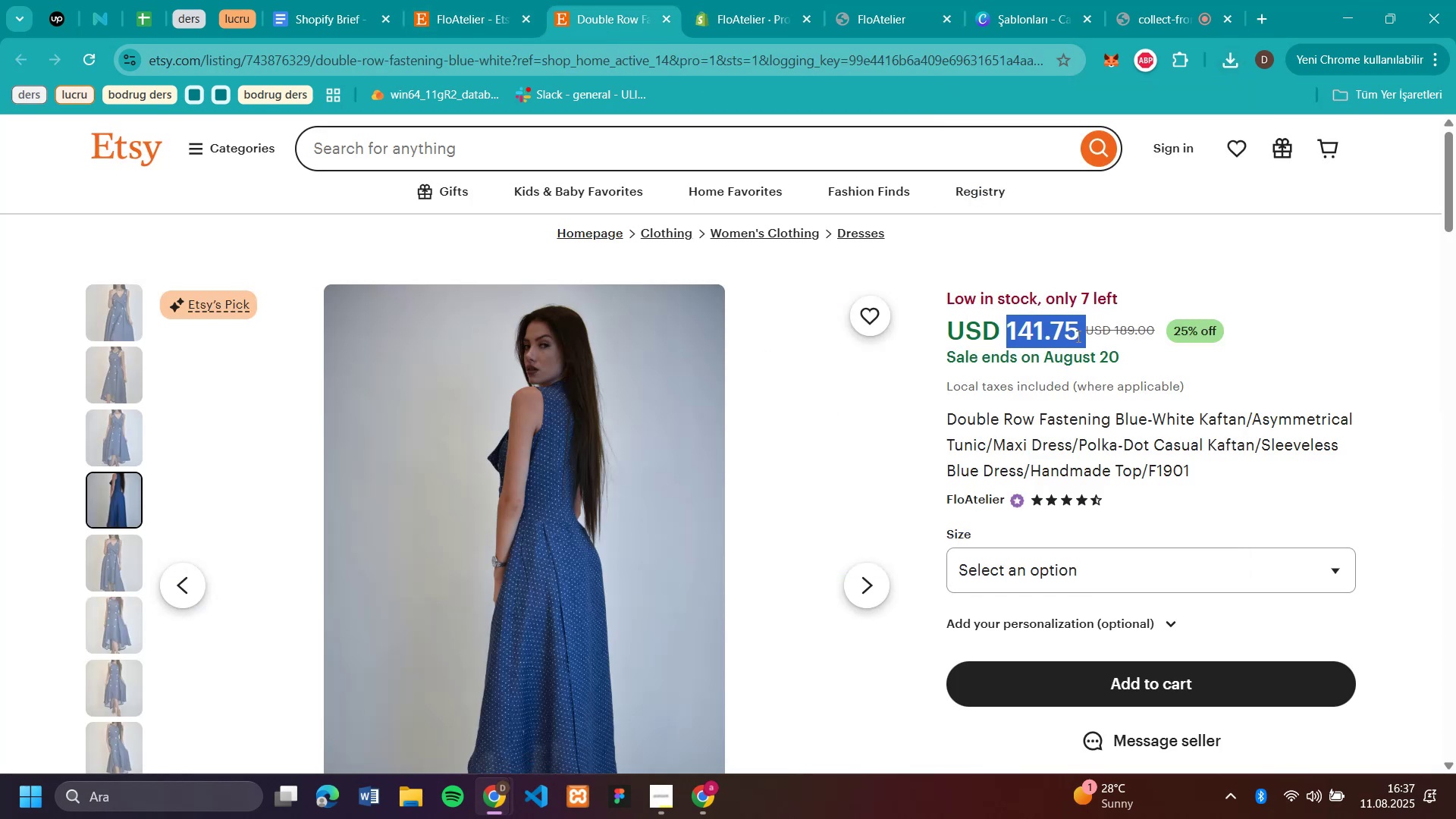 
left_click([1084, 334])
 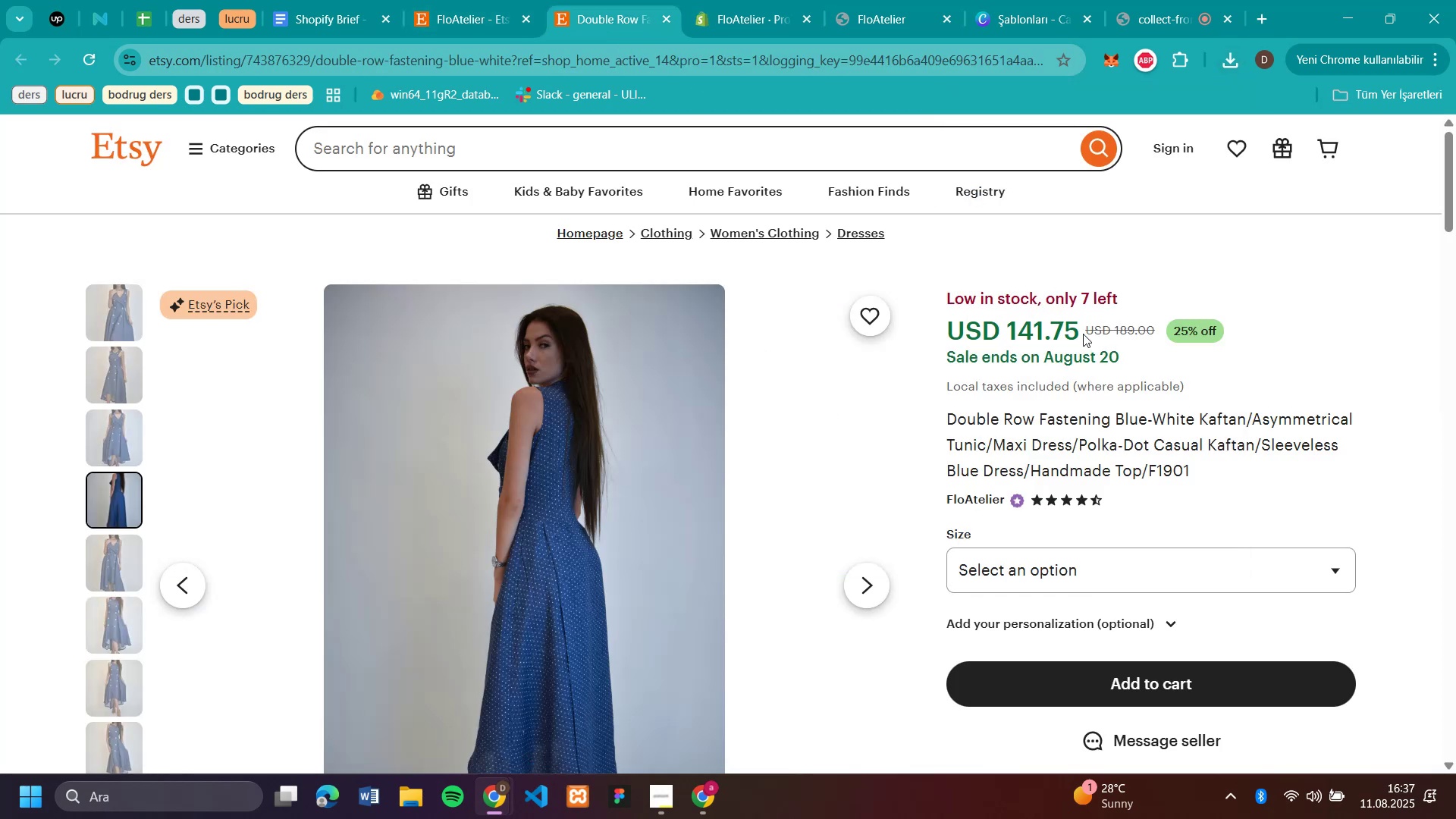 
left_click_drag(start_coordinate=[1081, 332], to_coordinate=[1009, 340])
 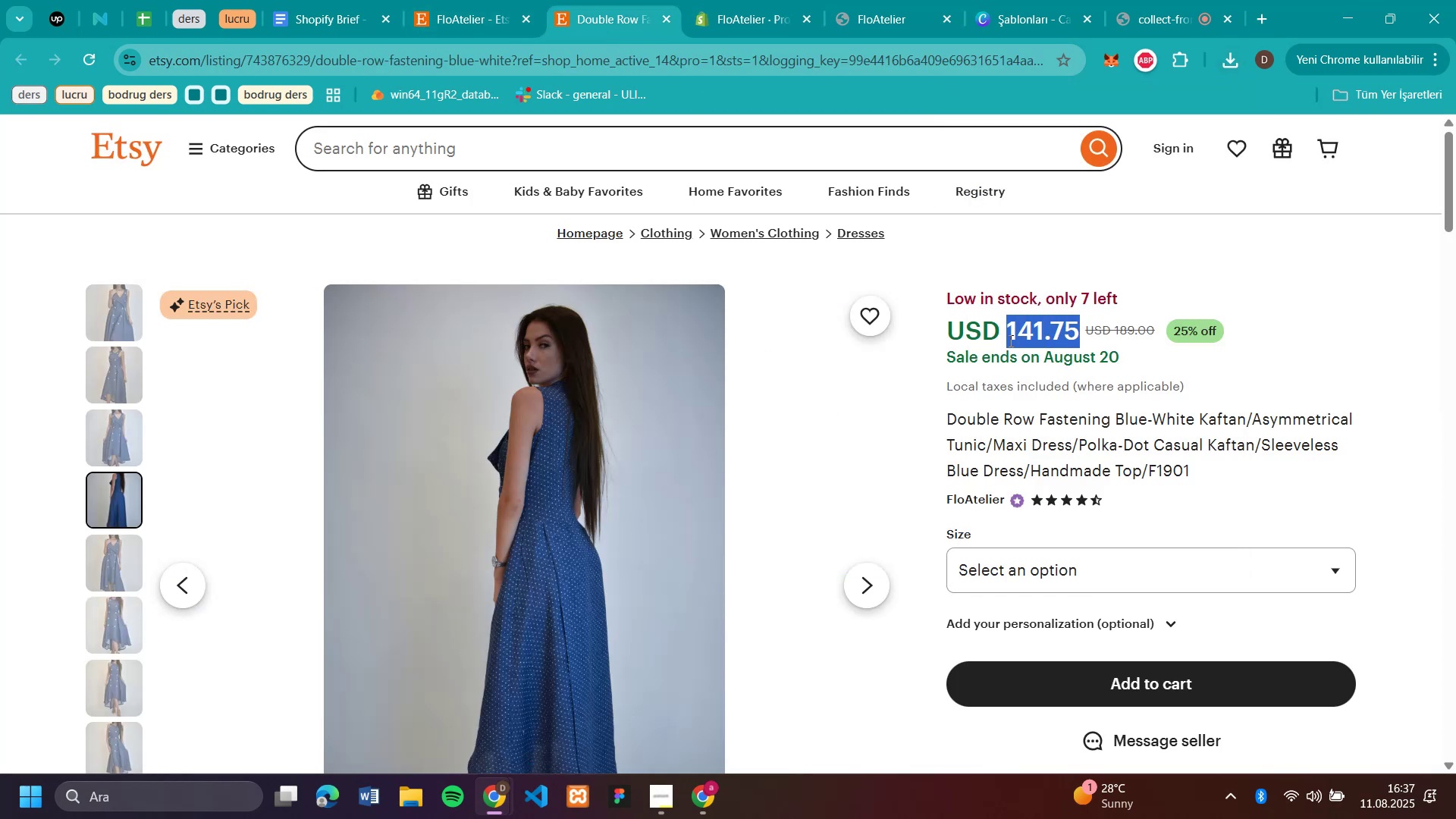 
key(Control+C)
 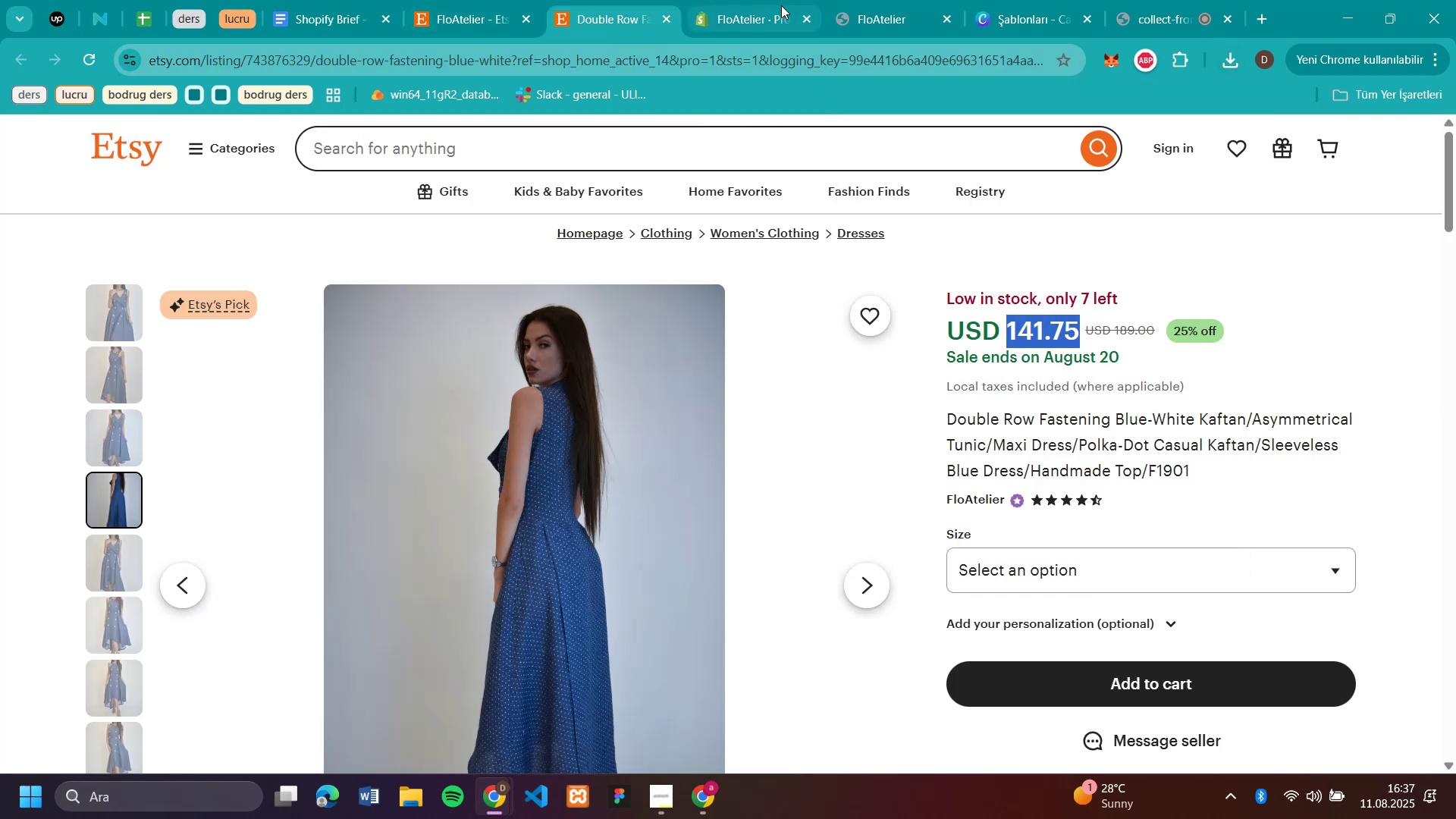 
left_click([745, 16])
 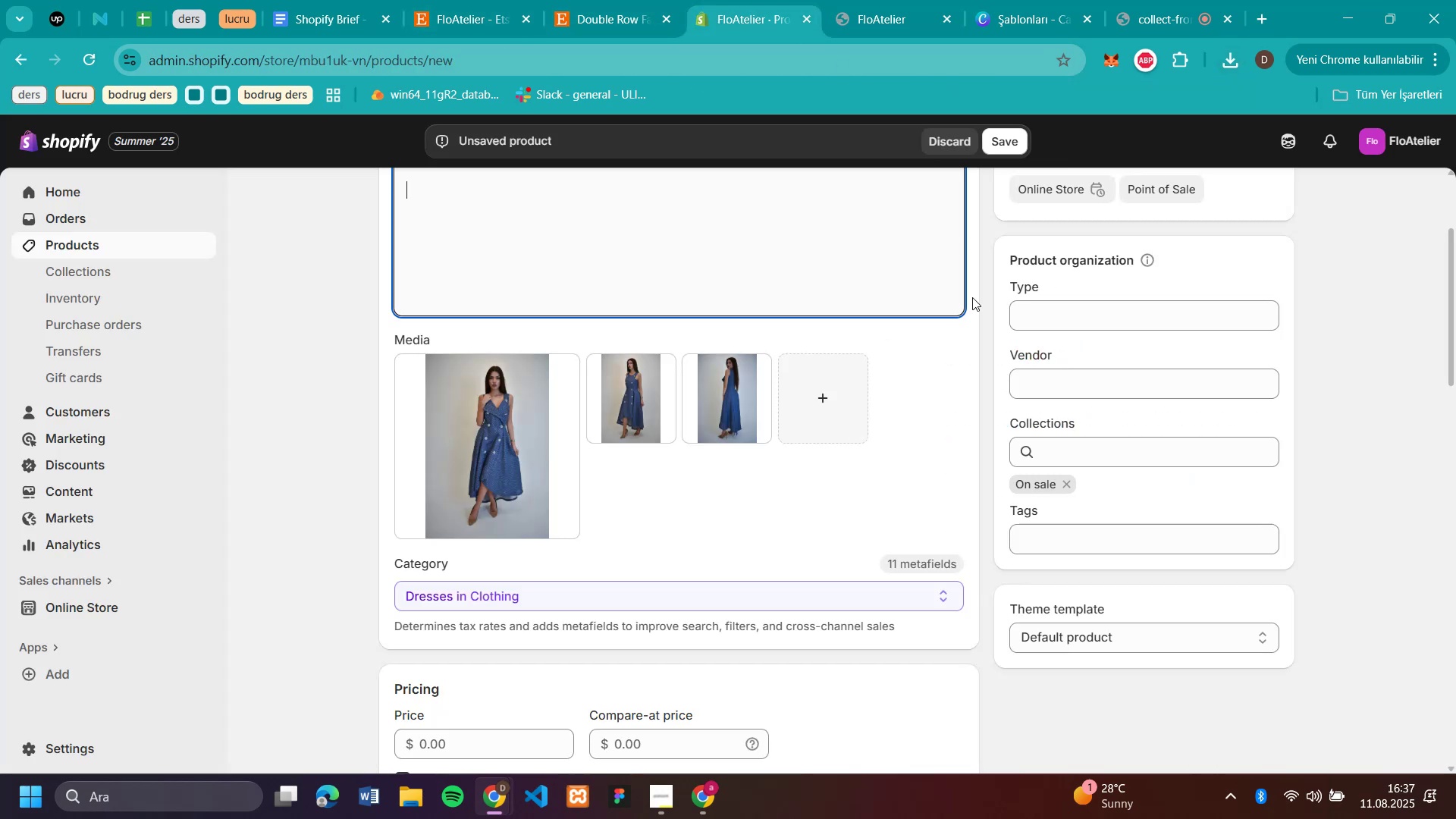 
scroll: coordinate [918, 369], scroll_direction: down, amount: 2.0
 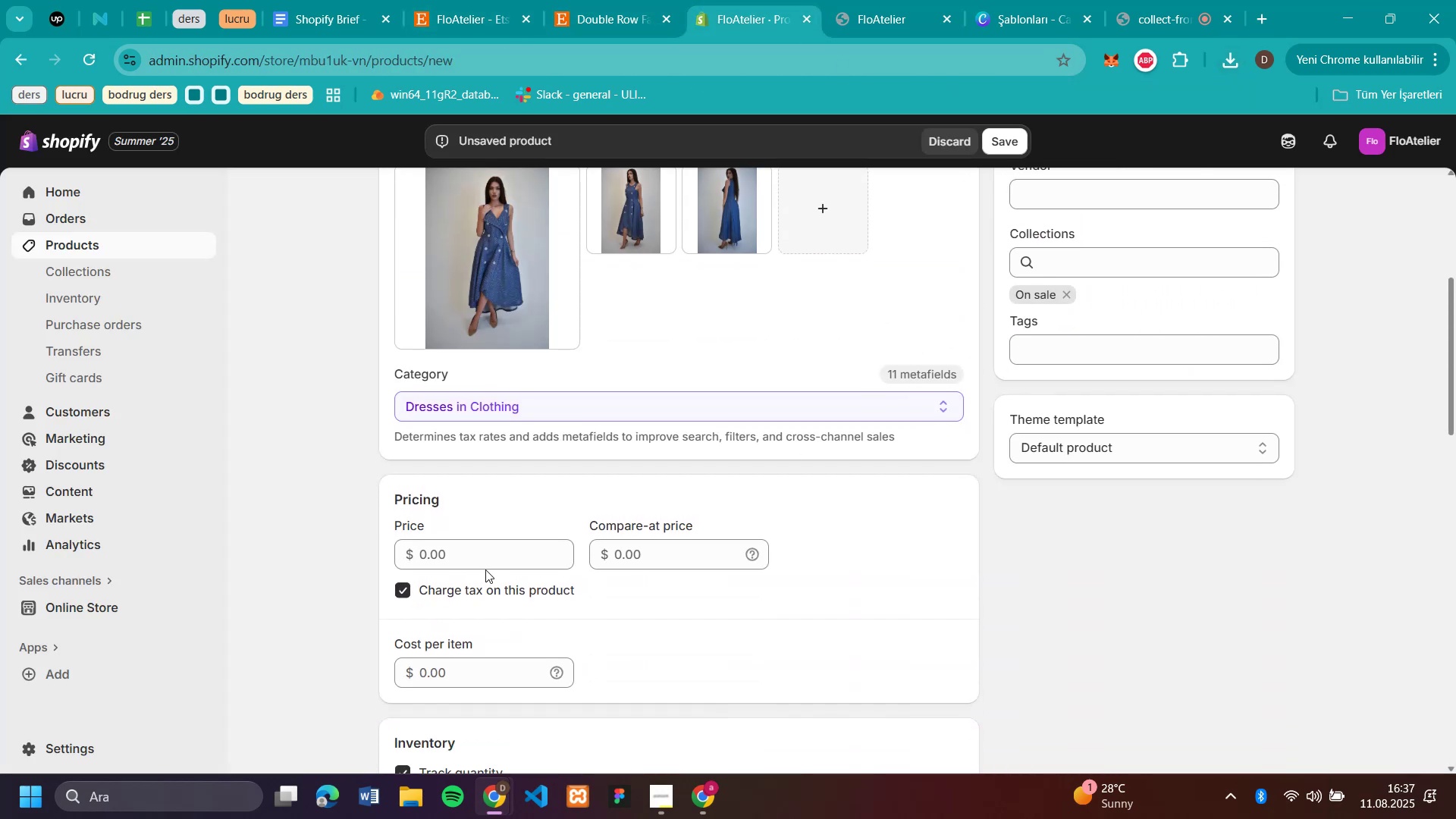 
left_click([484, 557])
 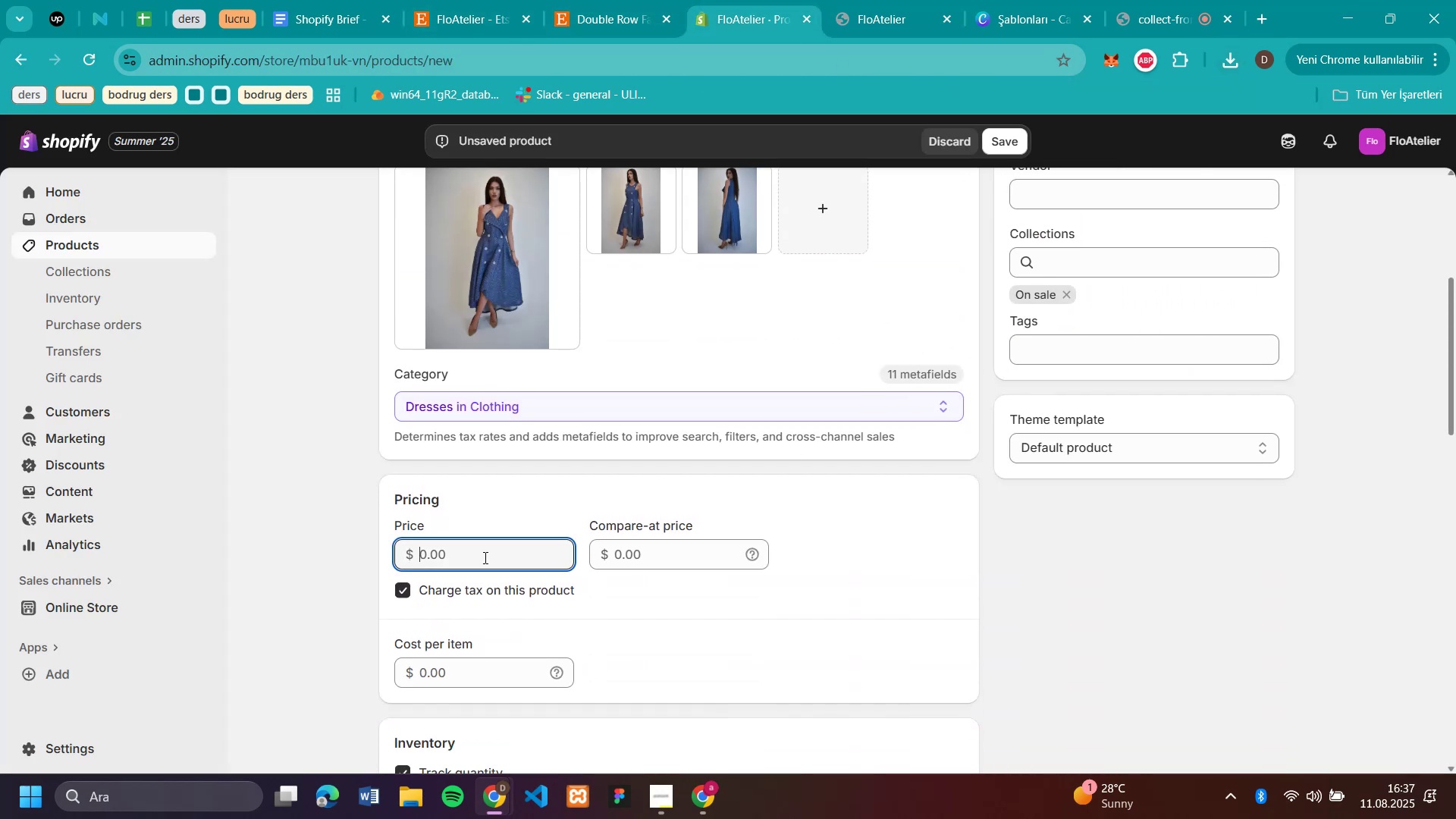 
key(Control+V)
 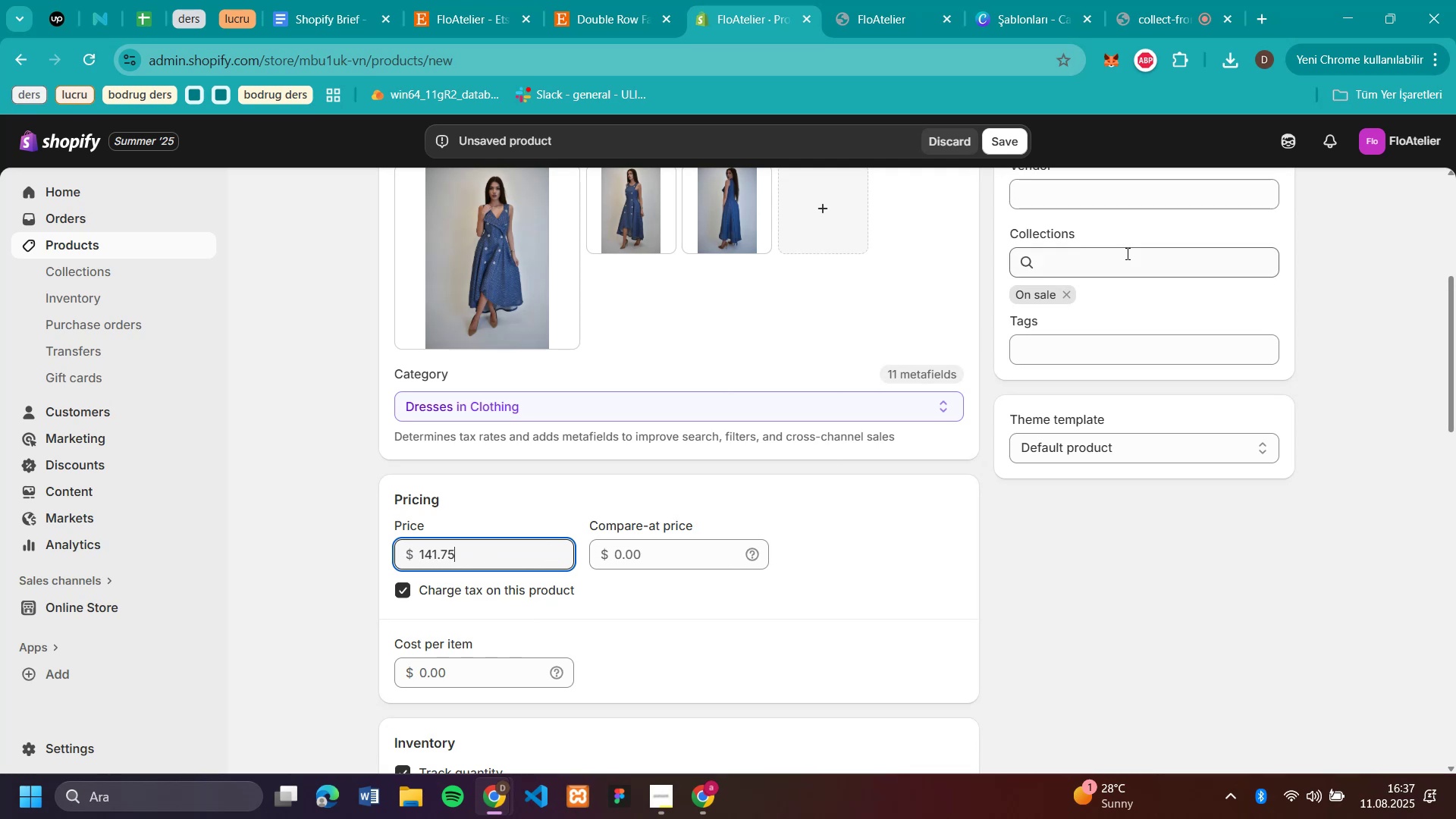 
scroll: coordinate [786, 69], scroll_direction: up, amount: 4.0
 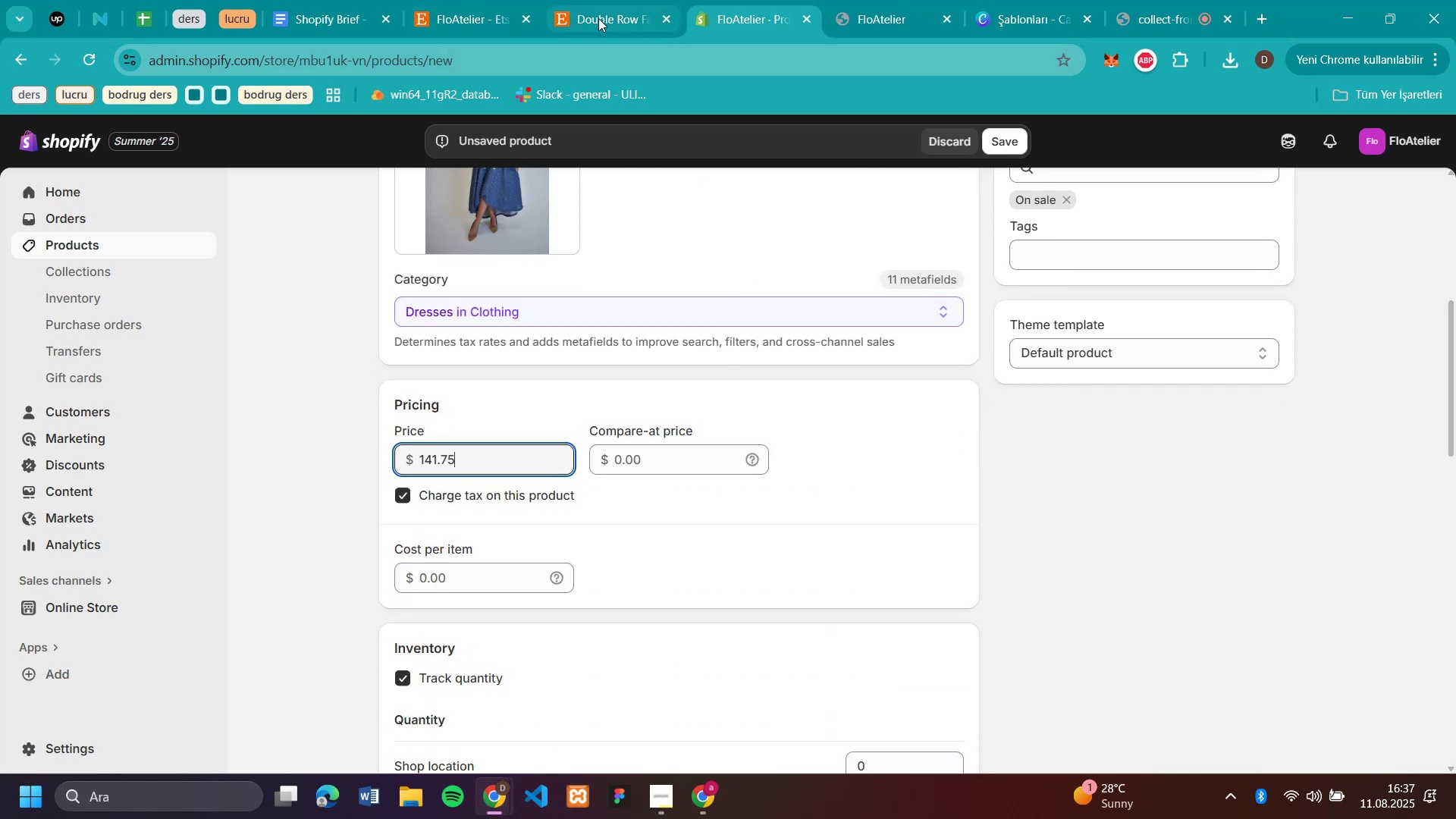 
left_click([584, 18])
 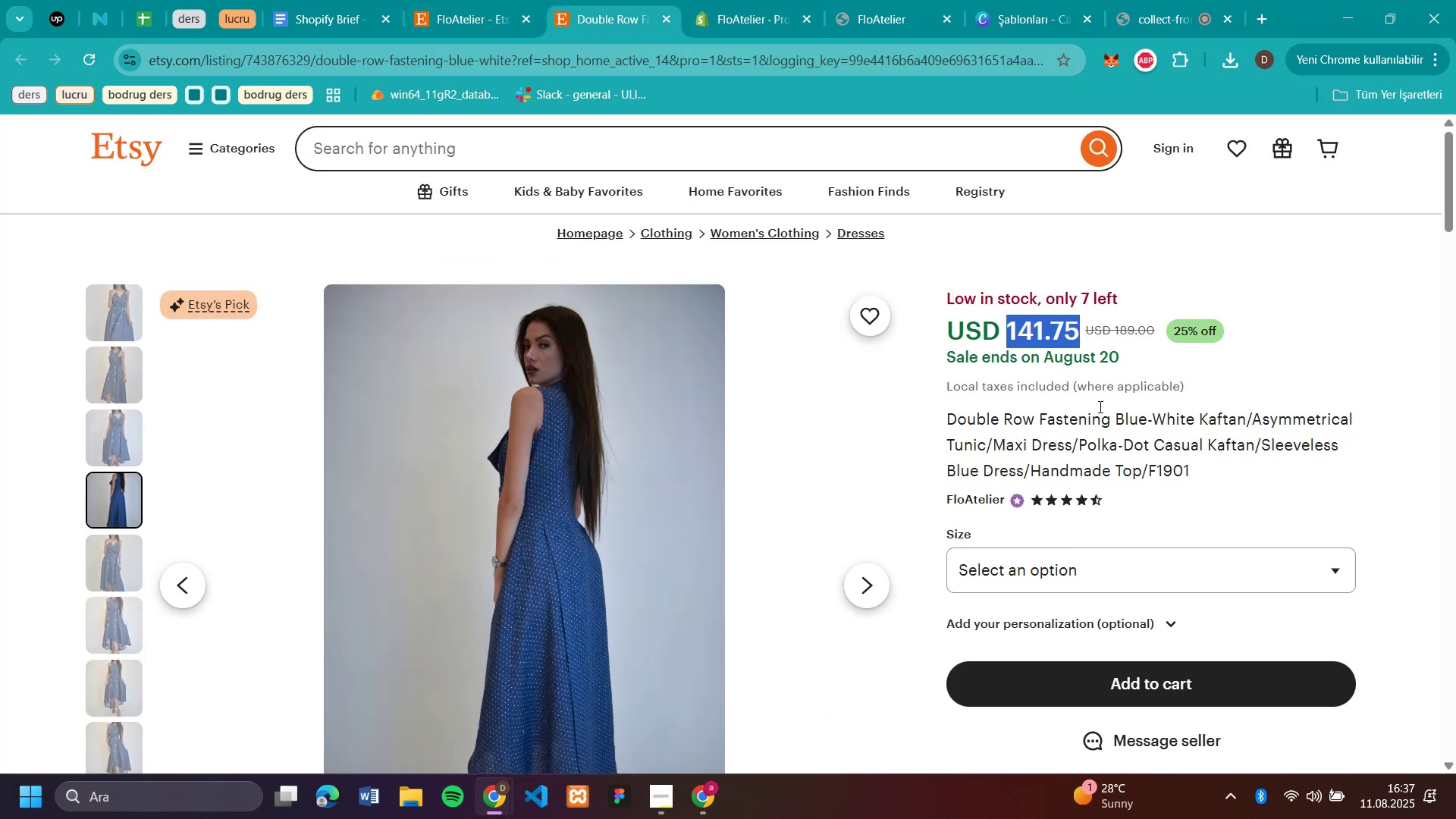 
scroll: coordinate [1170, 461], scroll_direction: down, amount: 6.0
 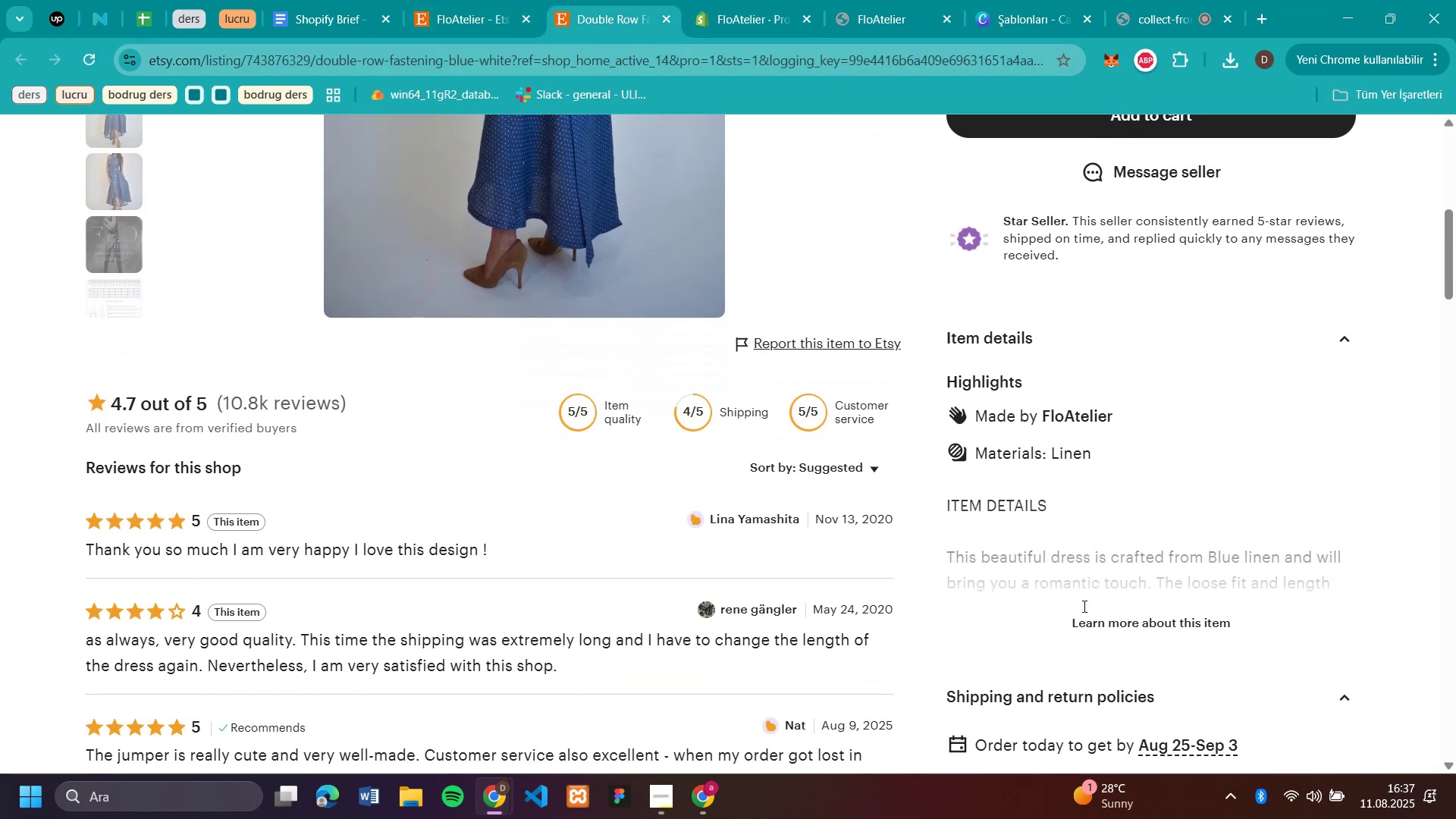 
left_click([1091, 620])
 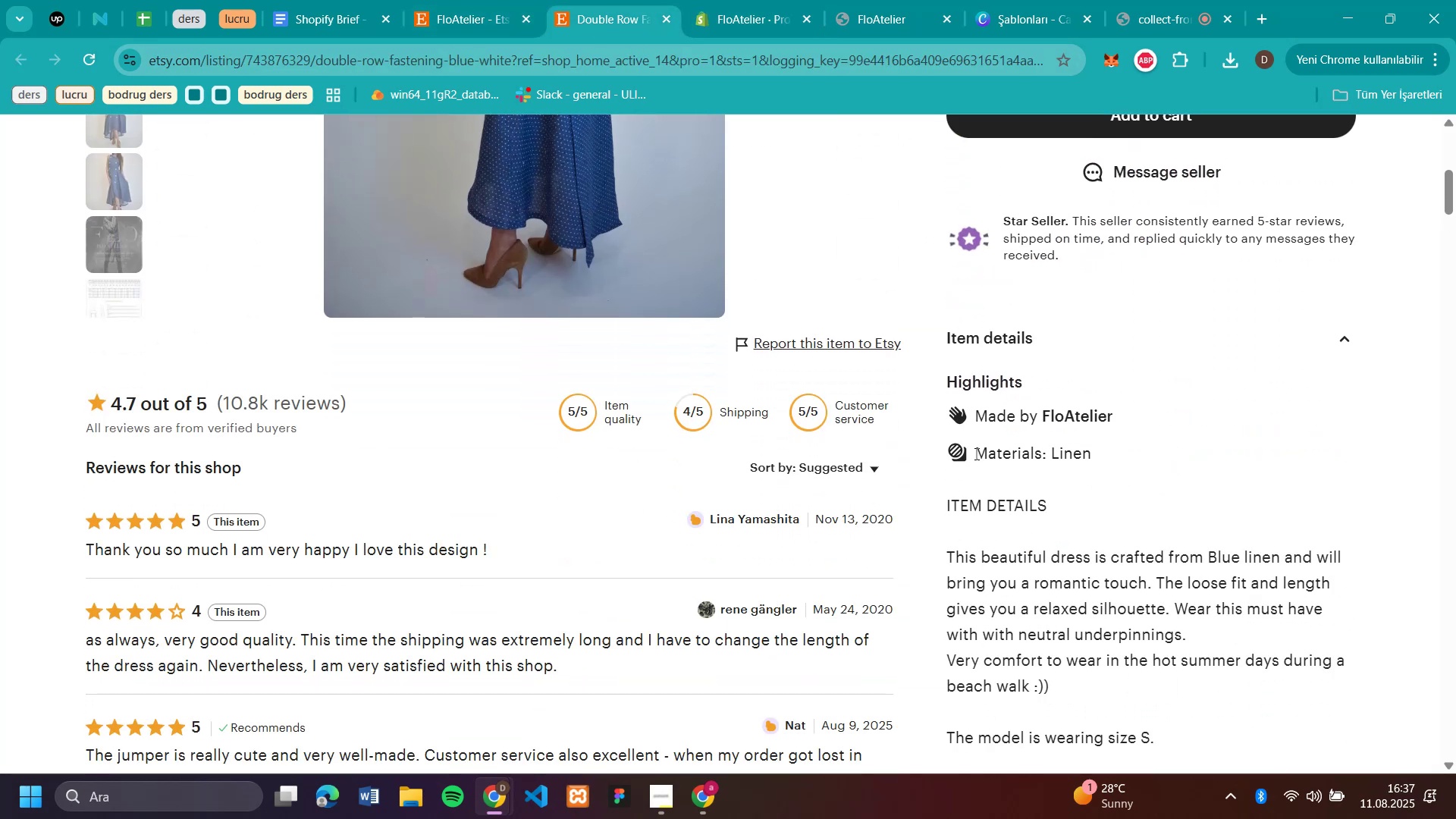 
left_click_drag(start_coordinate=[975, 453], to_coordinate=[1292, 246])
 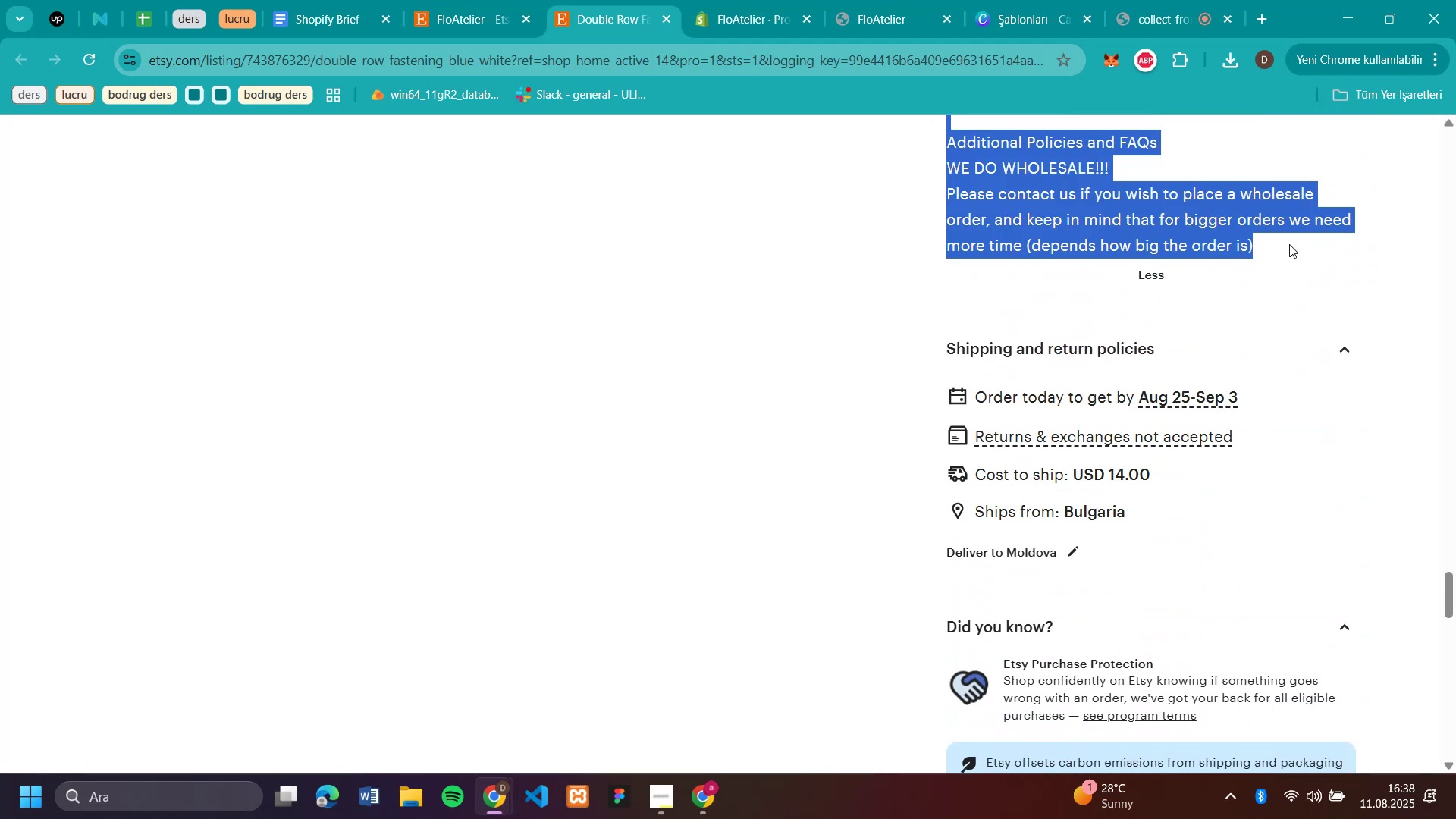 
key(Control+C)
 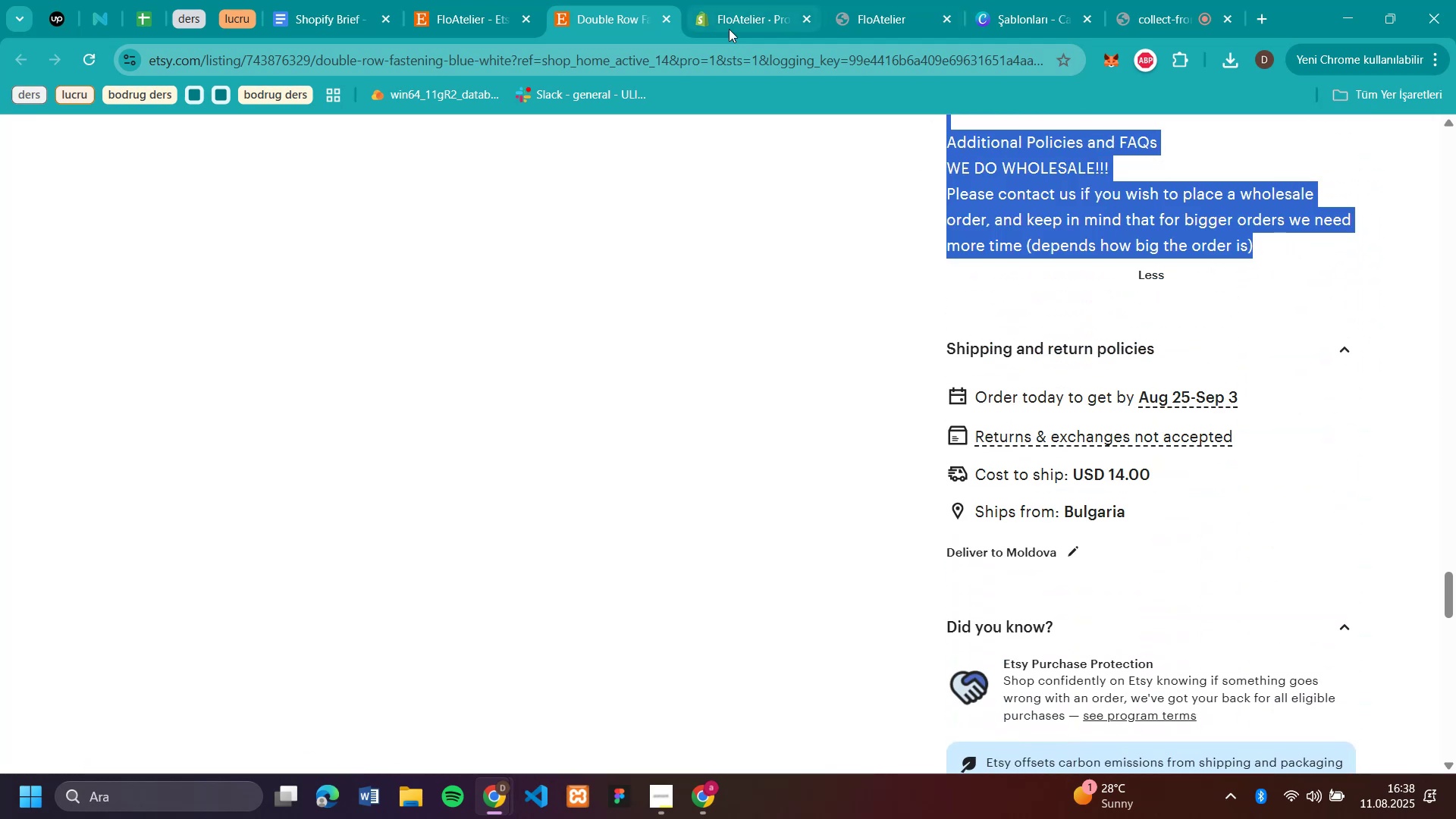 
left_click([739, 21])
 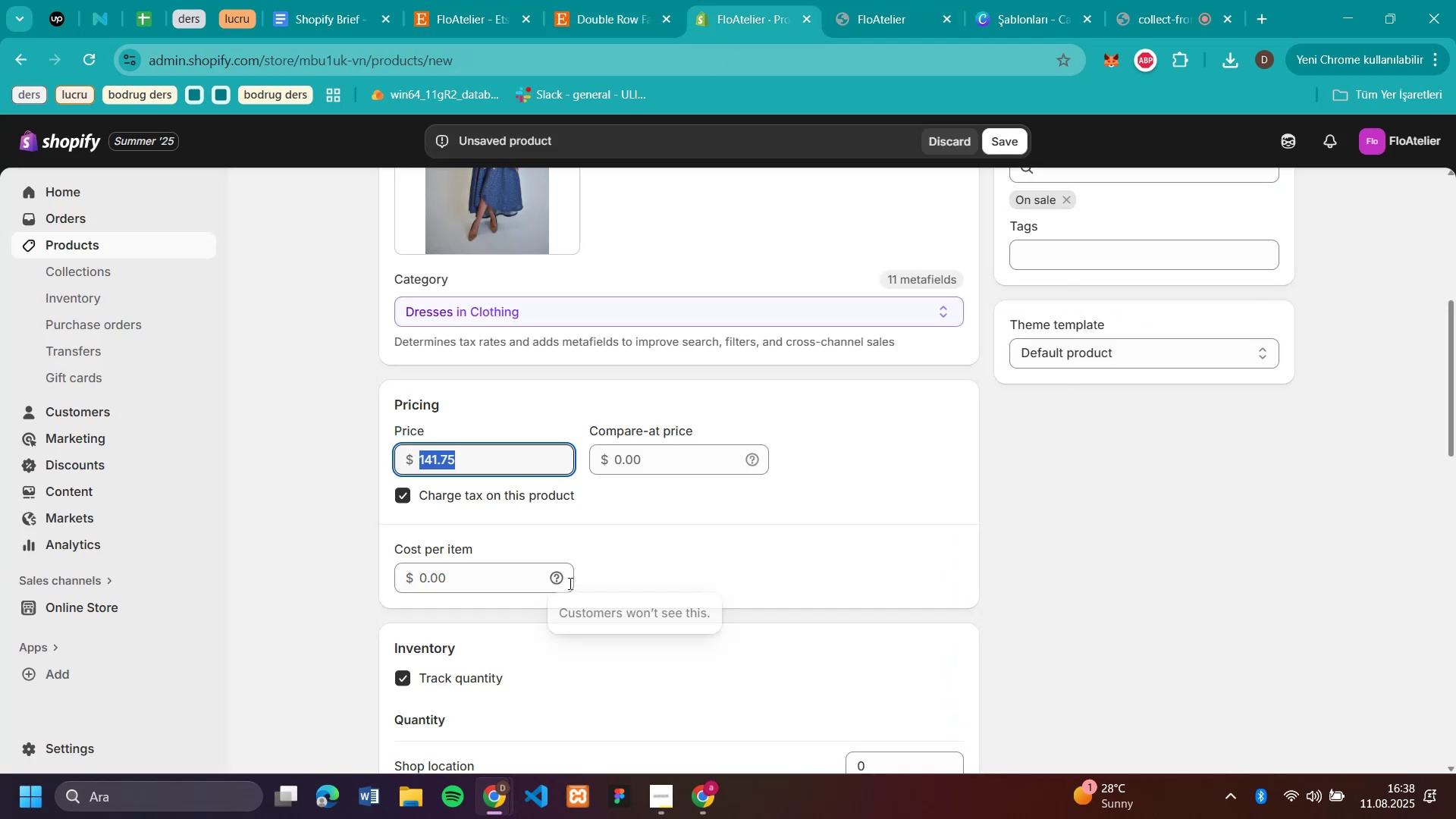 
scroll: coordinate [710, 567], scroll_direction: down, amount: 8.0
 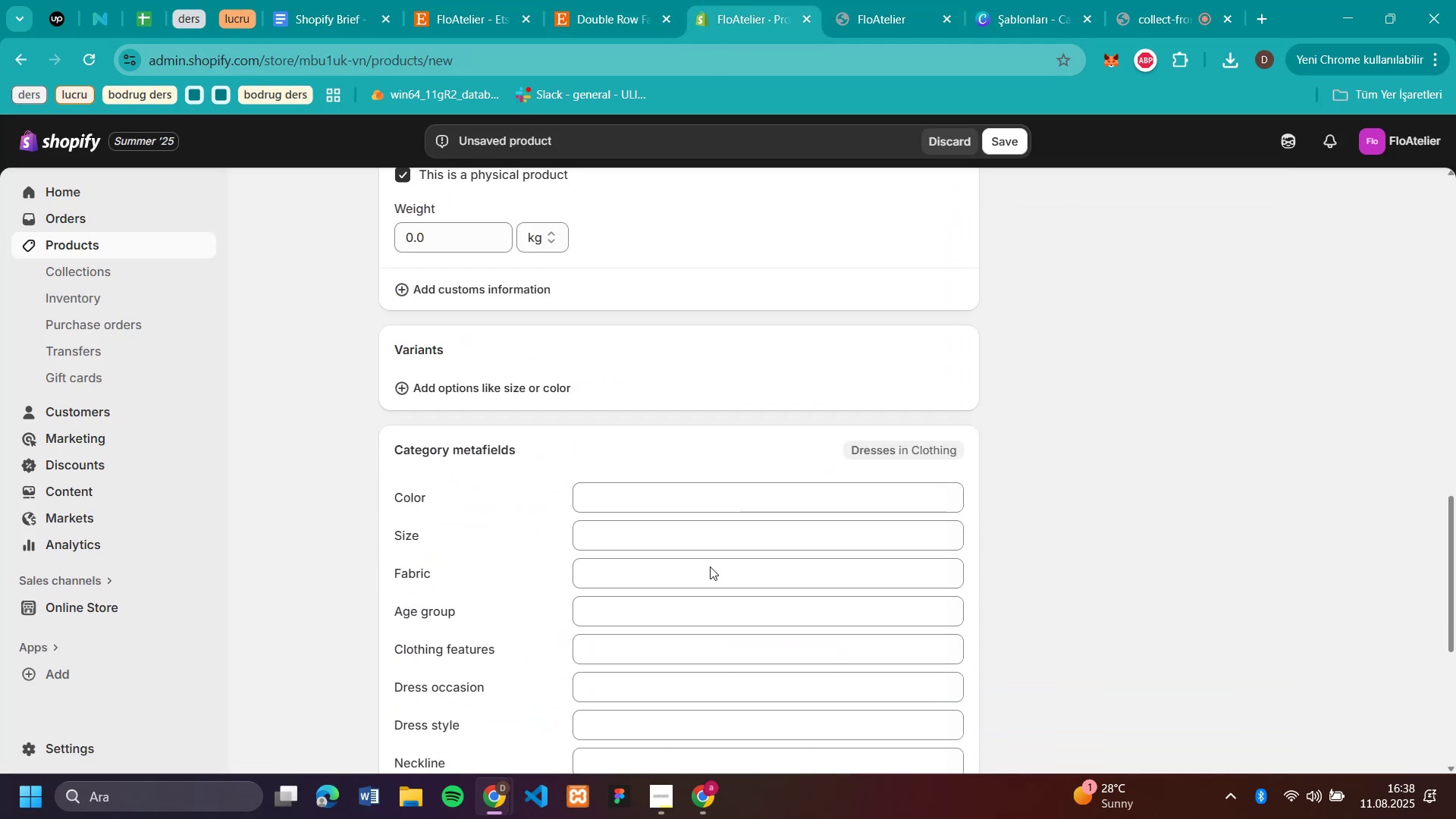 
scroll: coordinate [736, 358], scroll_direction: up, amount: 14.0
 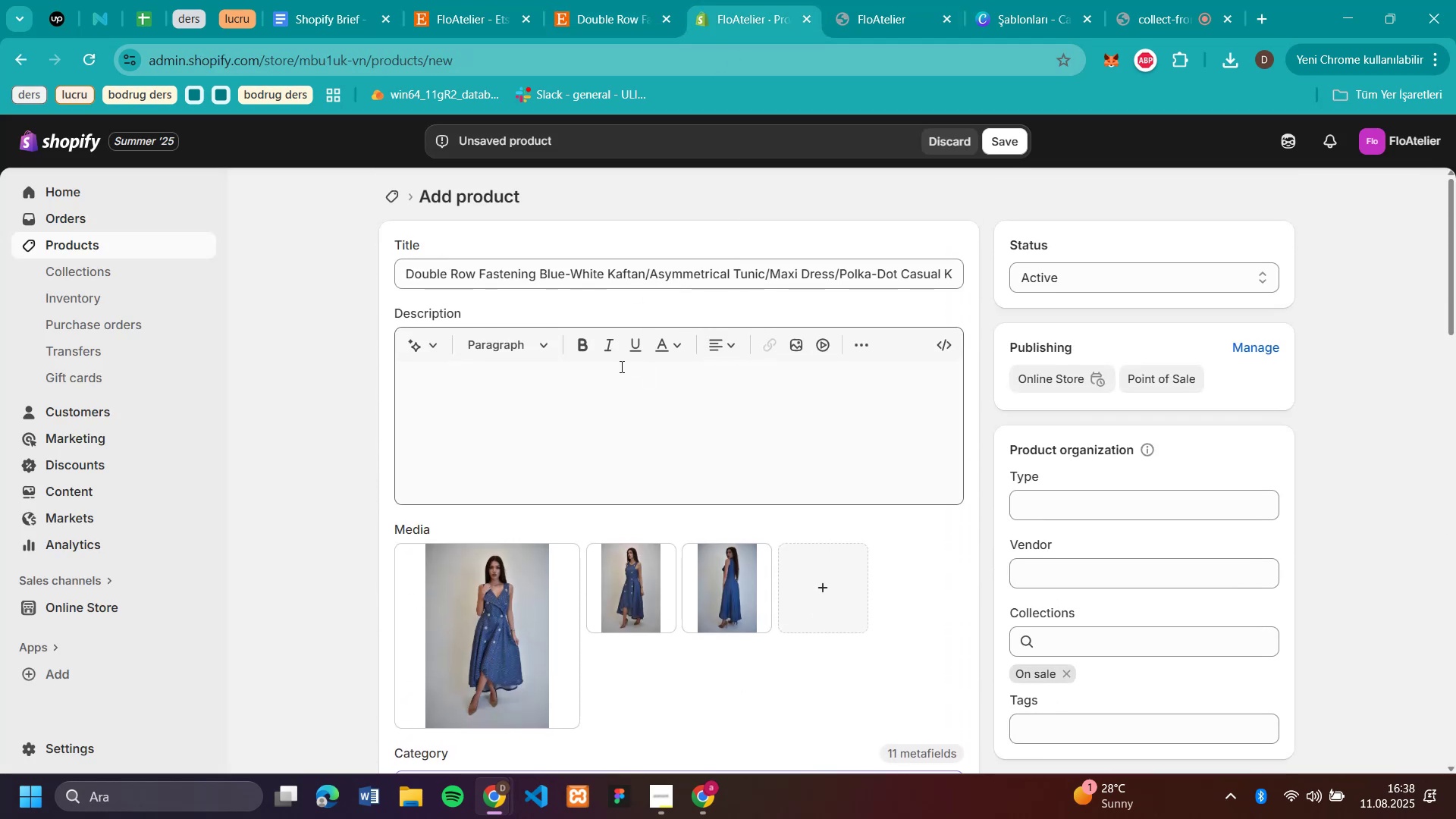 
left_click([633, 404])
 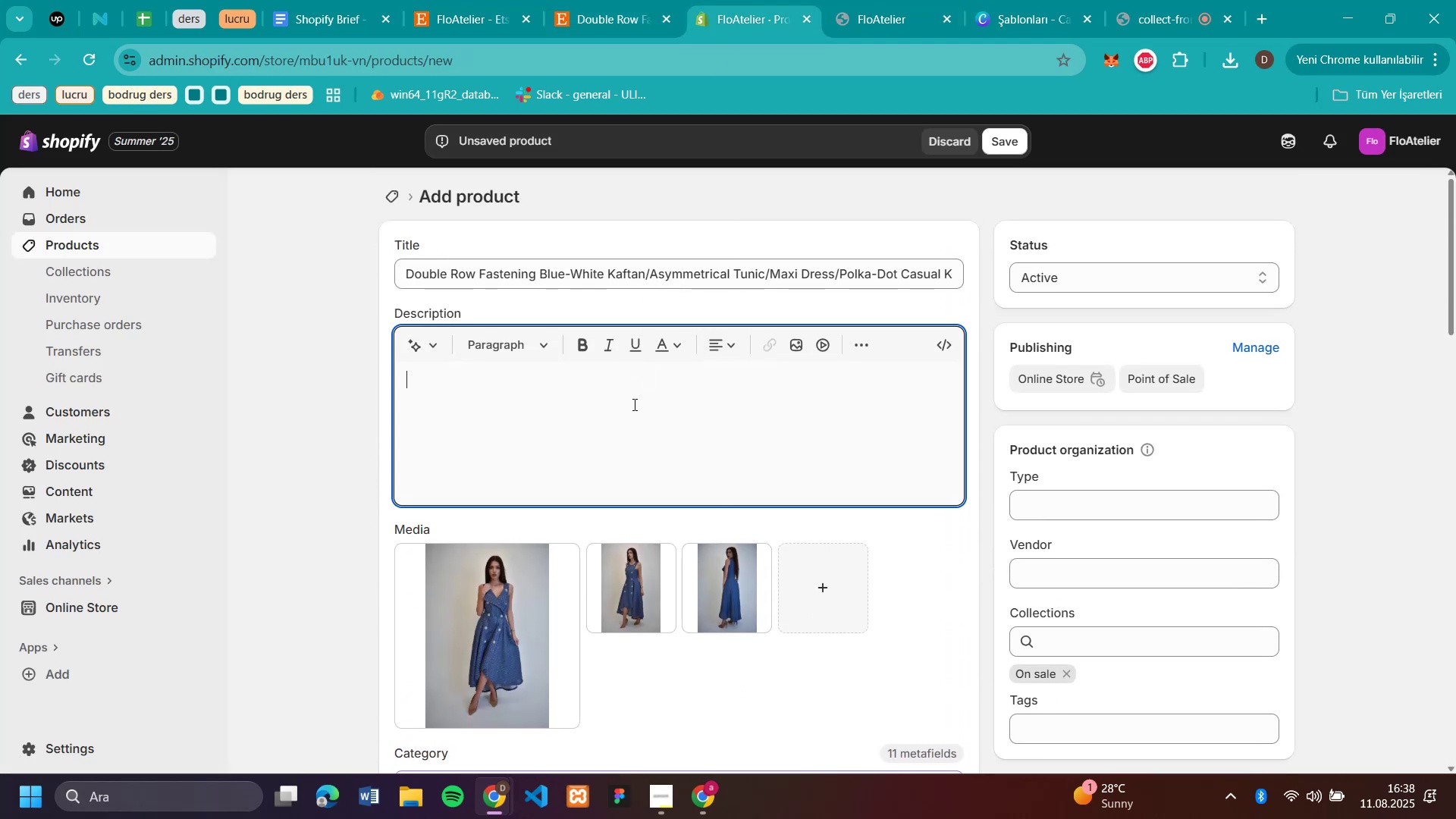 
key(Control+V)
 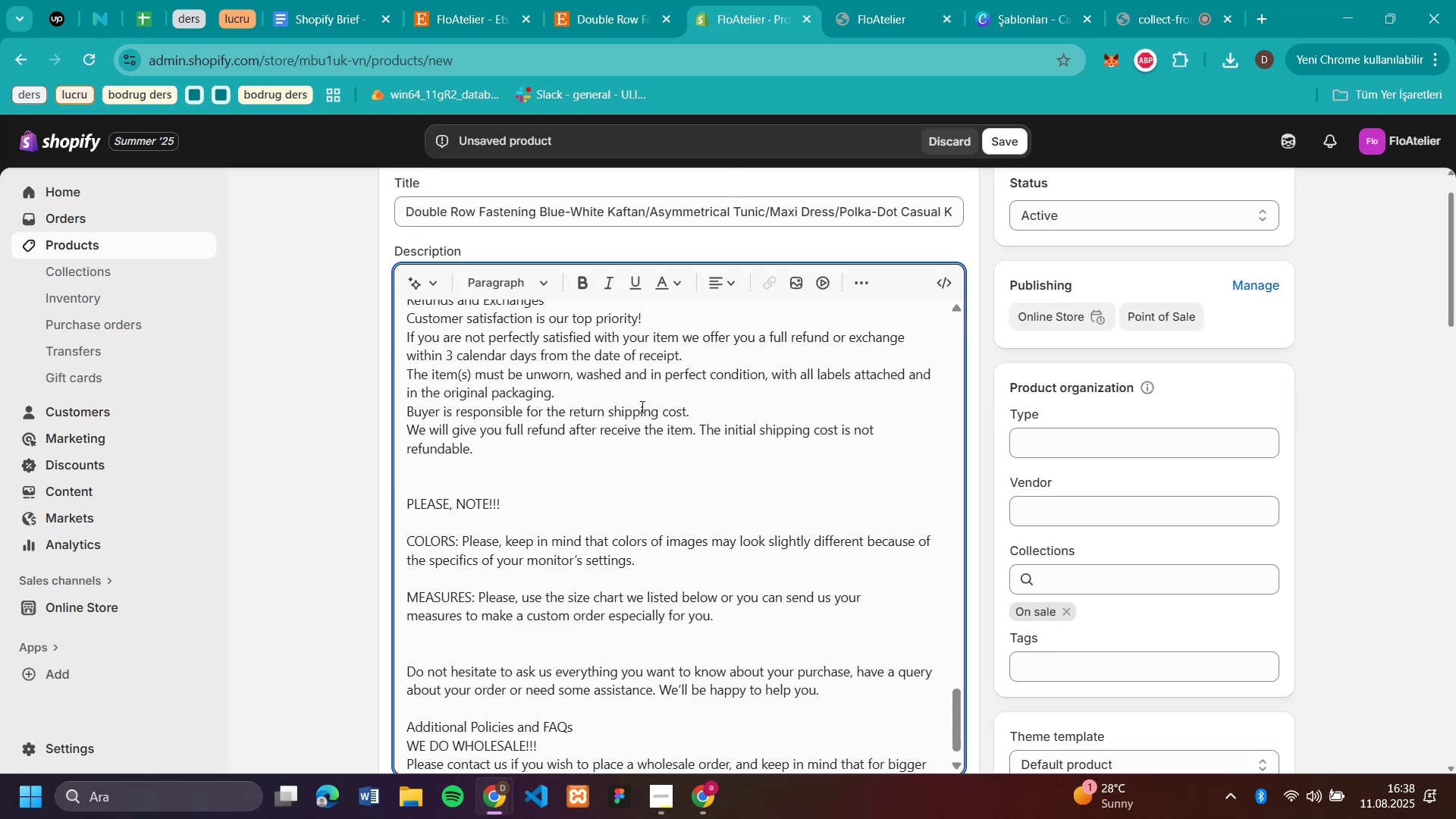 
scroll: coordinate [601, 516], scroll_direction: down, amount: 20.0
 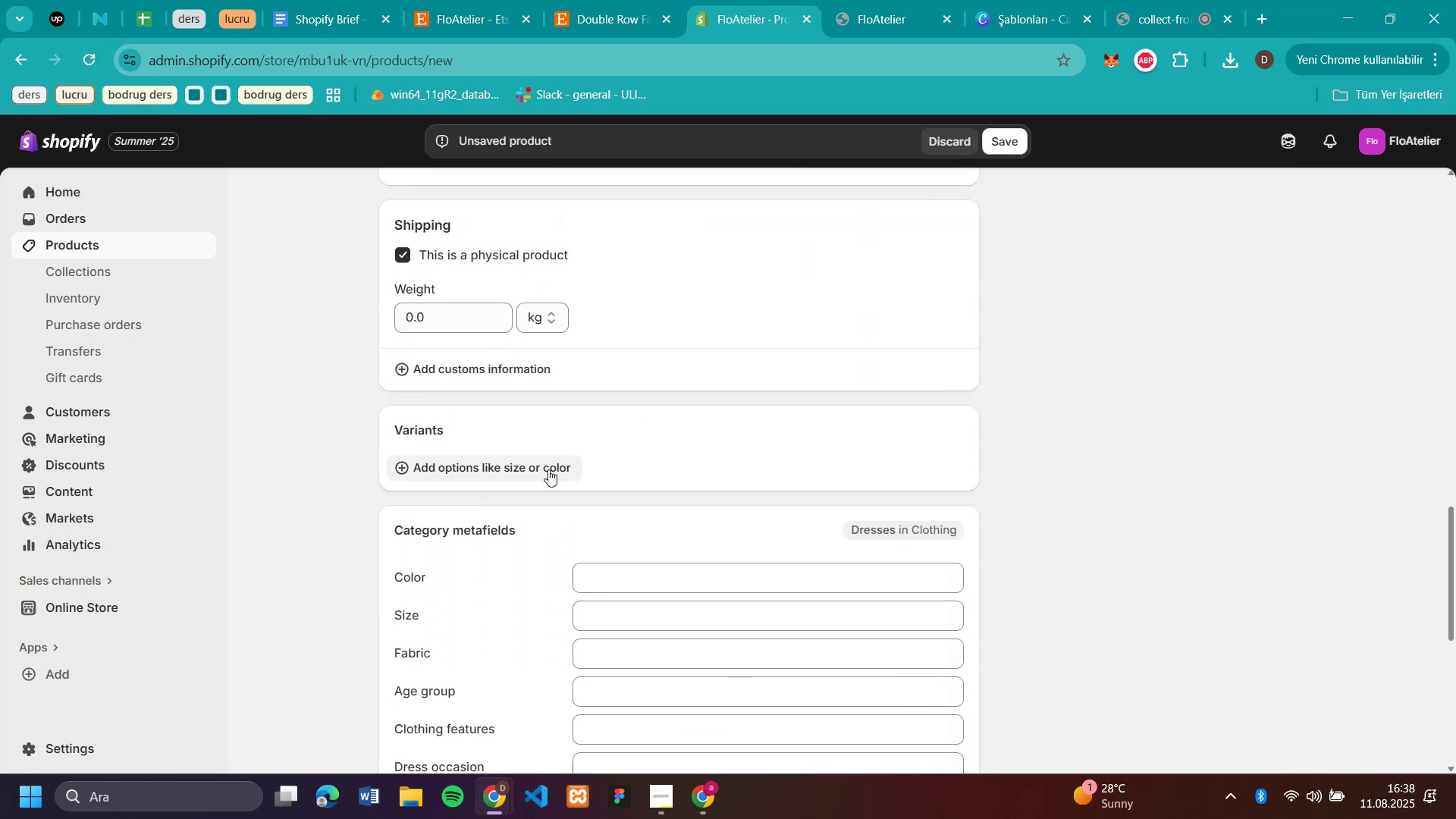 
left_click([544, 464])
 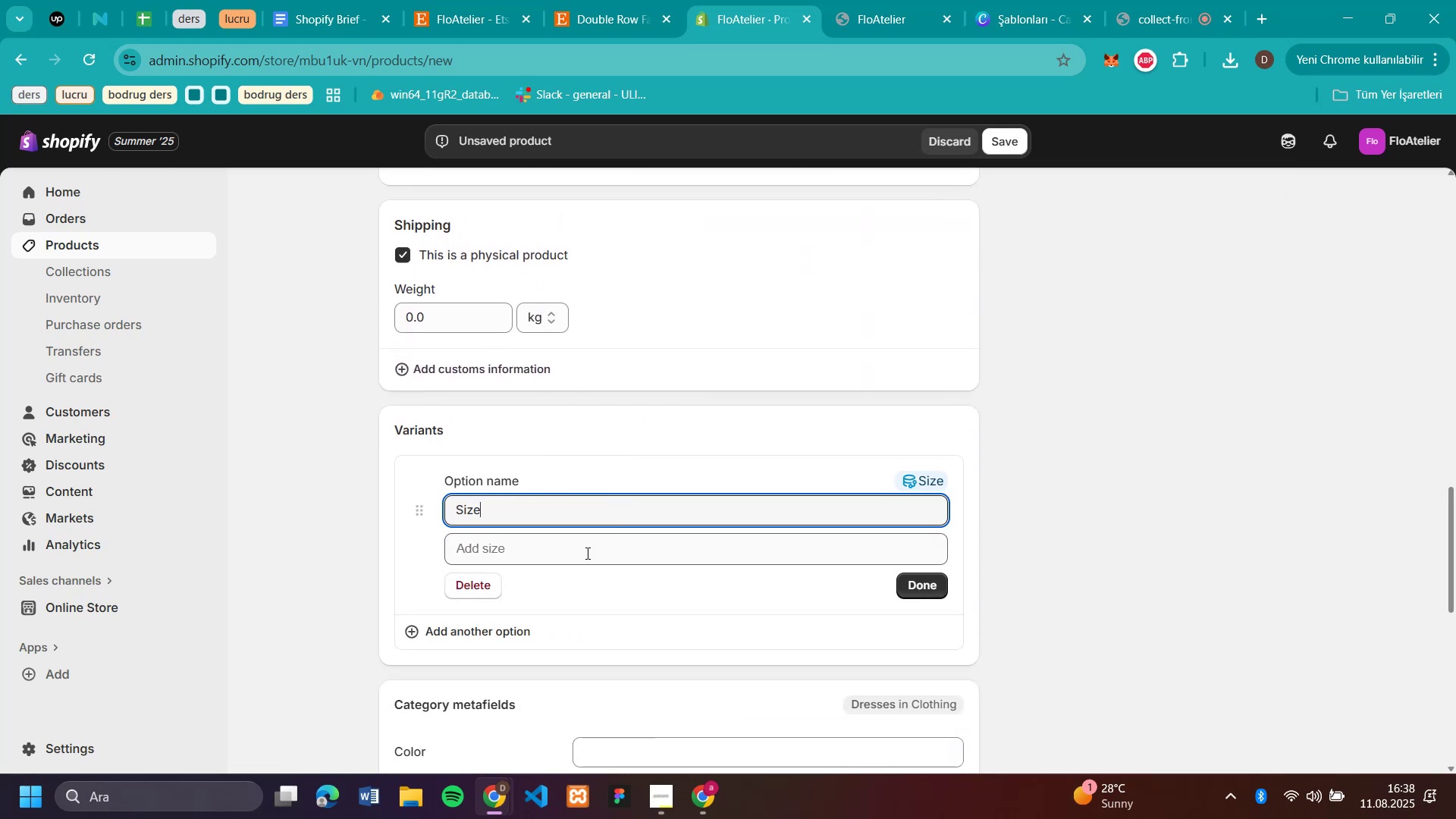 
left_click([586, 553])
 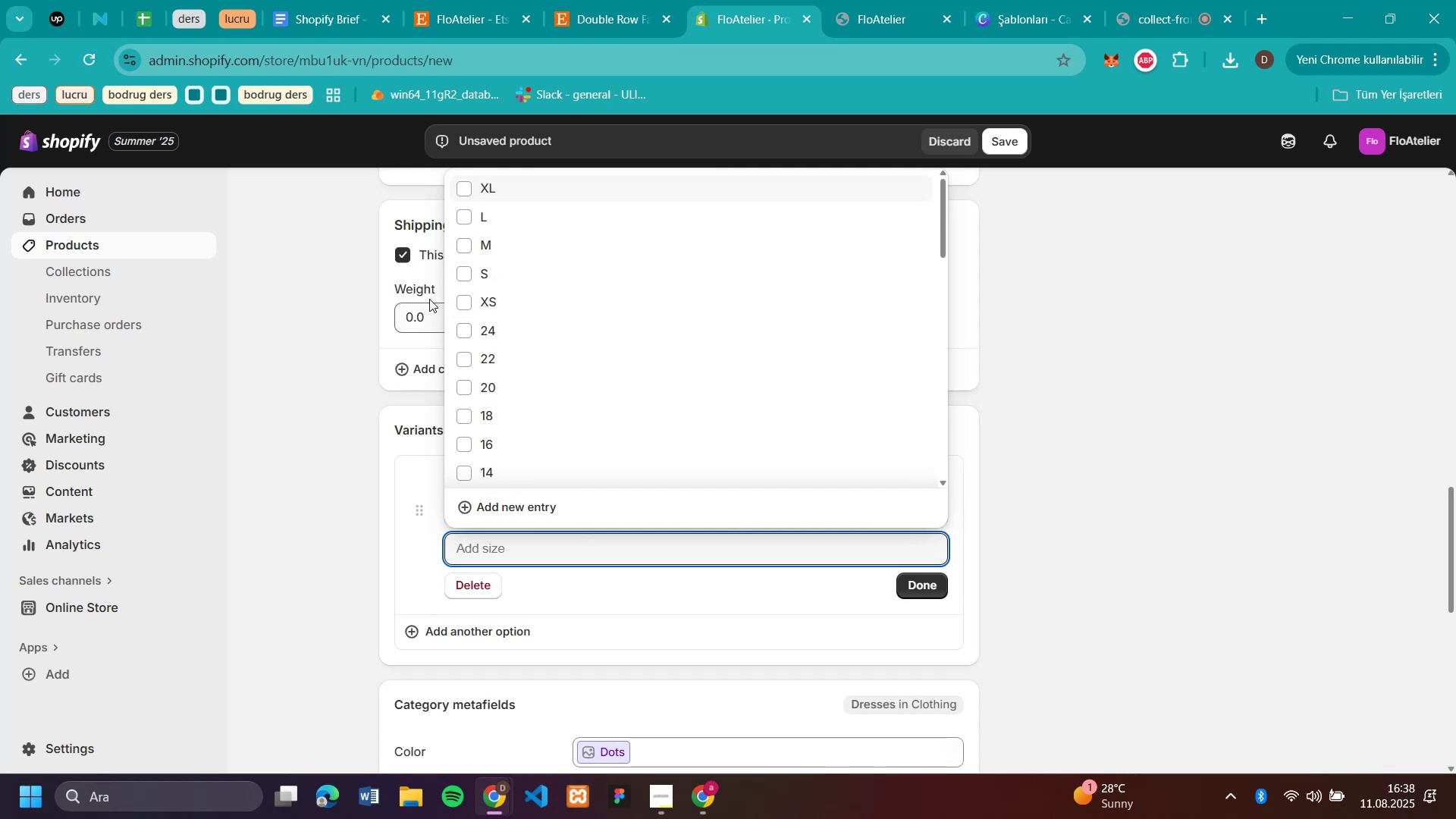 
left_click([465, 301])
 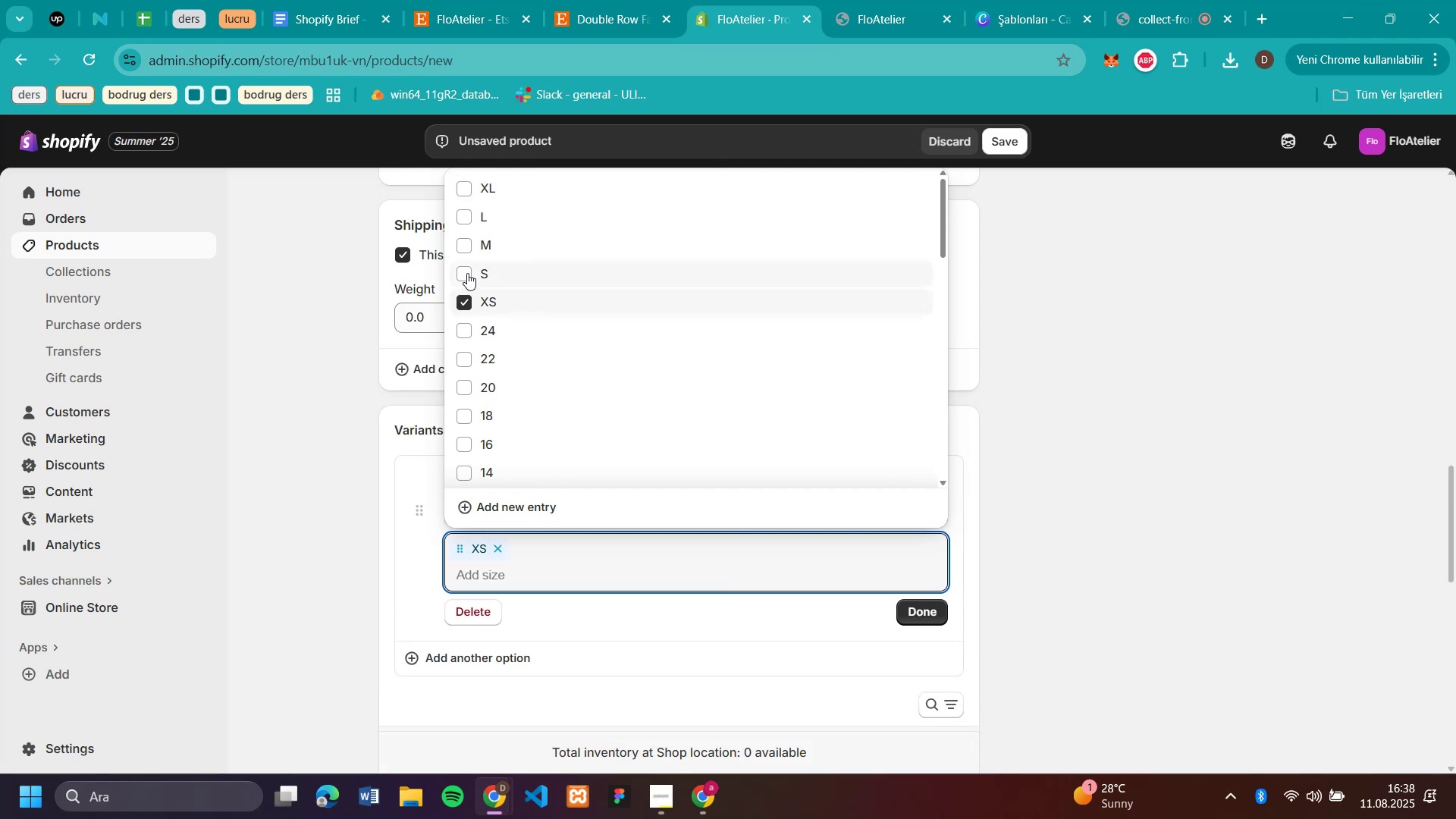 
left_click([467, 273])
 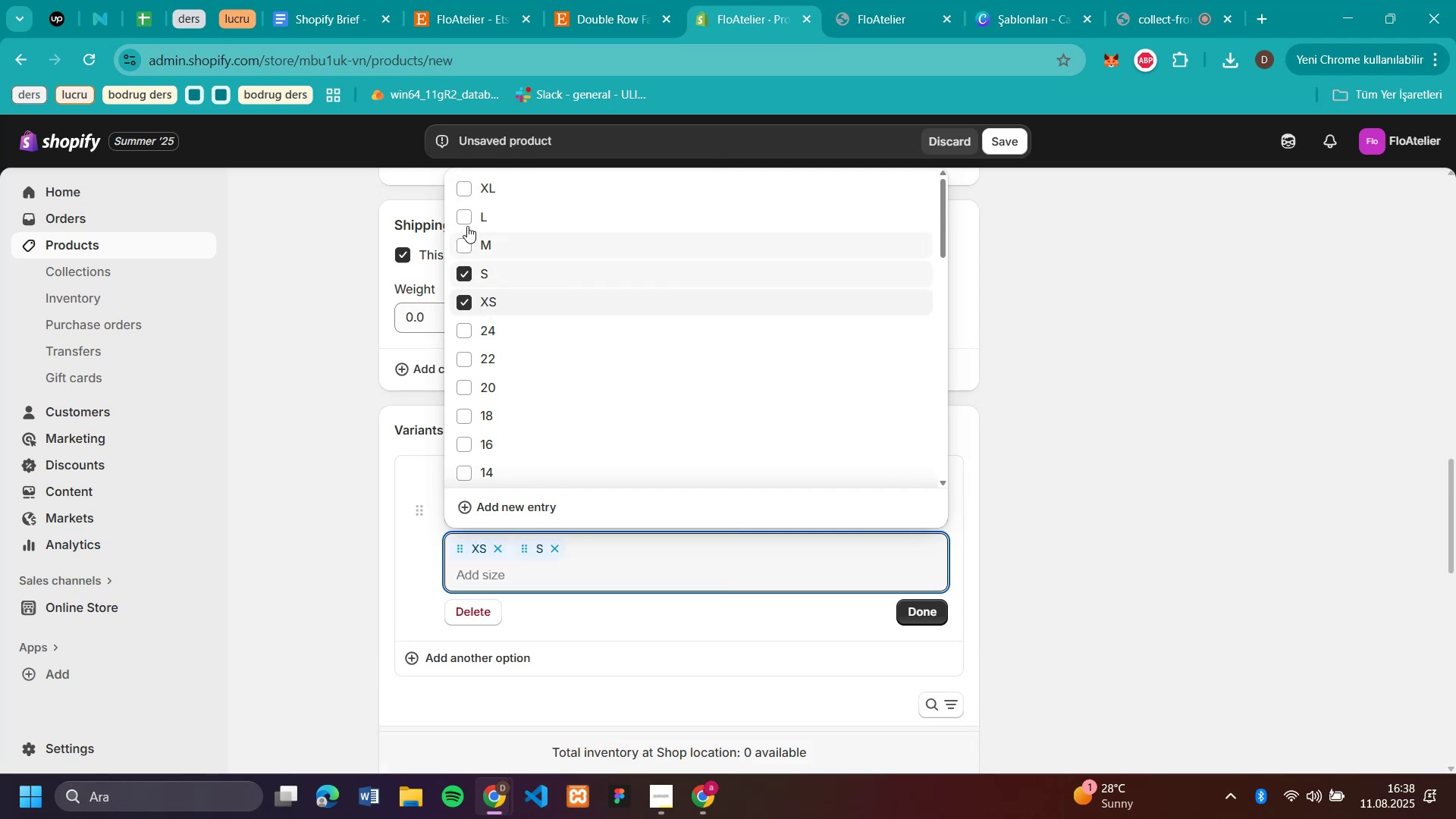 
left_click([469, 213])
 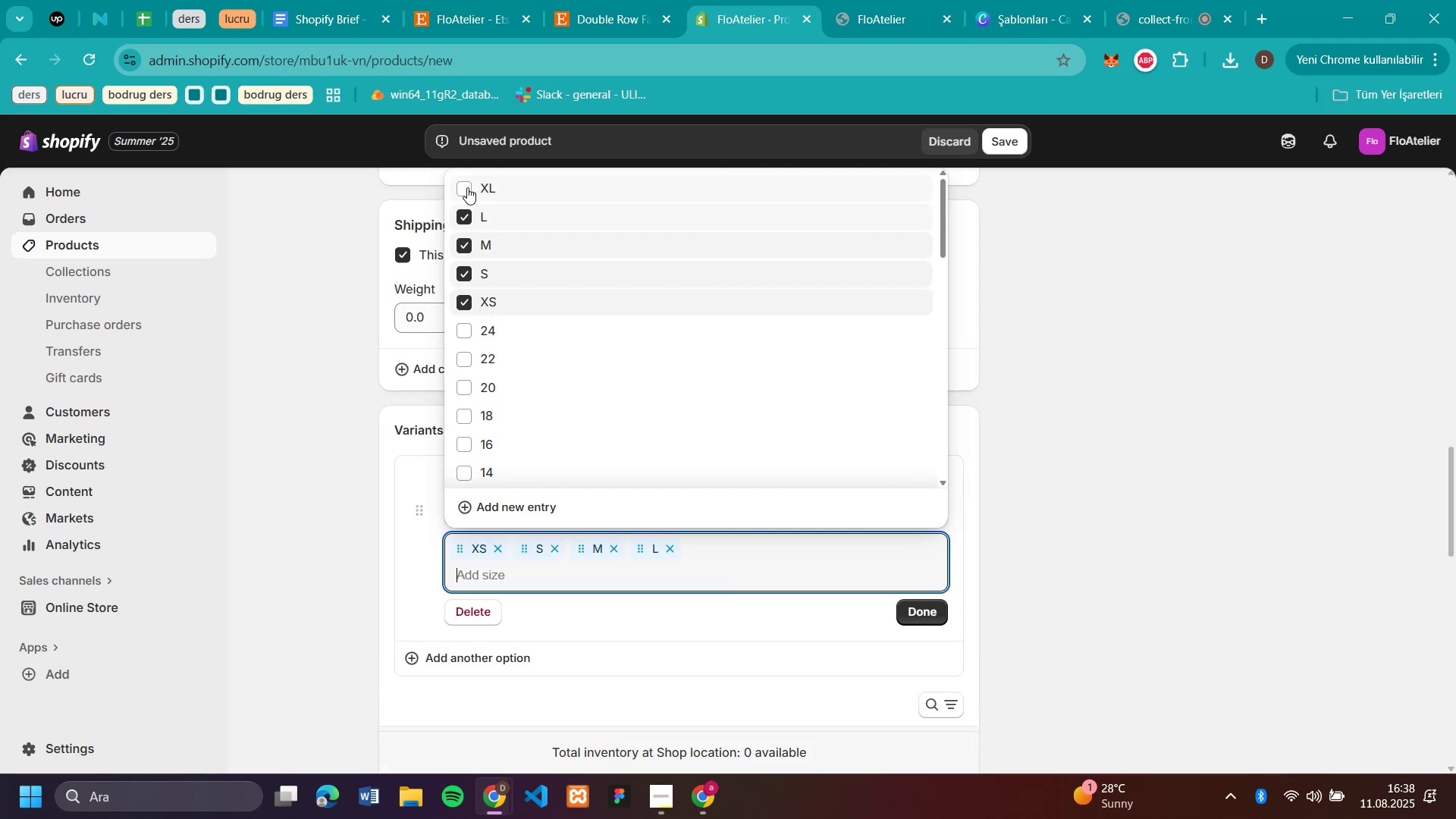 
left_click([467, 187])
 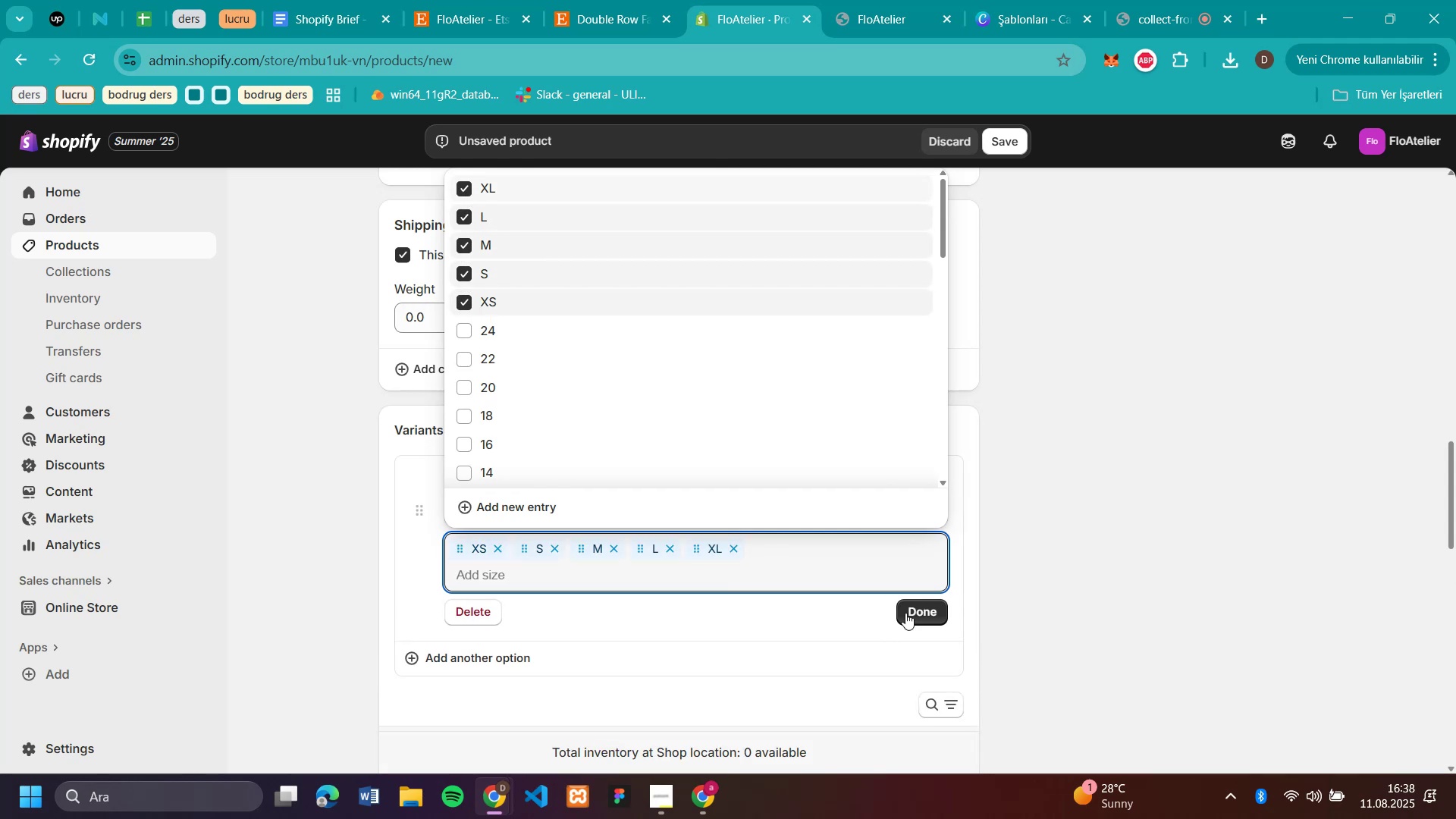 
left_click([917, 618])
 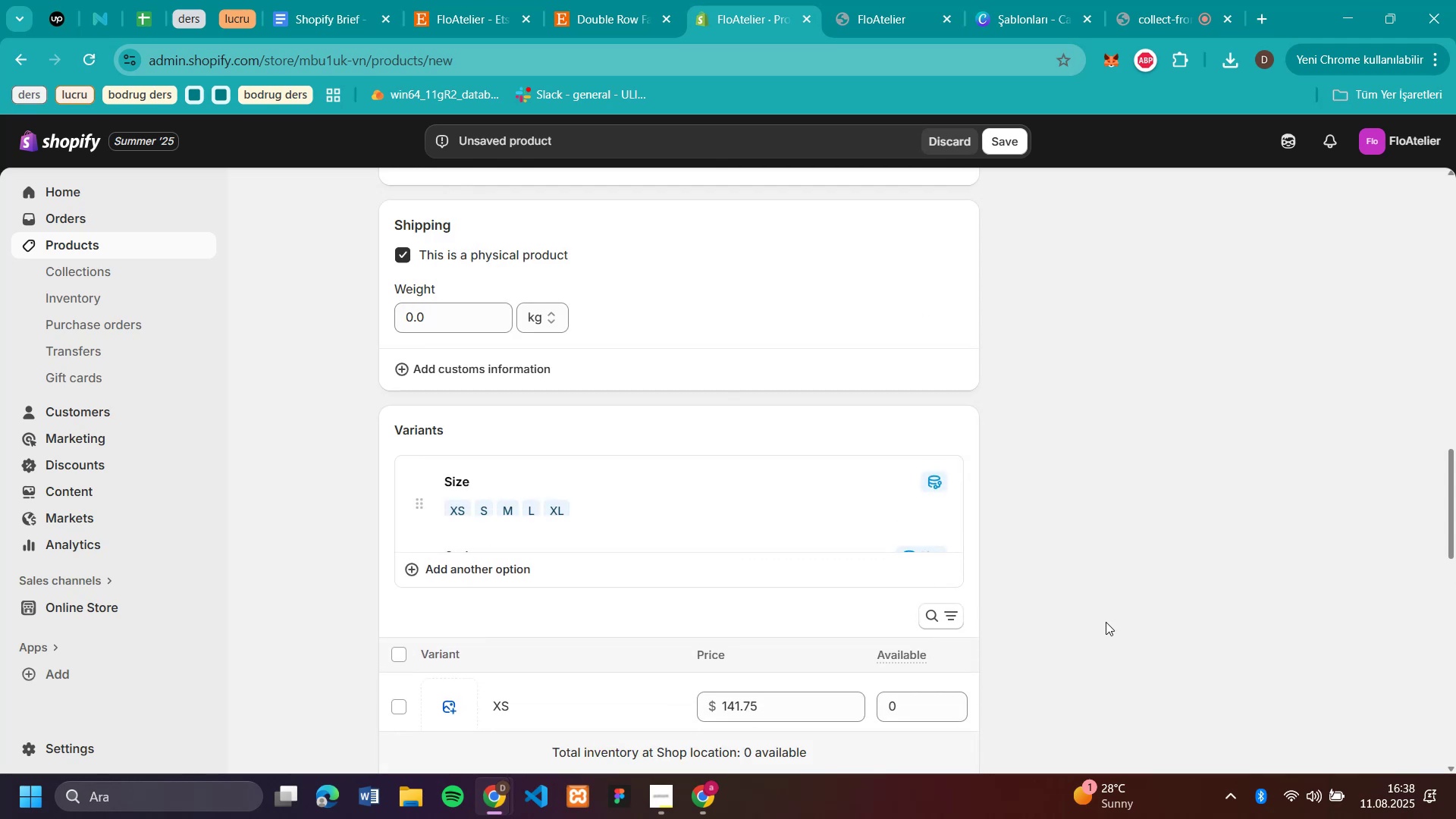 
scroll: coordinate [1111, 610], scroll_direction: down, amount: 3.0
 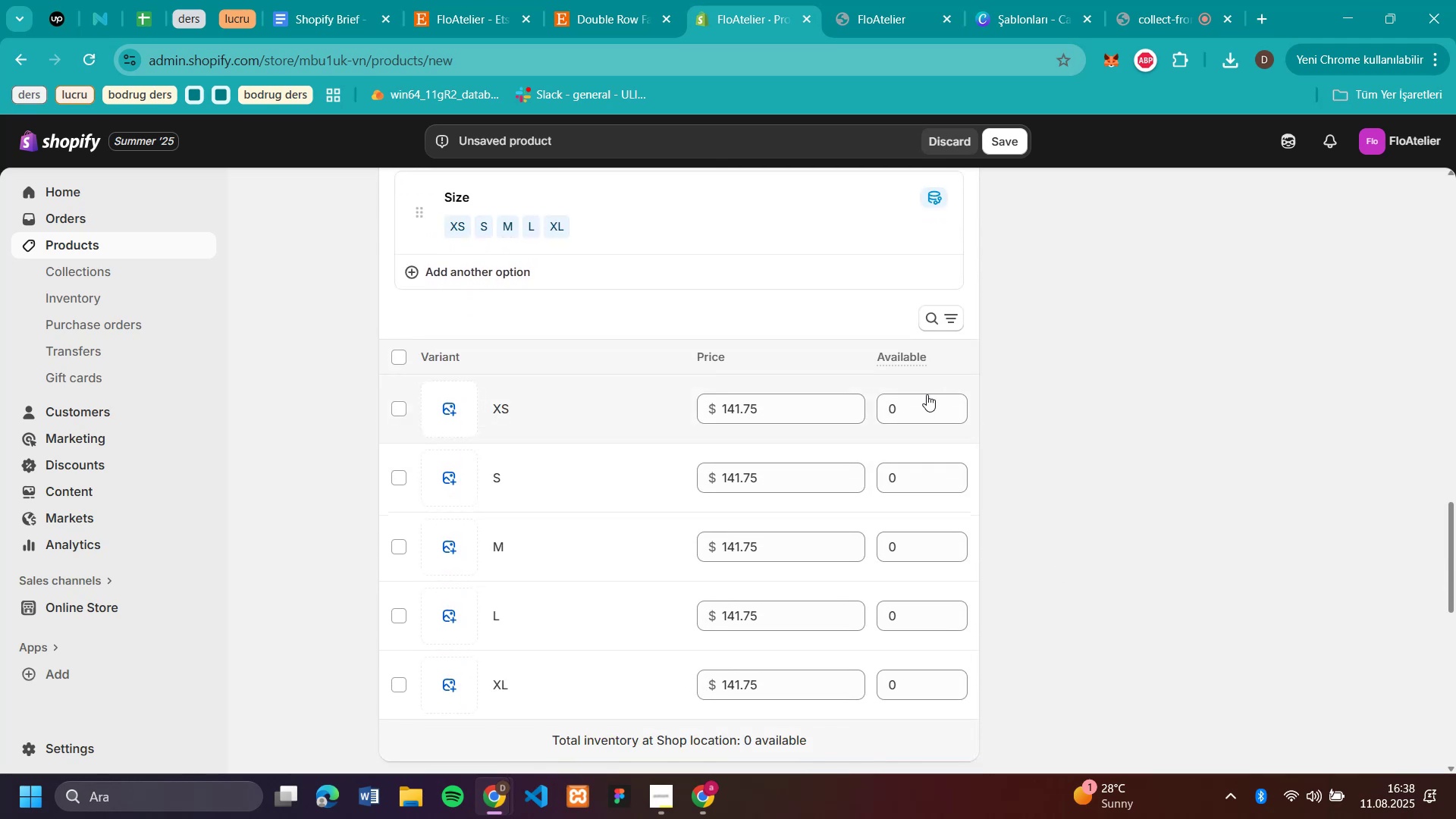 
left_click([923, 401])
 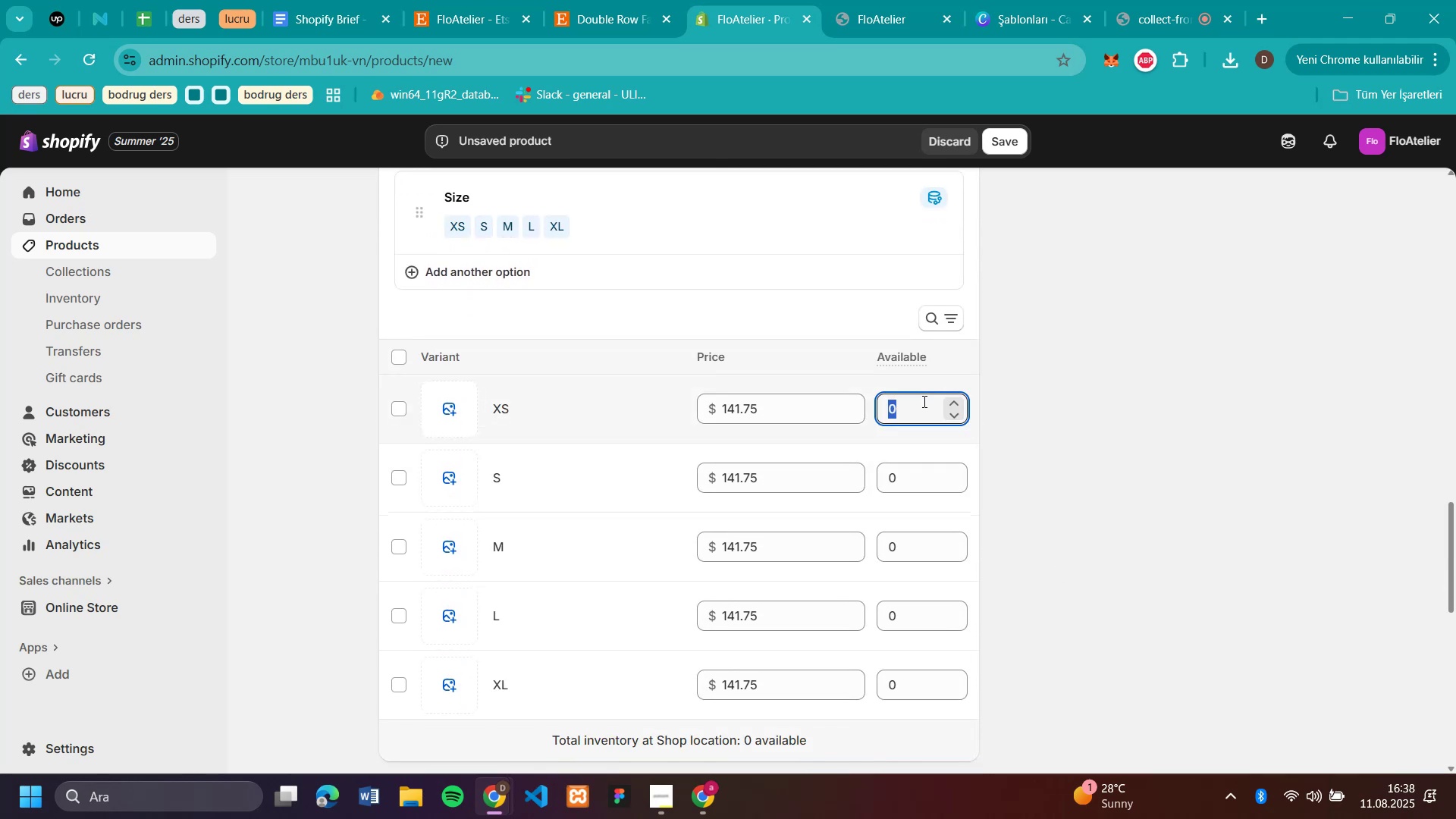 
type(50)
 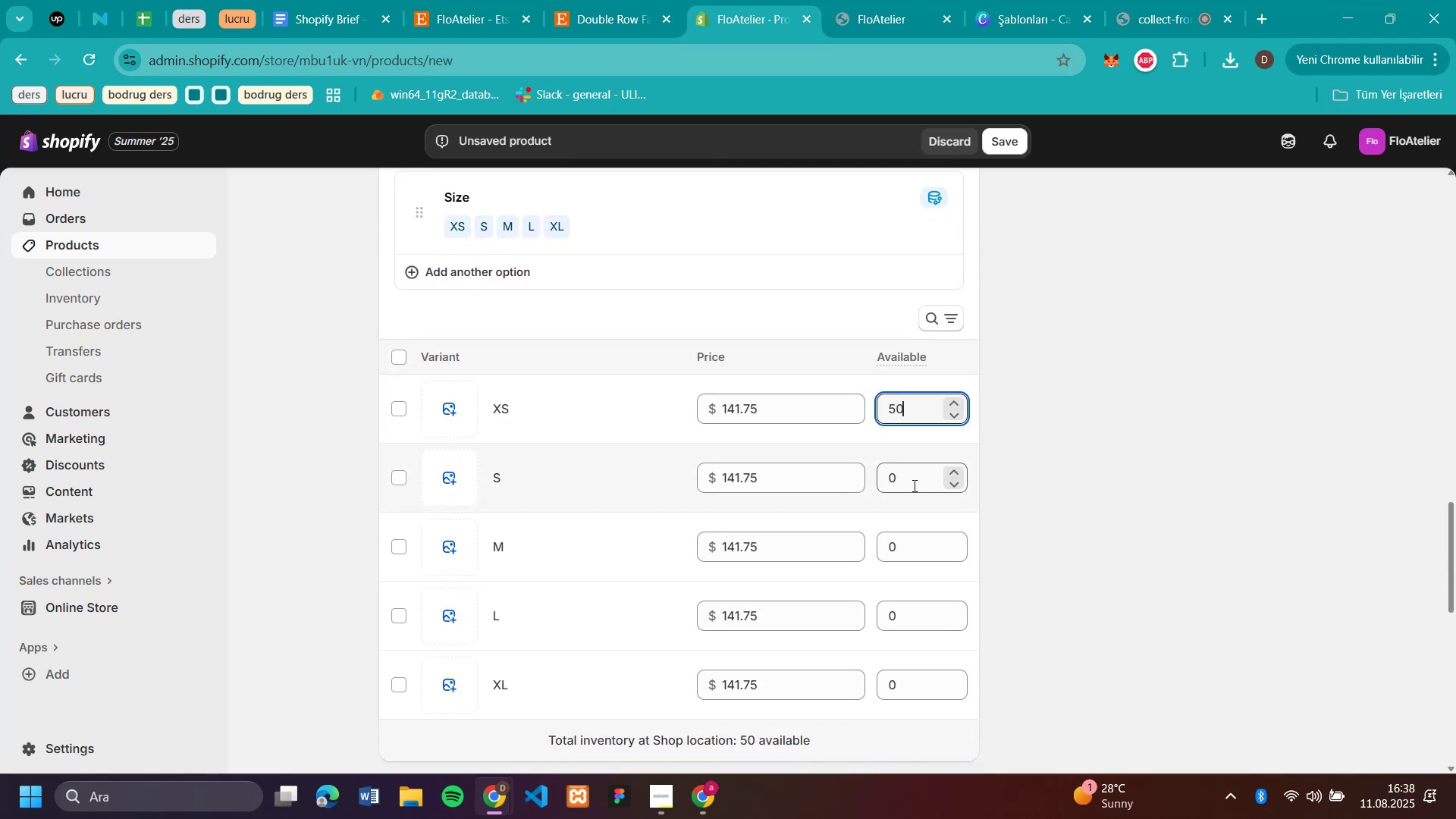 
left_click([914, 481])
 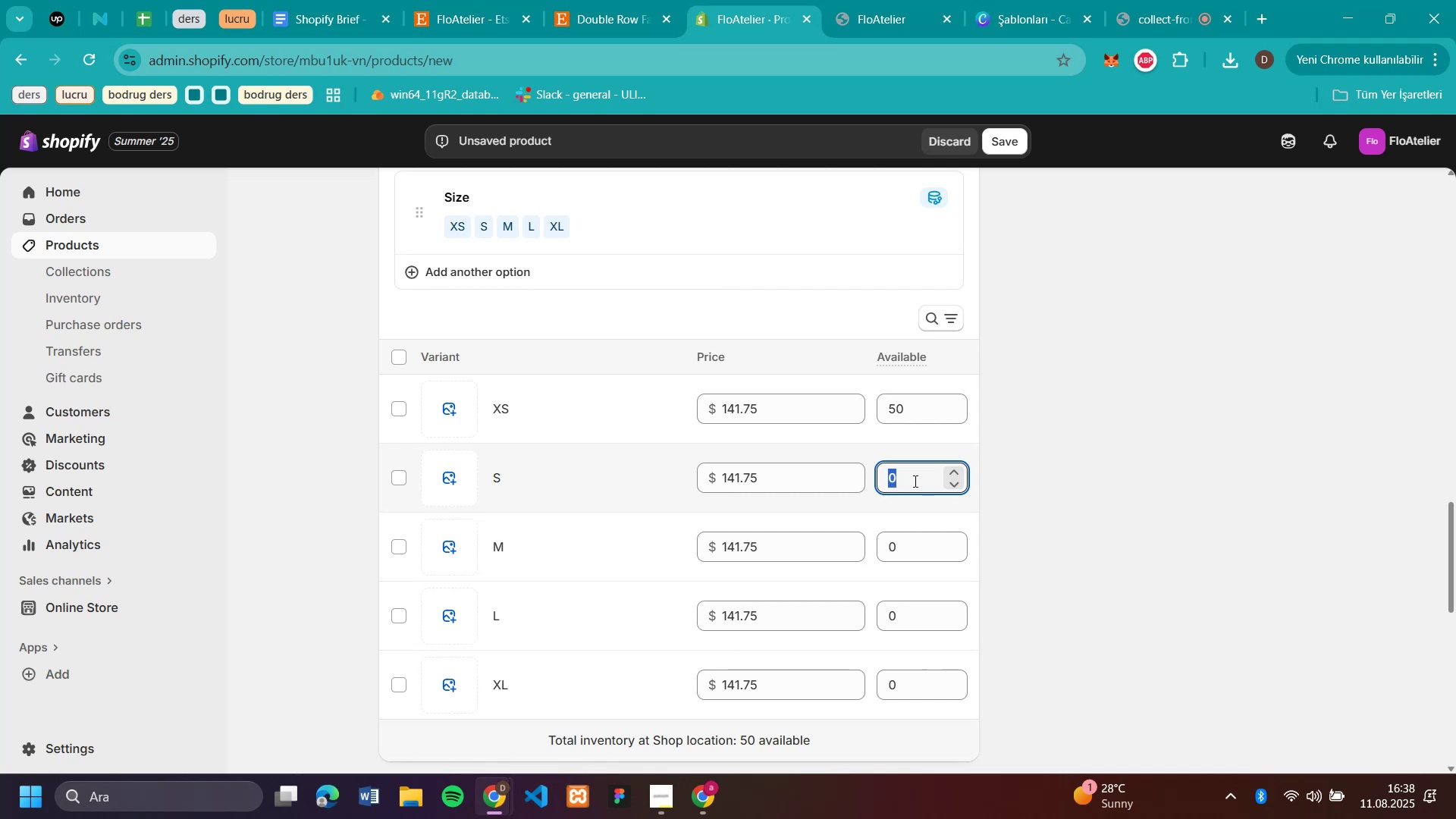 
type(50)
 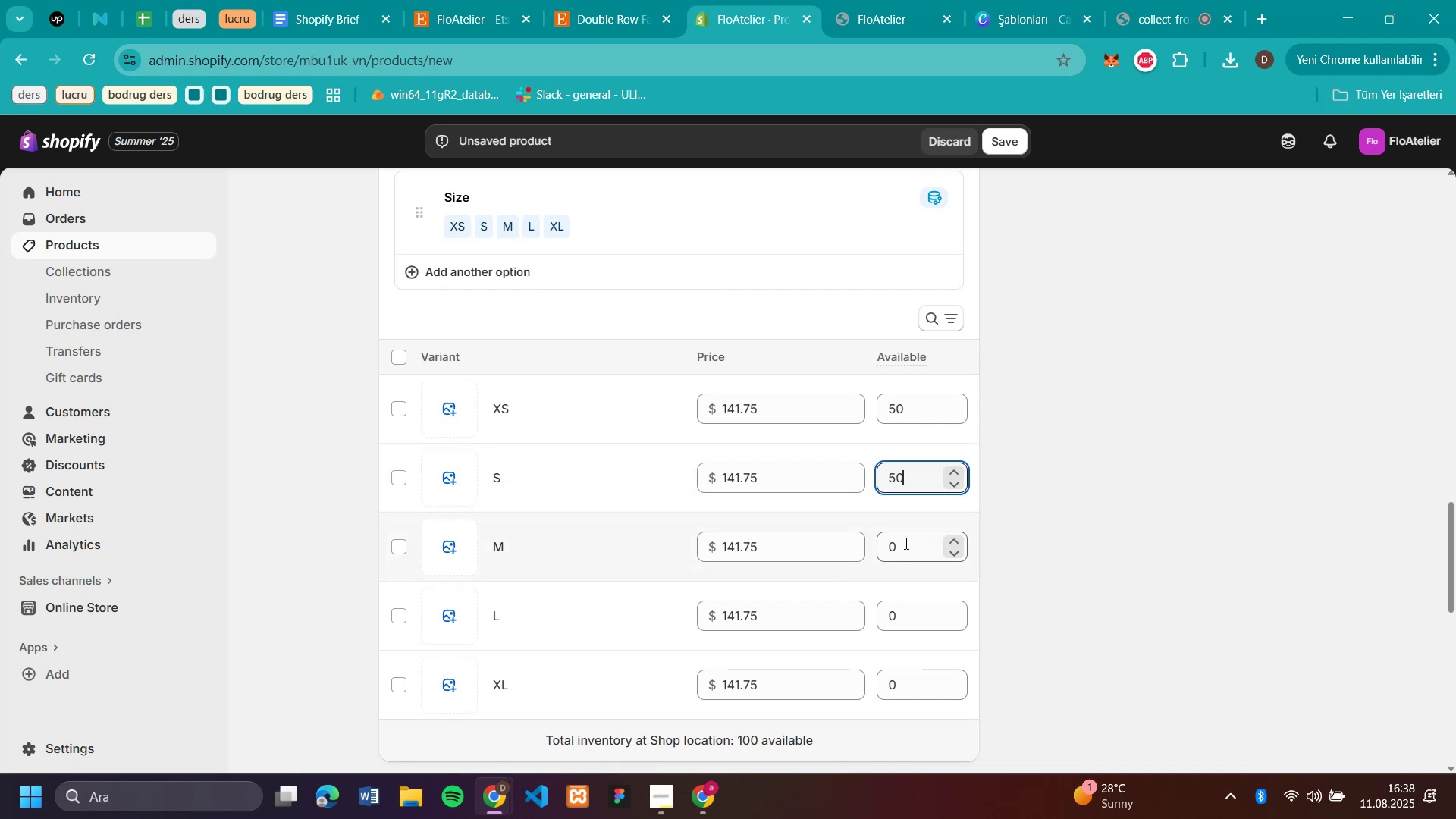 
left_click([906, 546])
 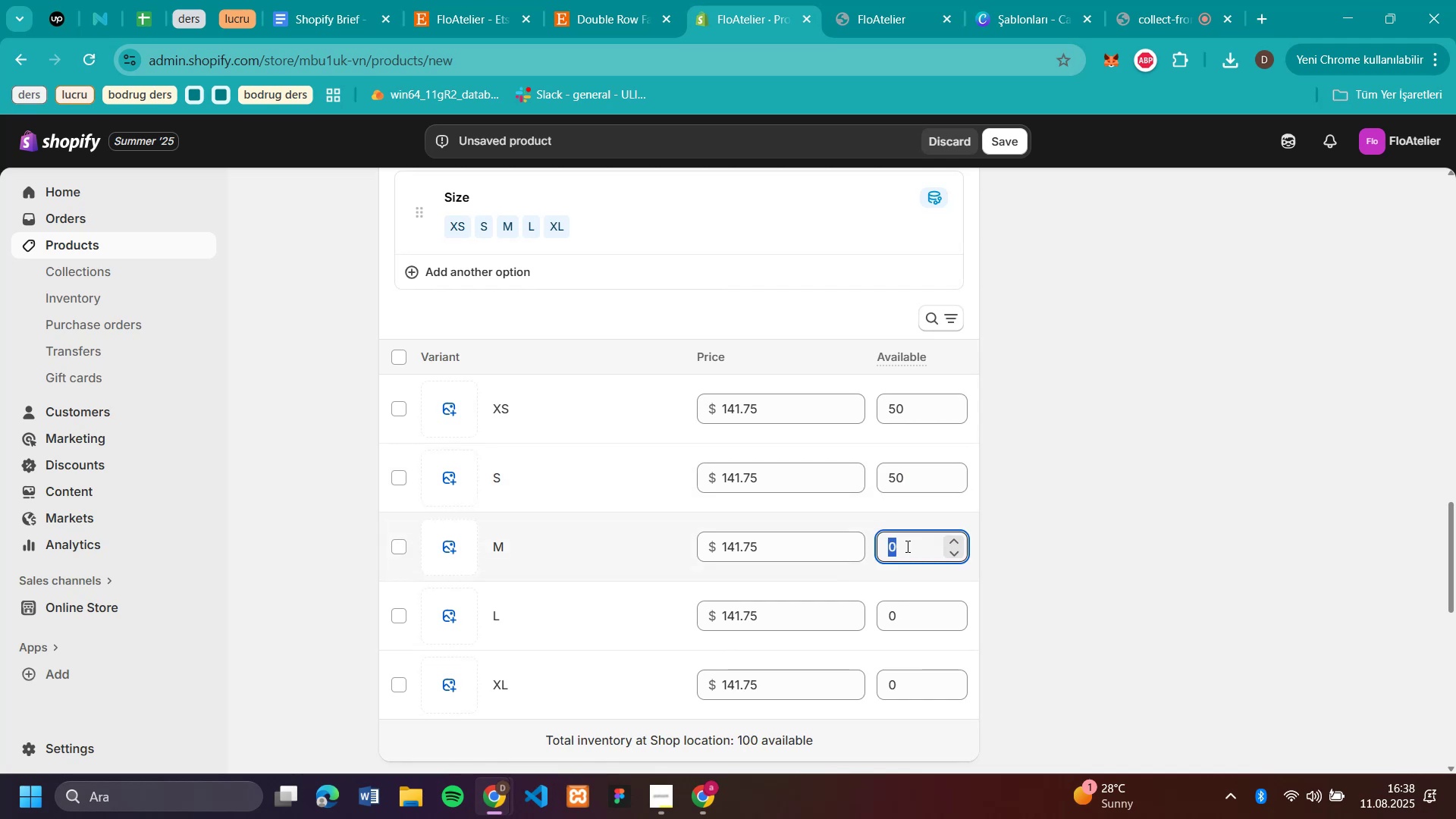 
type(50)
 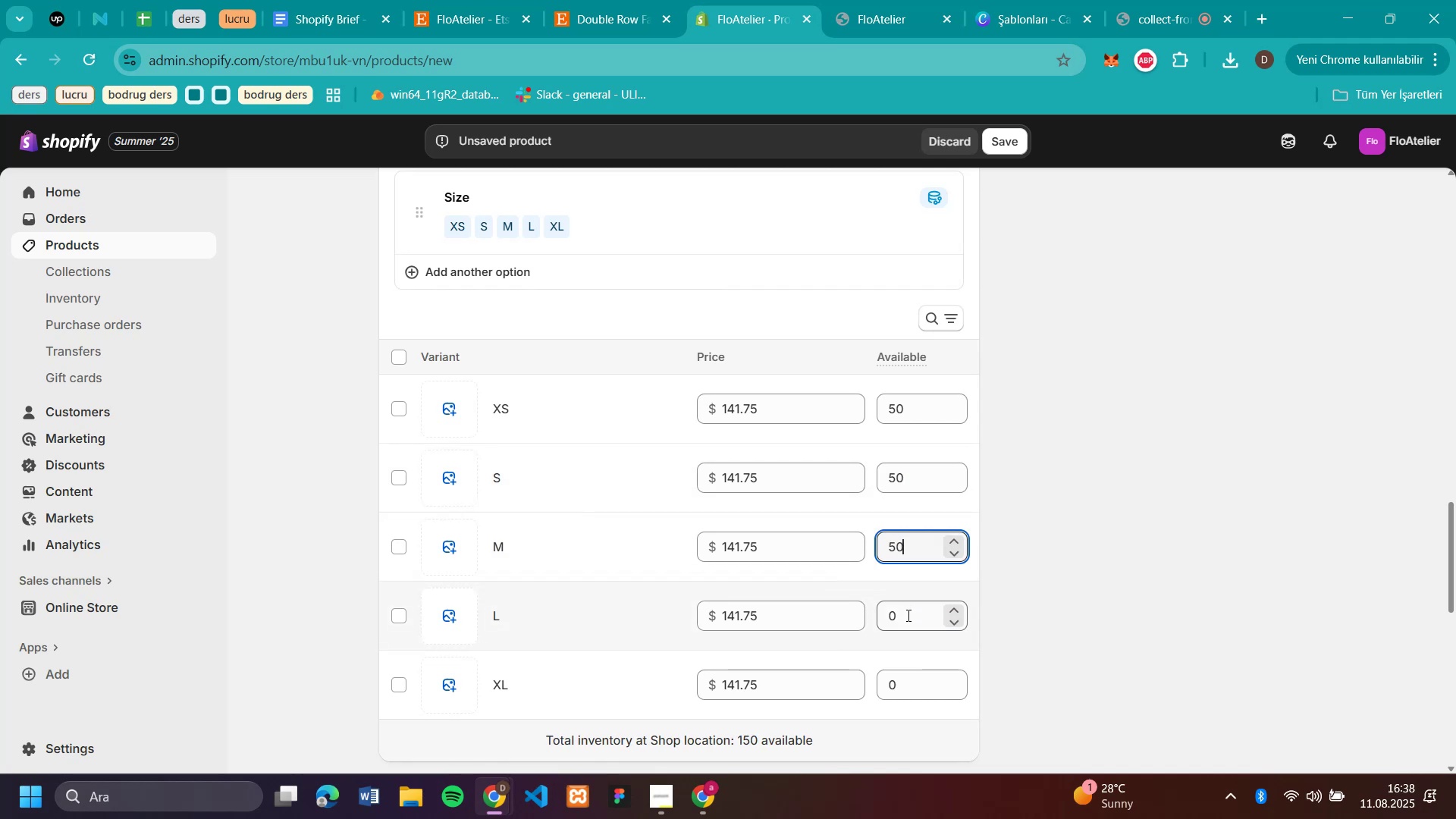 
left_click([907, 615])
 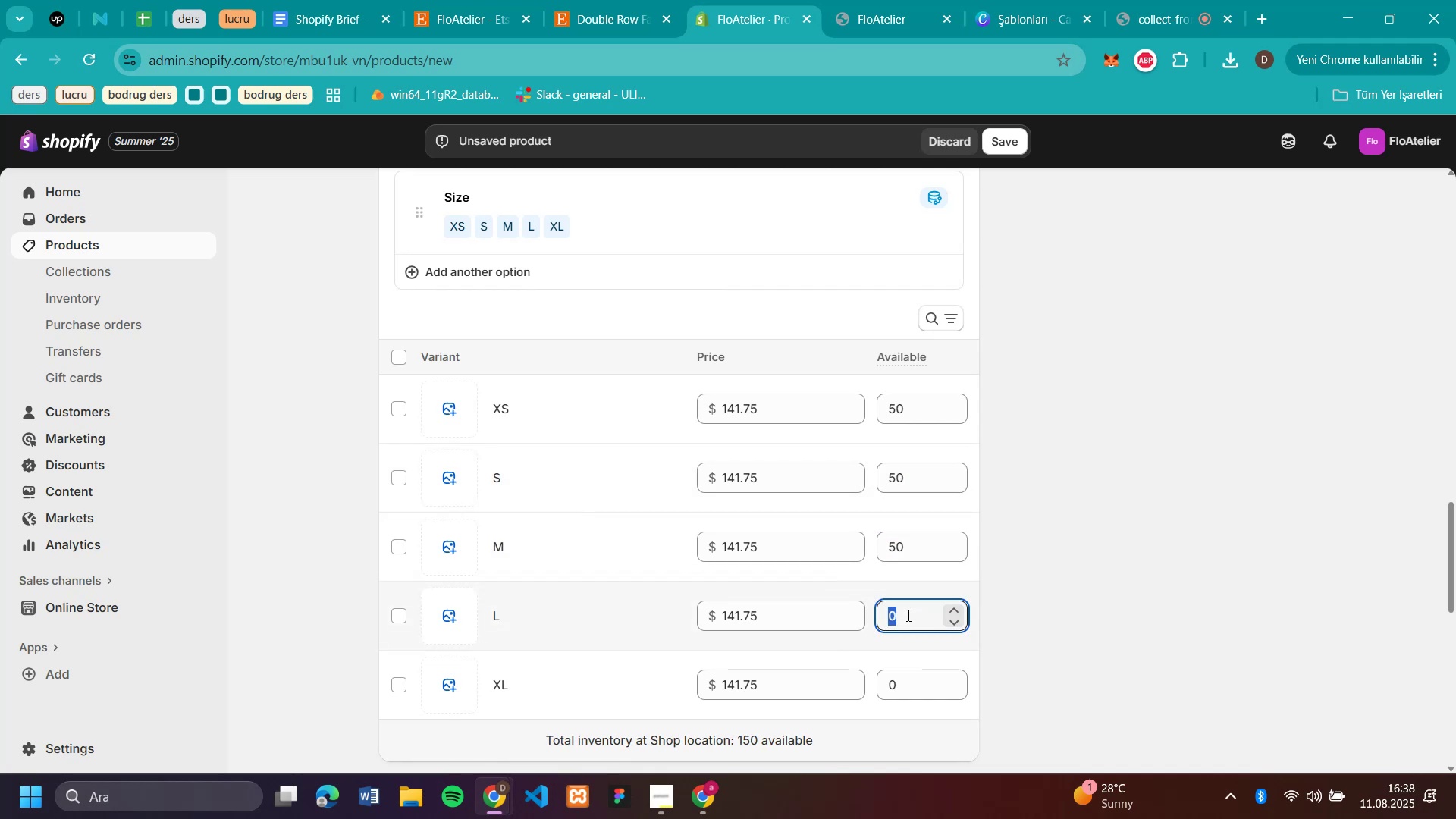 
type(50)
 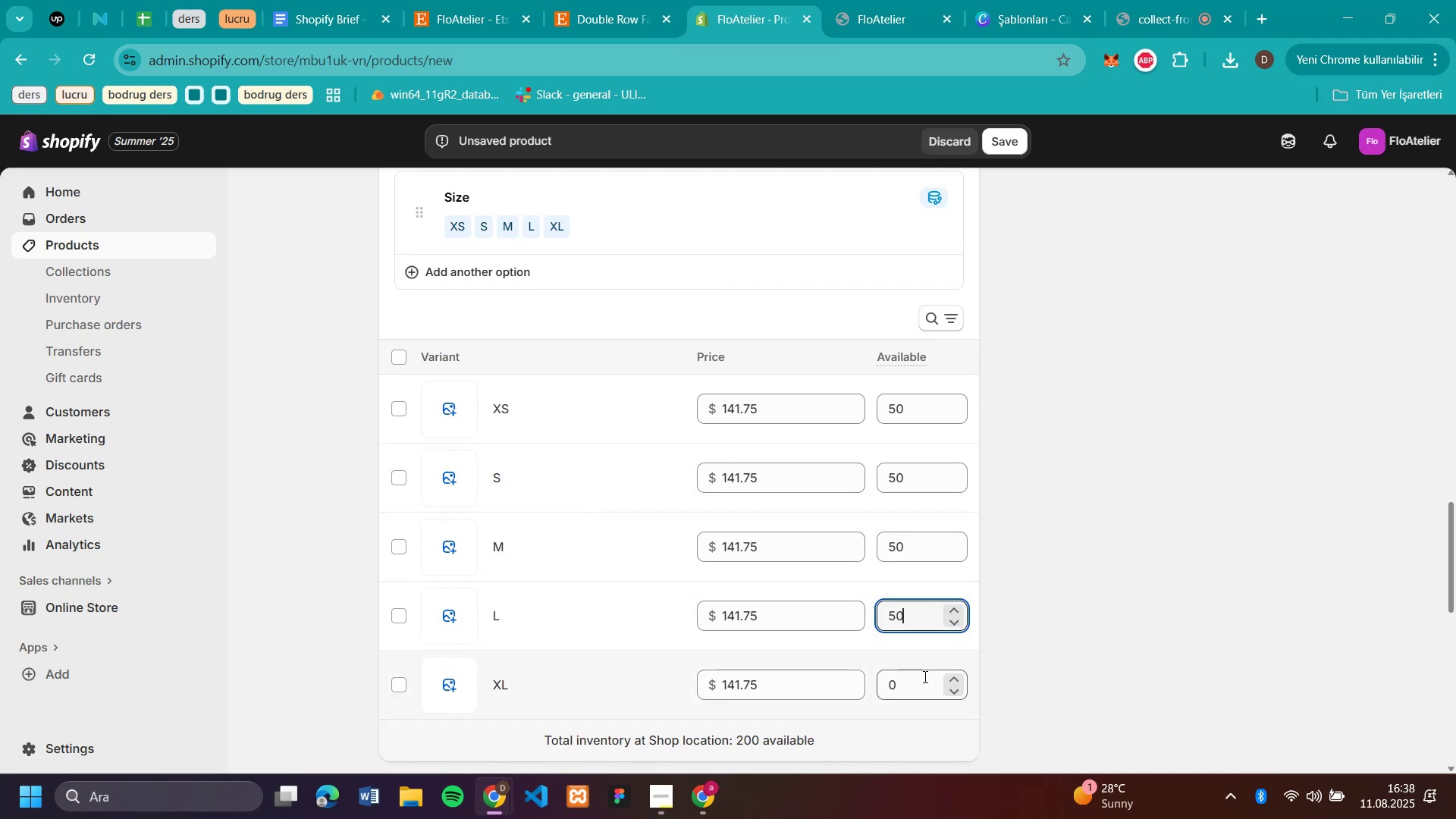 
left_click([924, 676])
 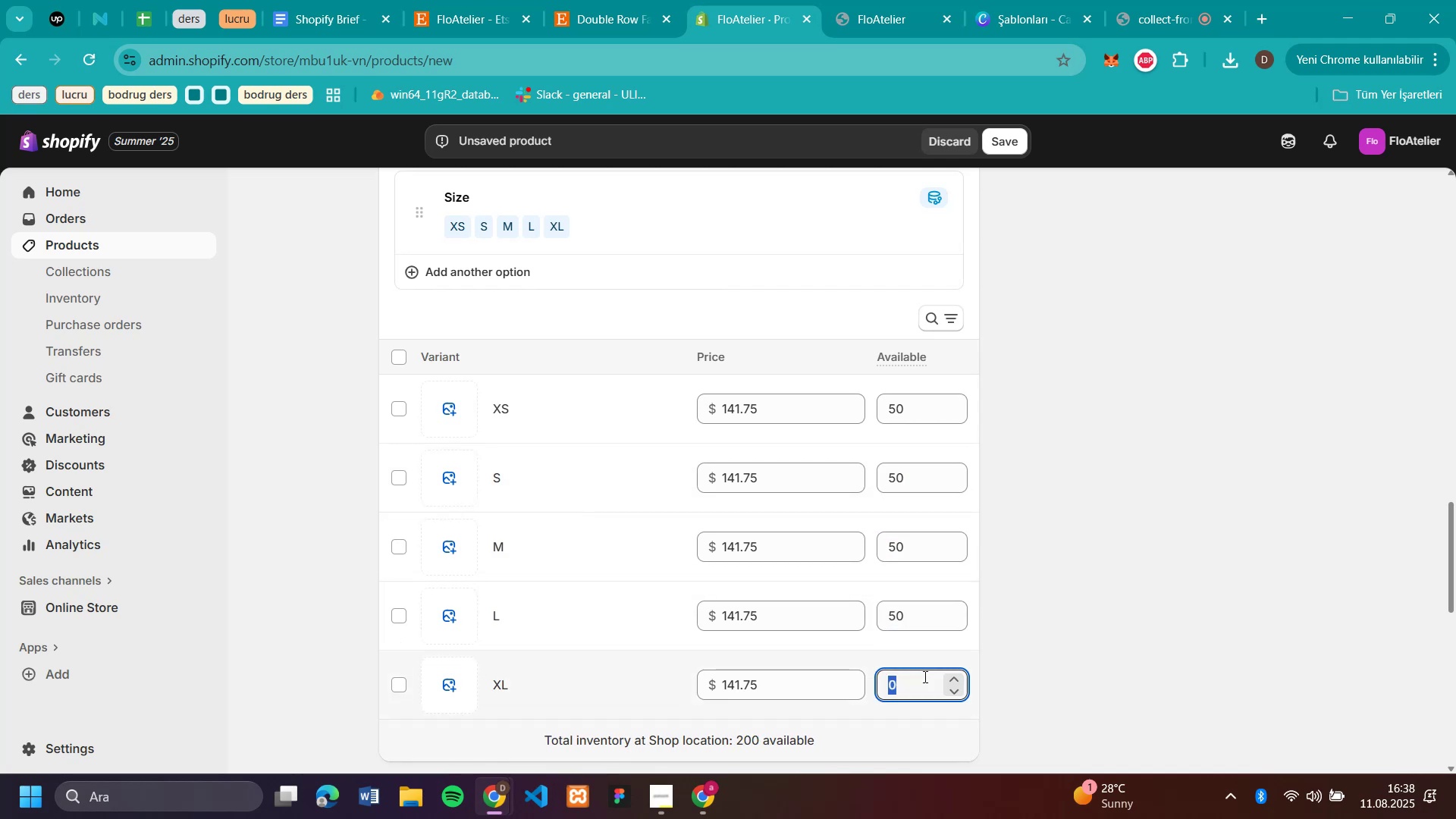 
type(50)
 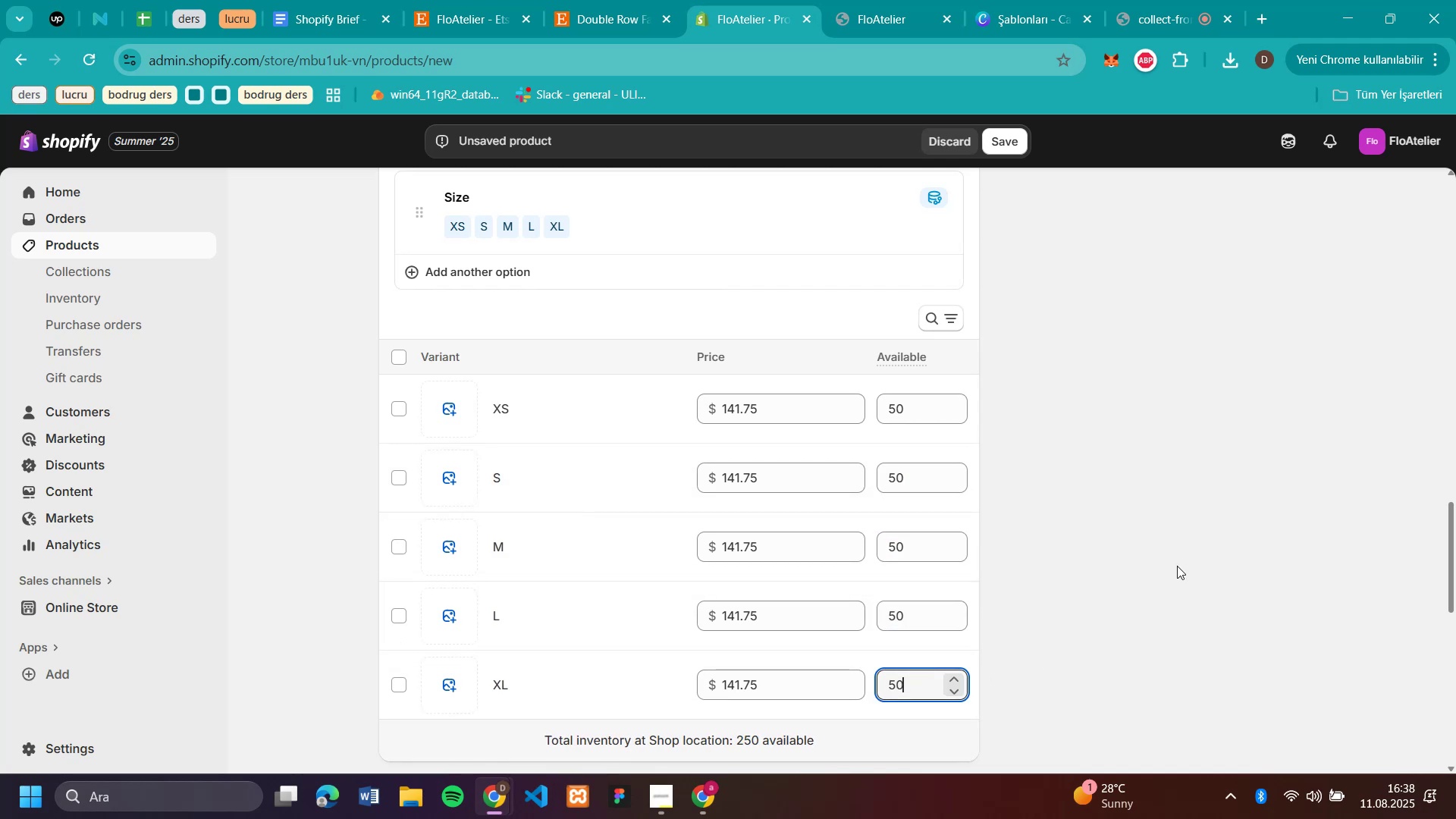 
left_click([1177, 566])
 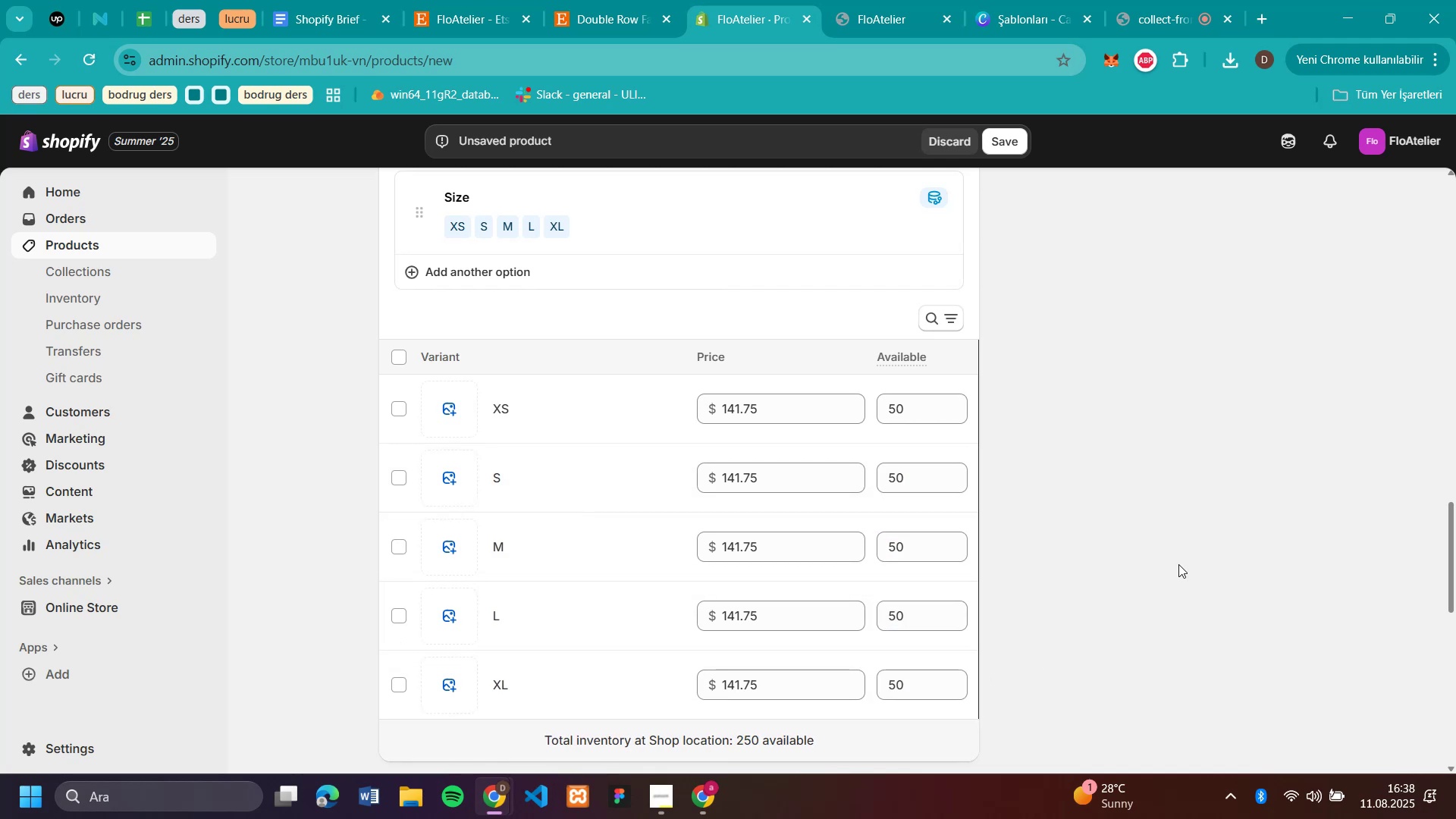 
scroll: coordinate [1179, 563], scroll_direction: none, amount: 0.0
 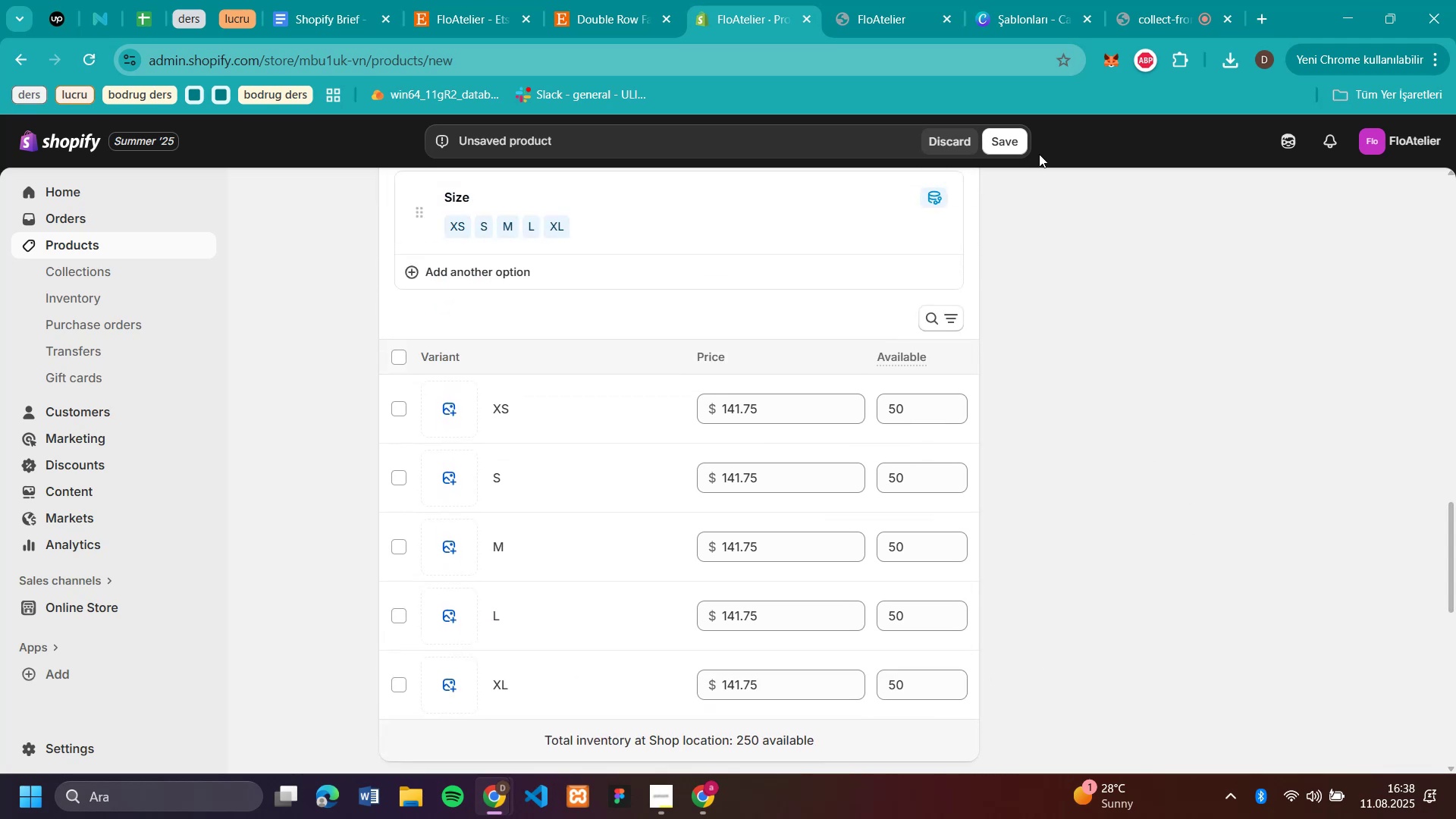 
left_click([1006, 148])
 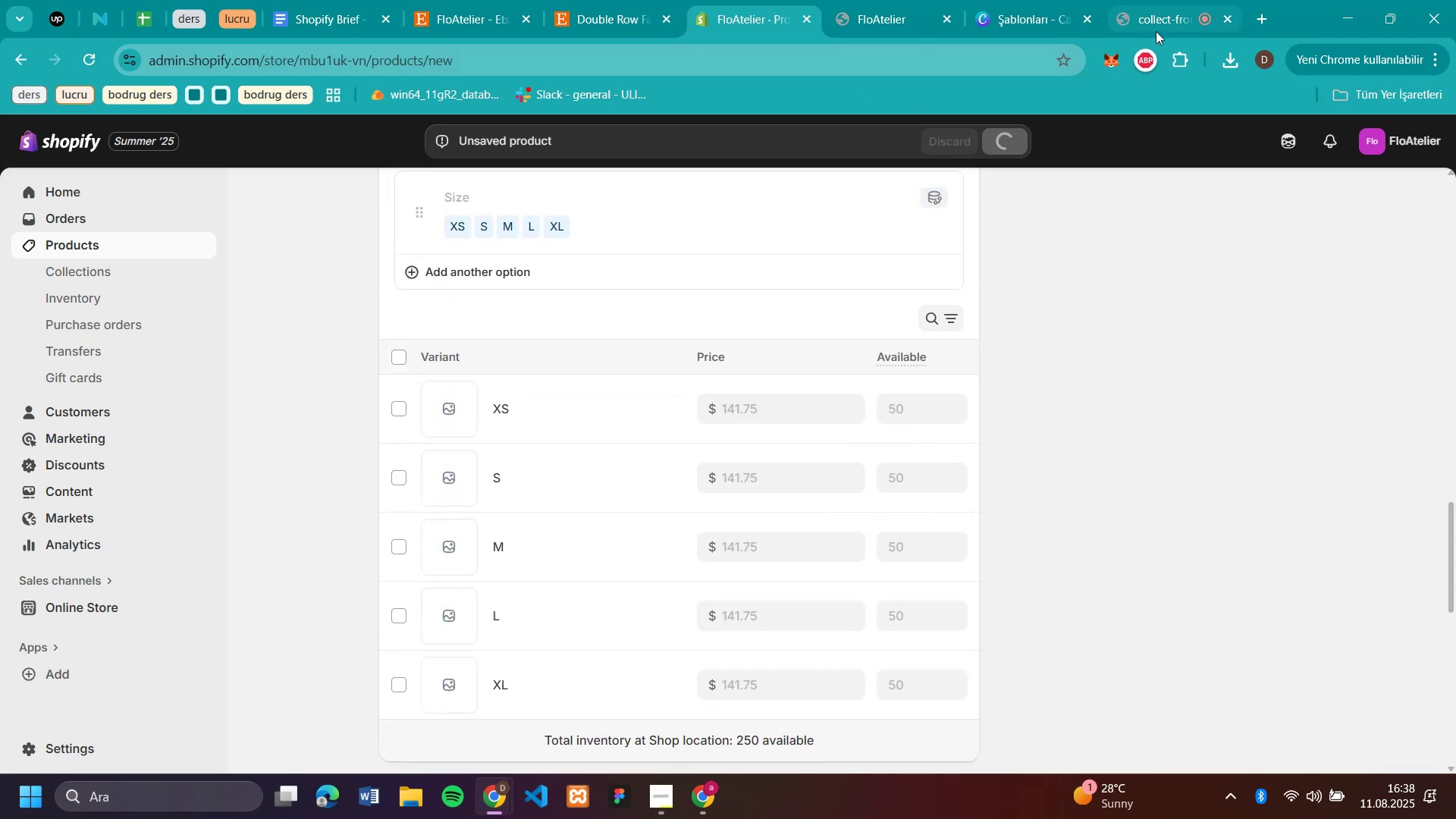 
left_click([1159, 24])
 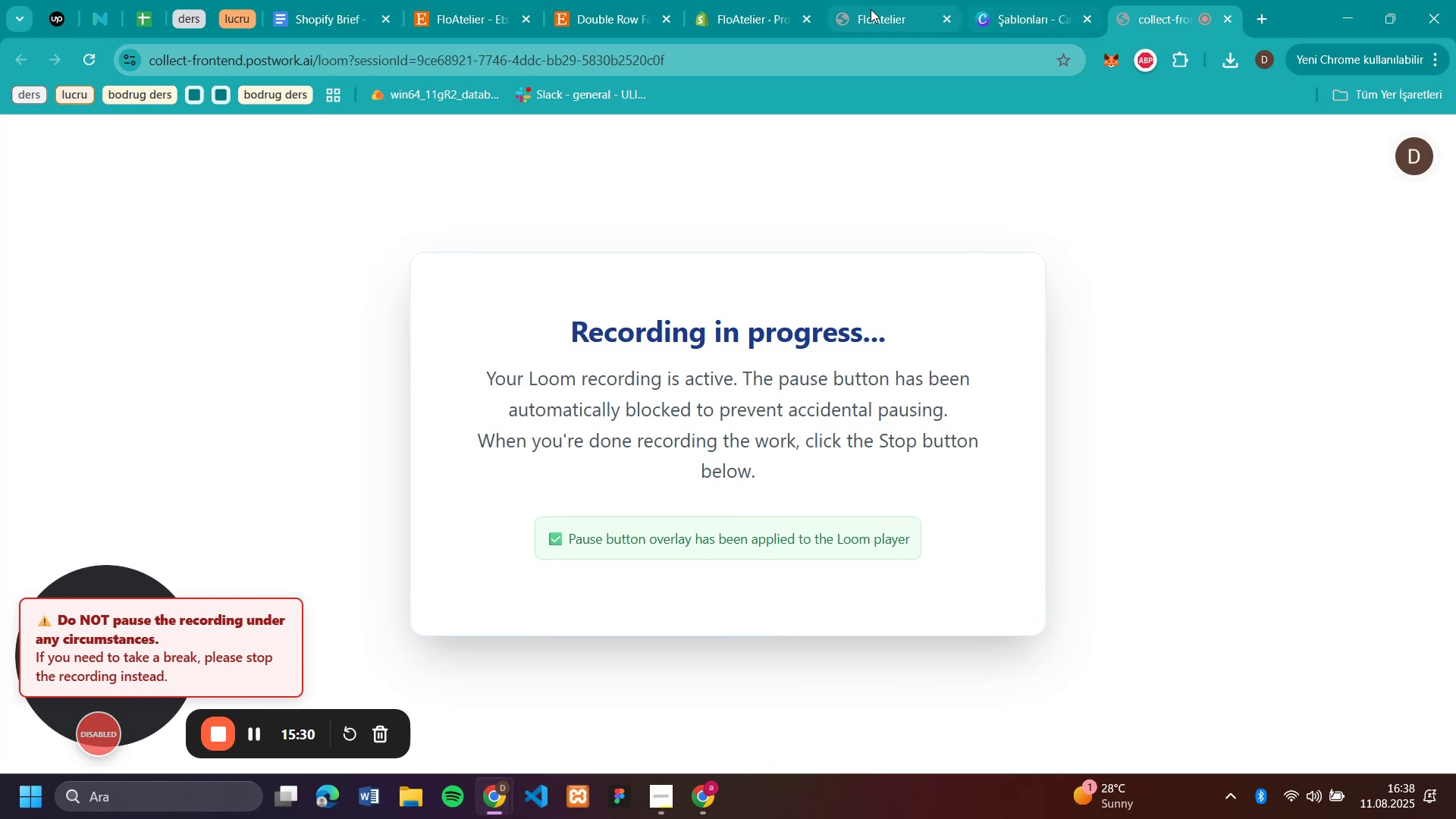 
left_click([748, 26])
 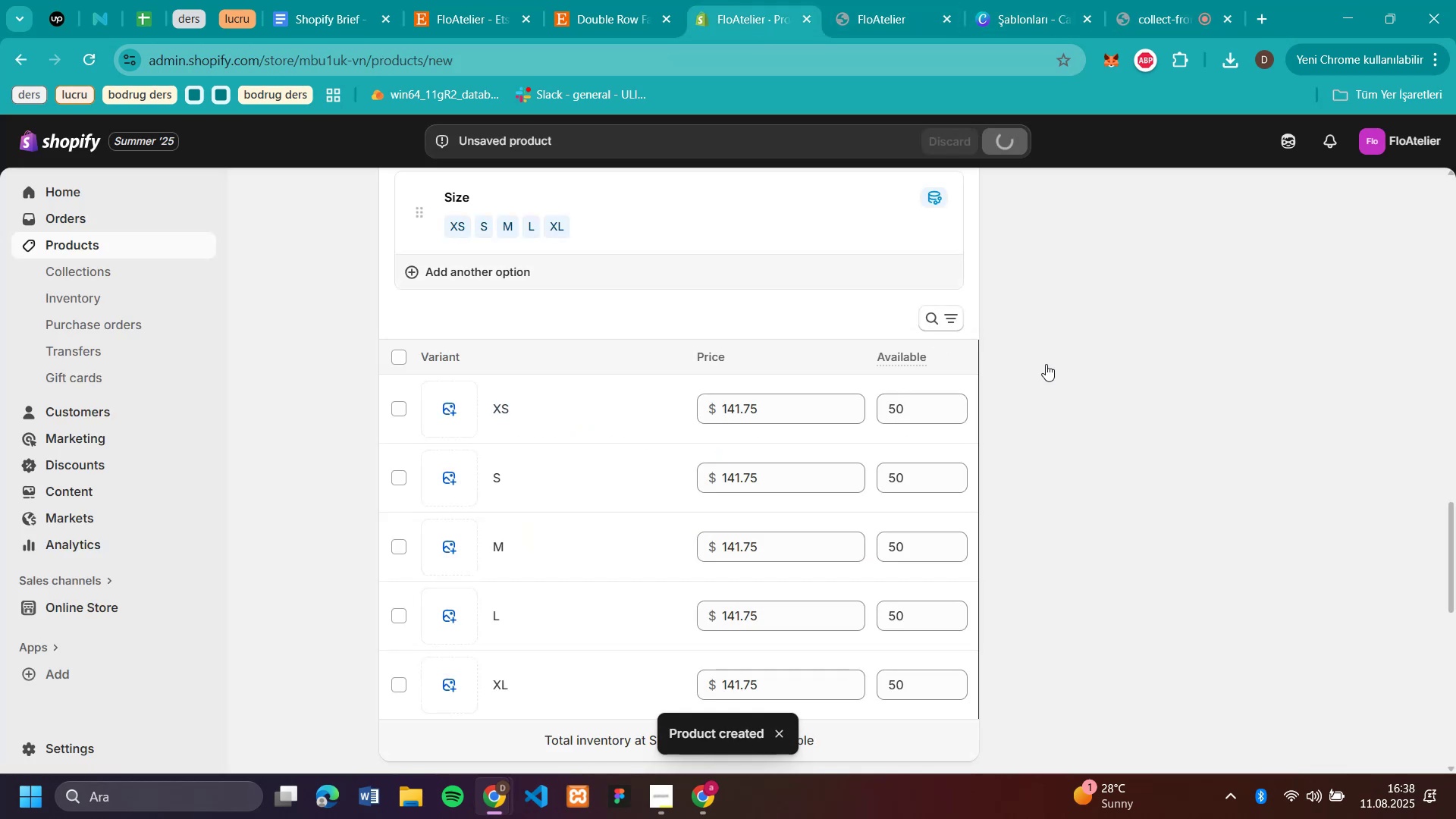 
scroll: coordinate [424, 302], scroll_direction: up, amount: 10.0
 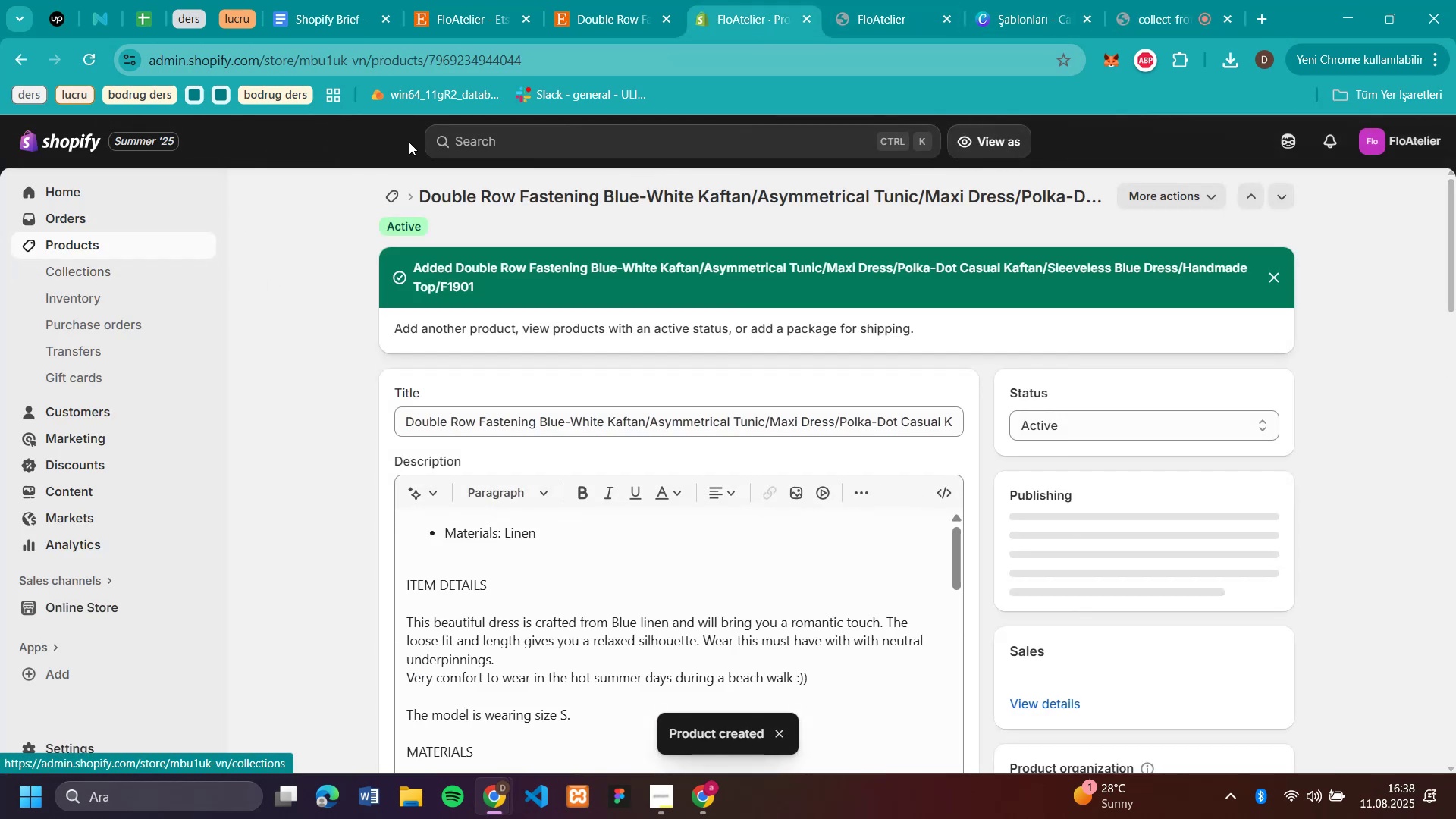 
left_click([393, 190])
 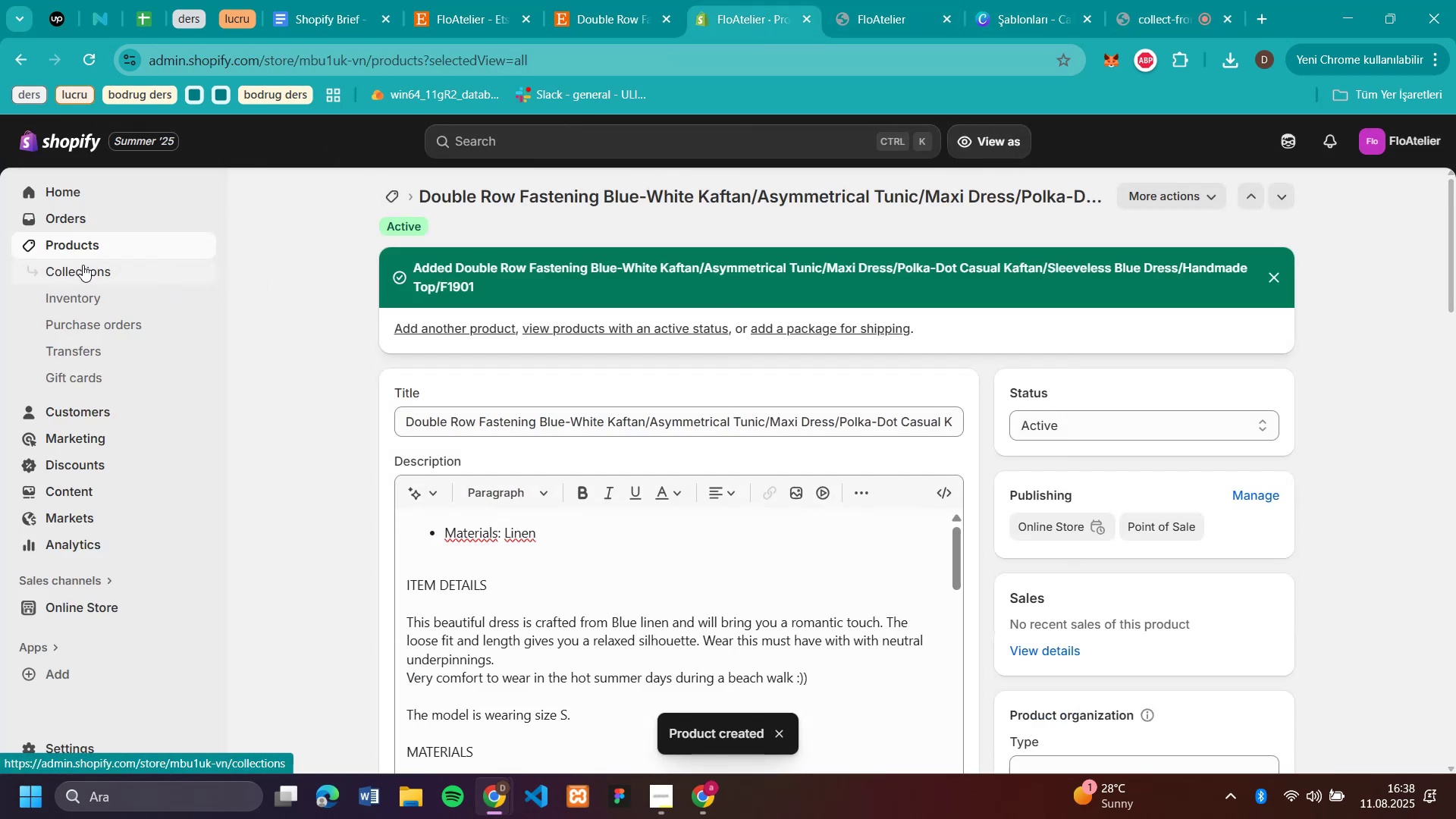 
left_click([83, 265])
 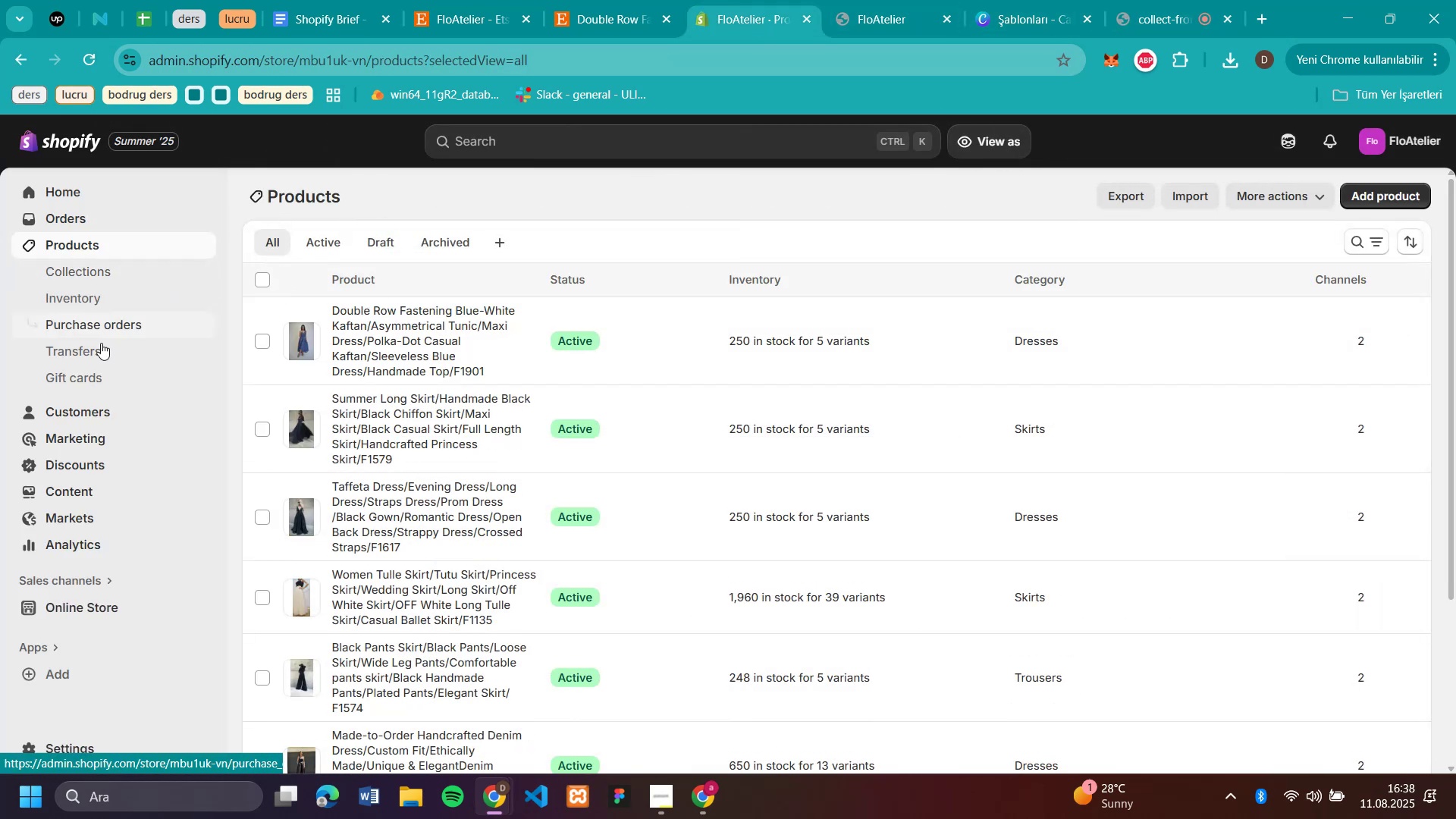 
left_click([83, 268])
 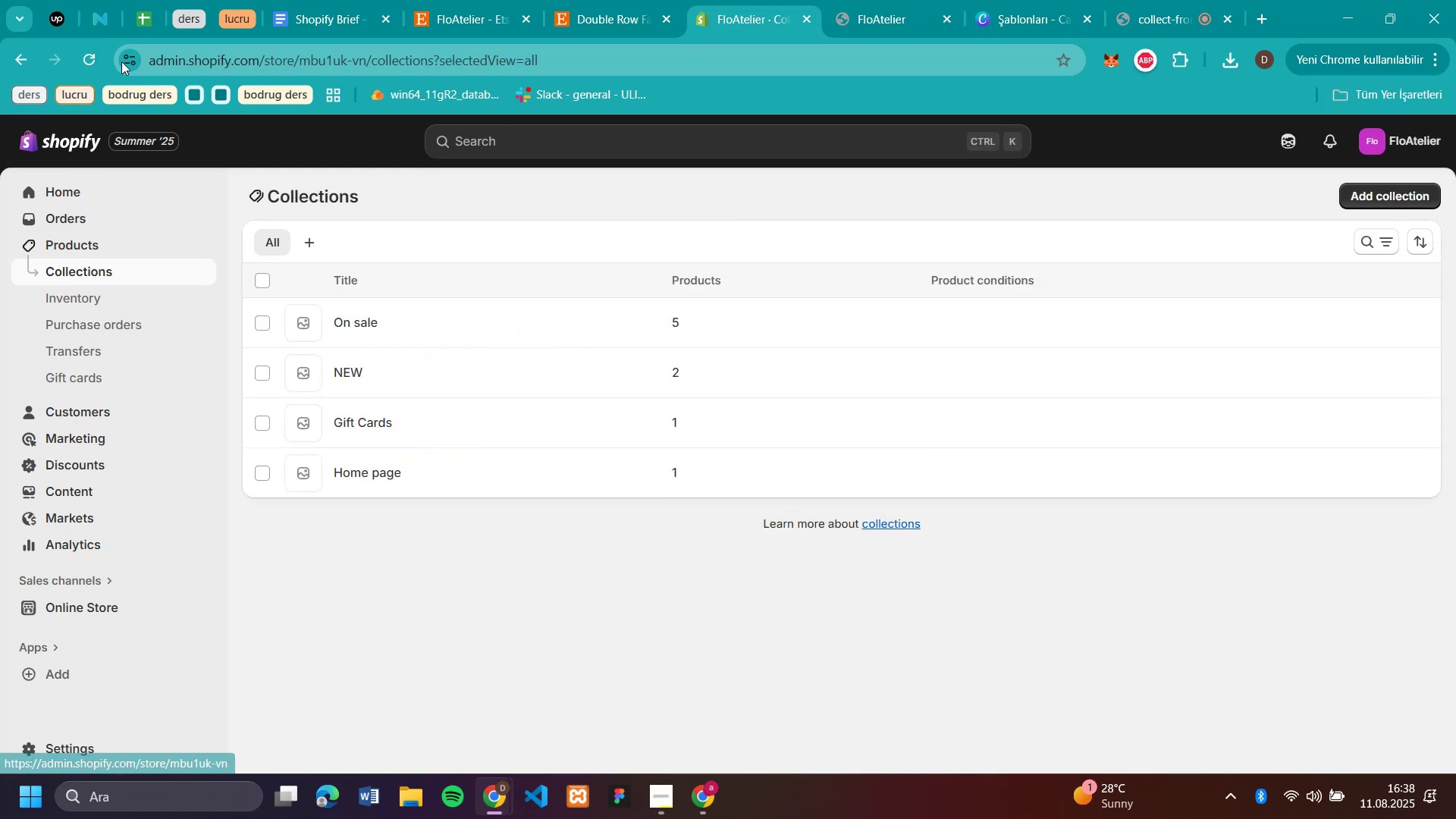 
left_click([93, 56])
 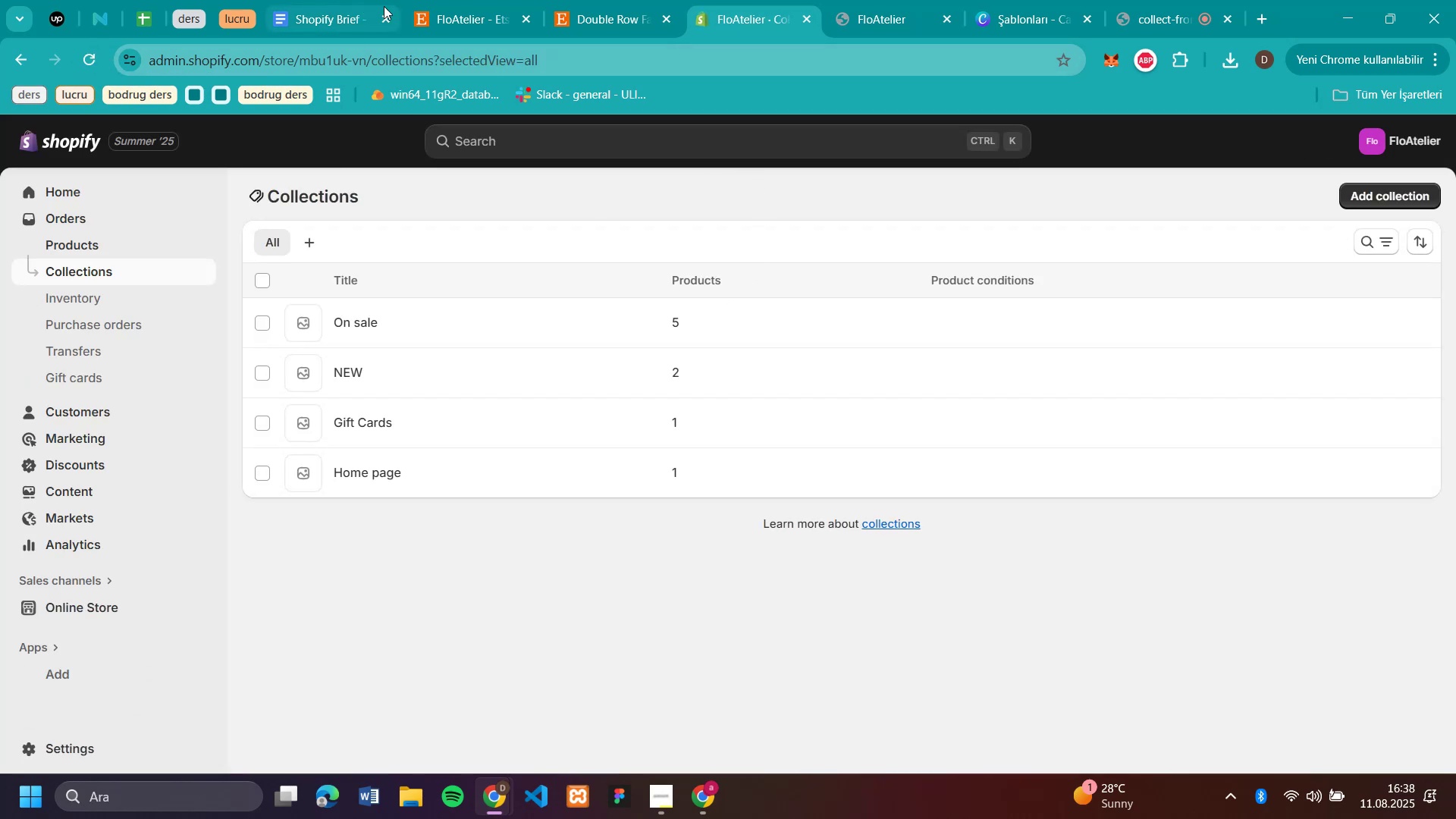 
left_click([578, 23])
 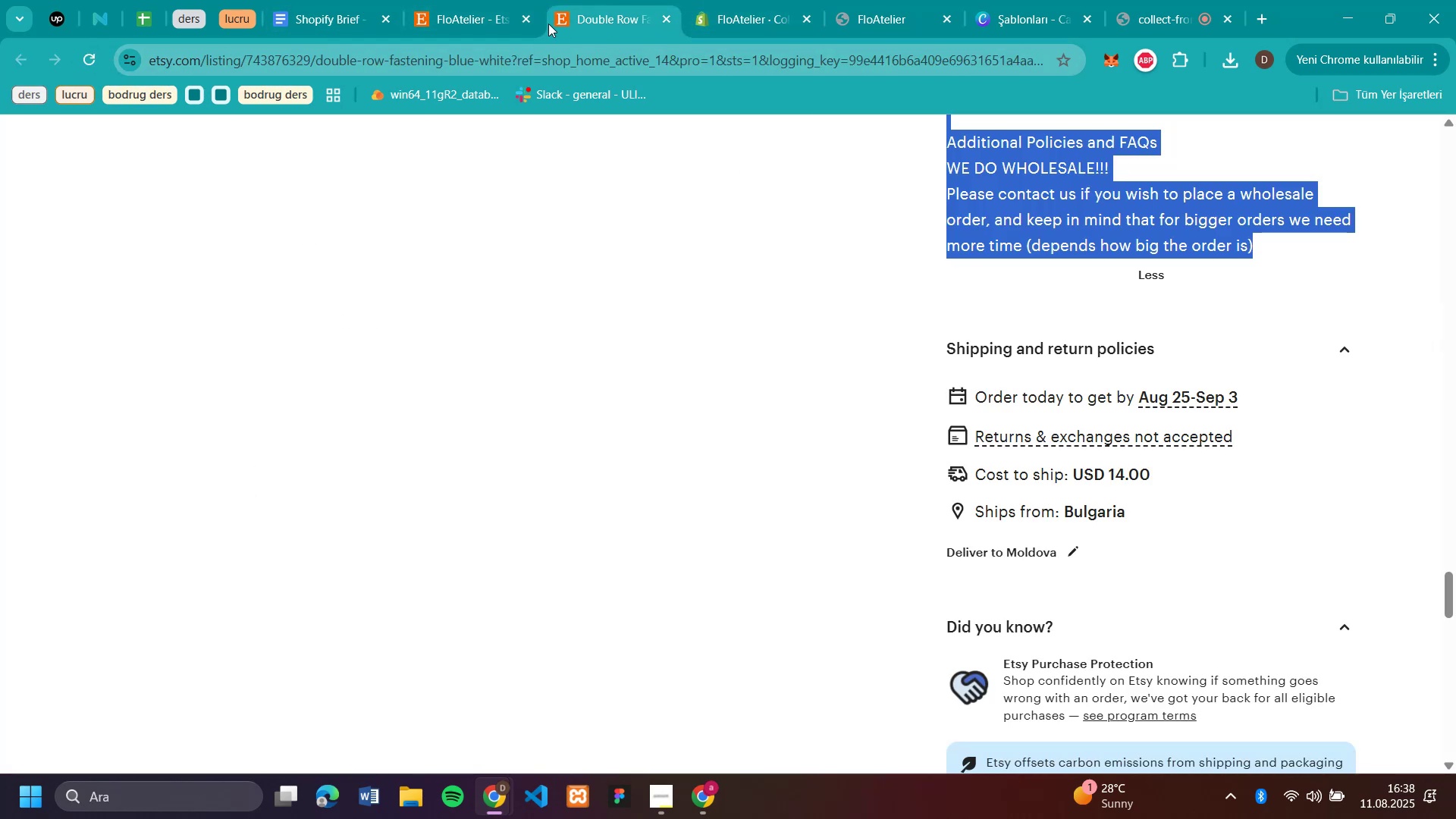 
left_click([477, 8])
 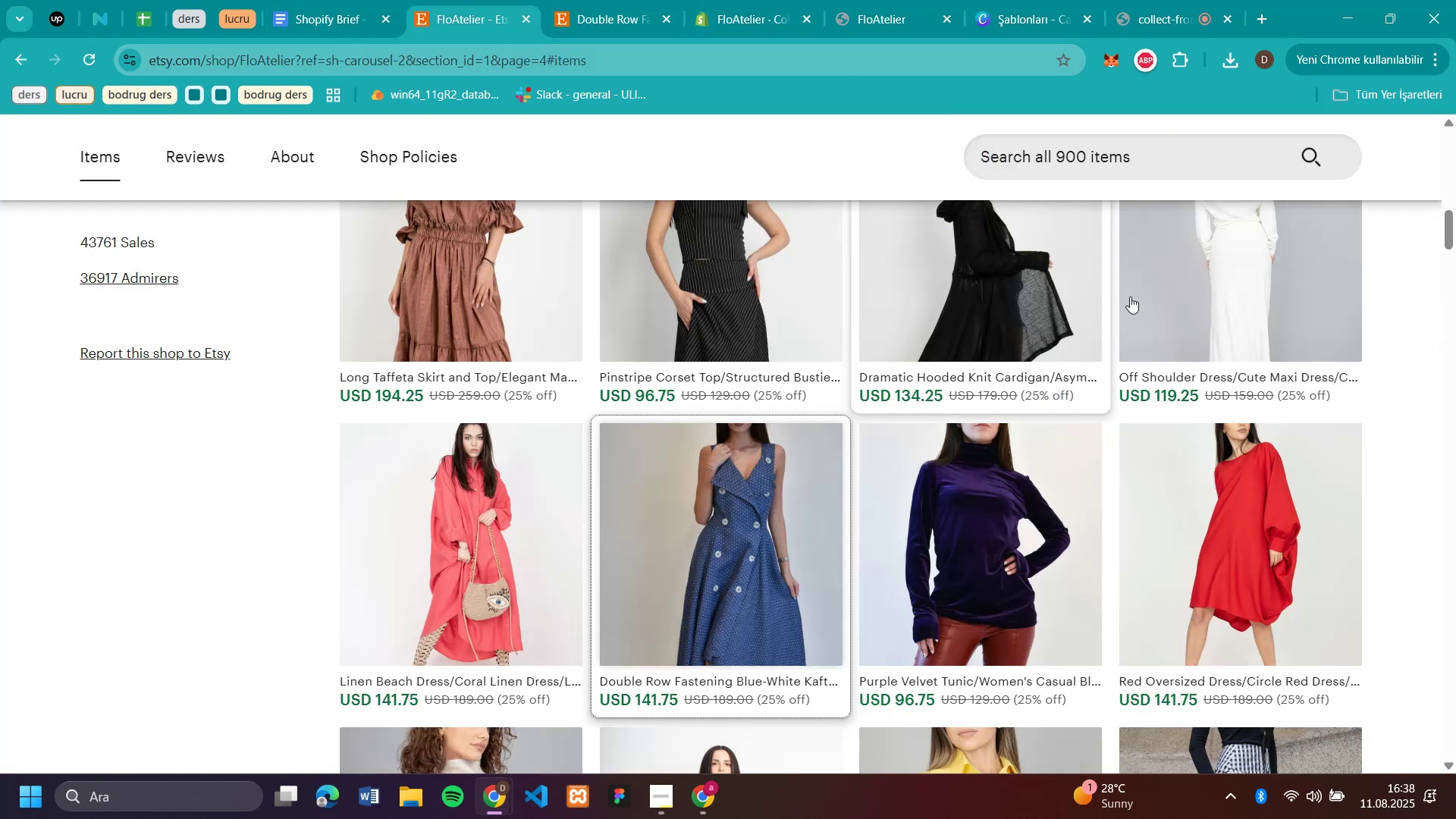 
scroll: coordinate [1265, 369], scroll_direction: down, amount: 14.0
 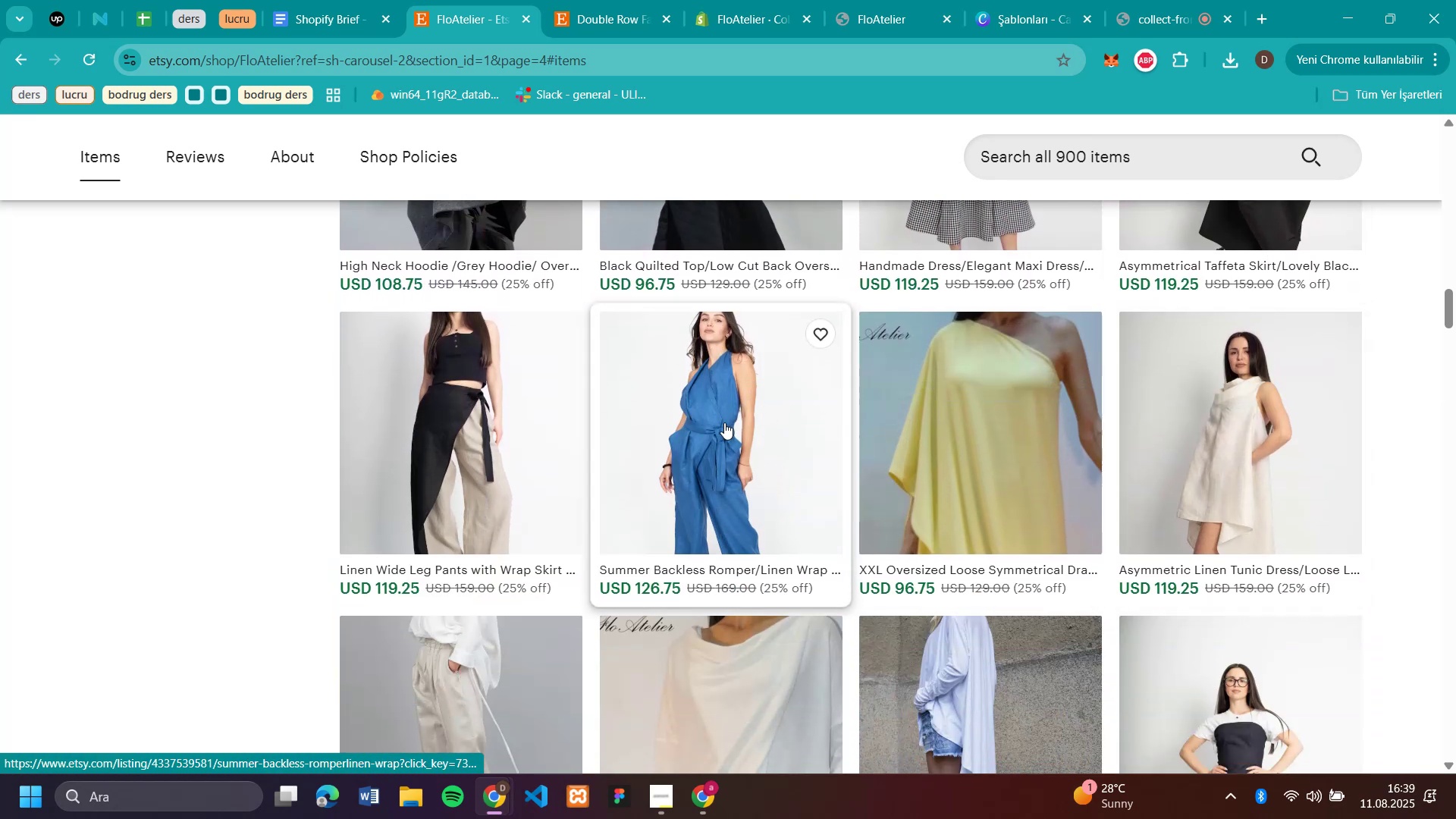 
scroll: coordinate [1382, 350], scroll_direction: down, amount: 3.0
 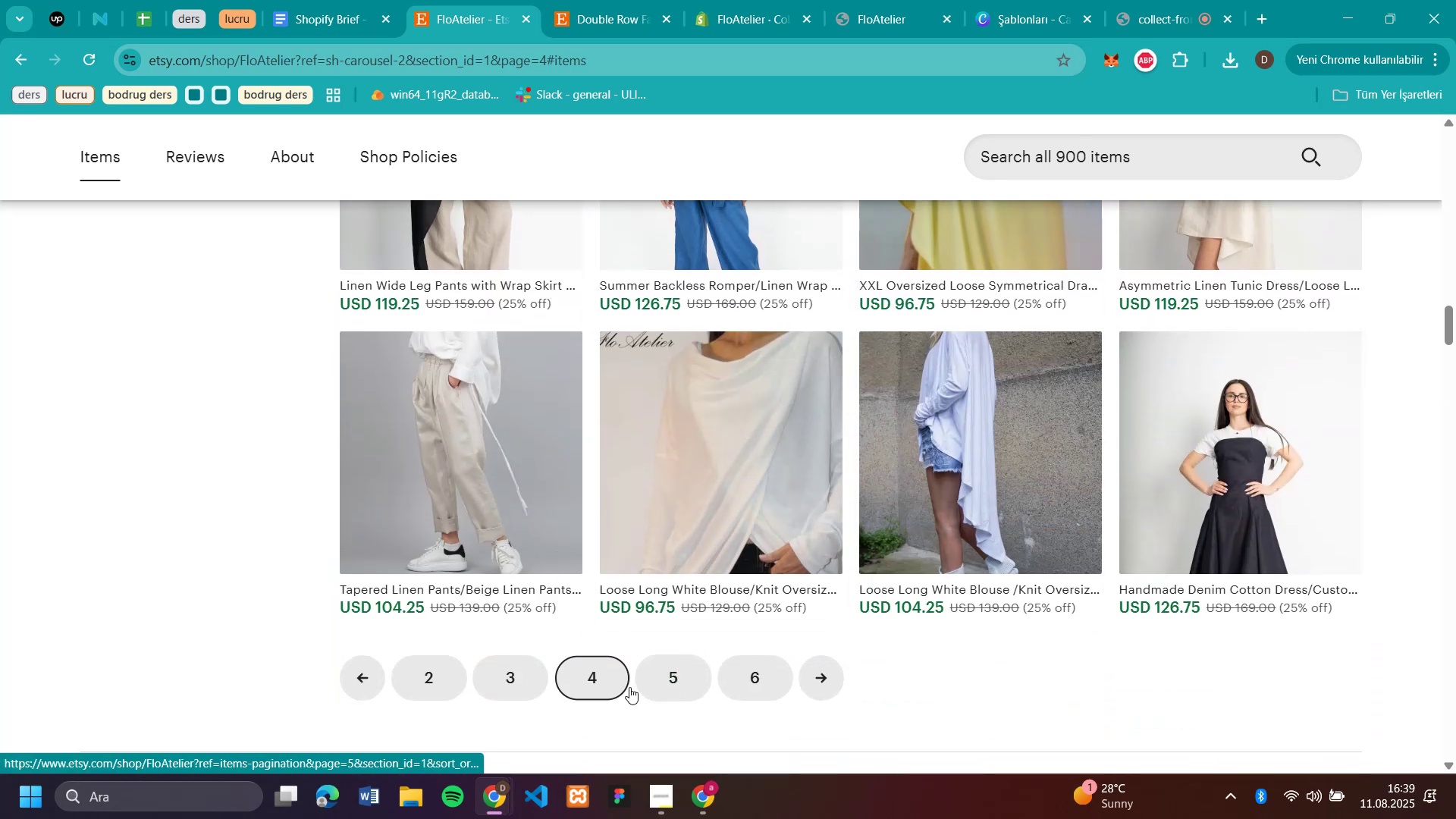 
left_click([664, 677])
 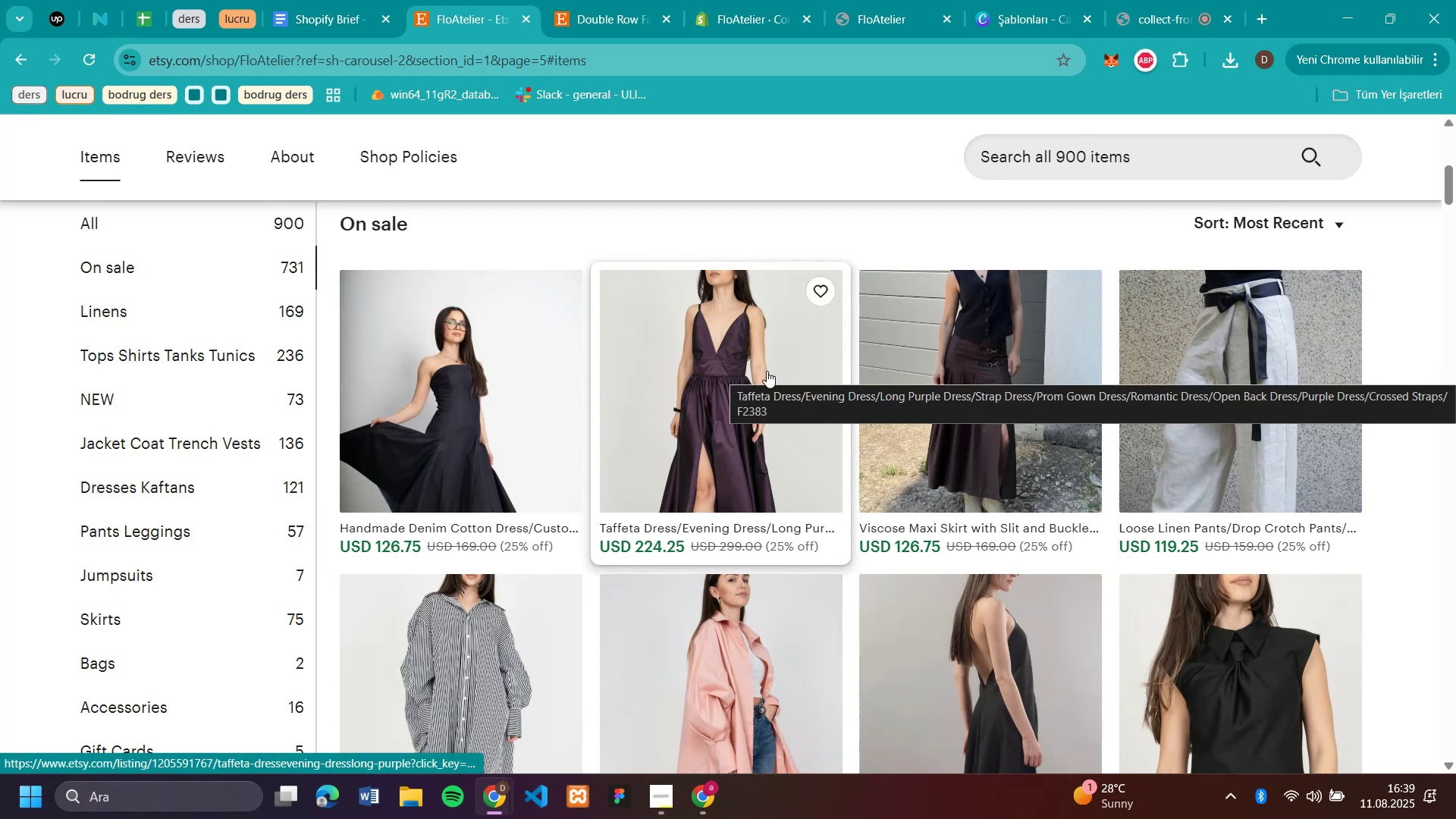 
left_click([767, 371])
 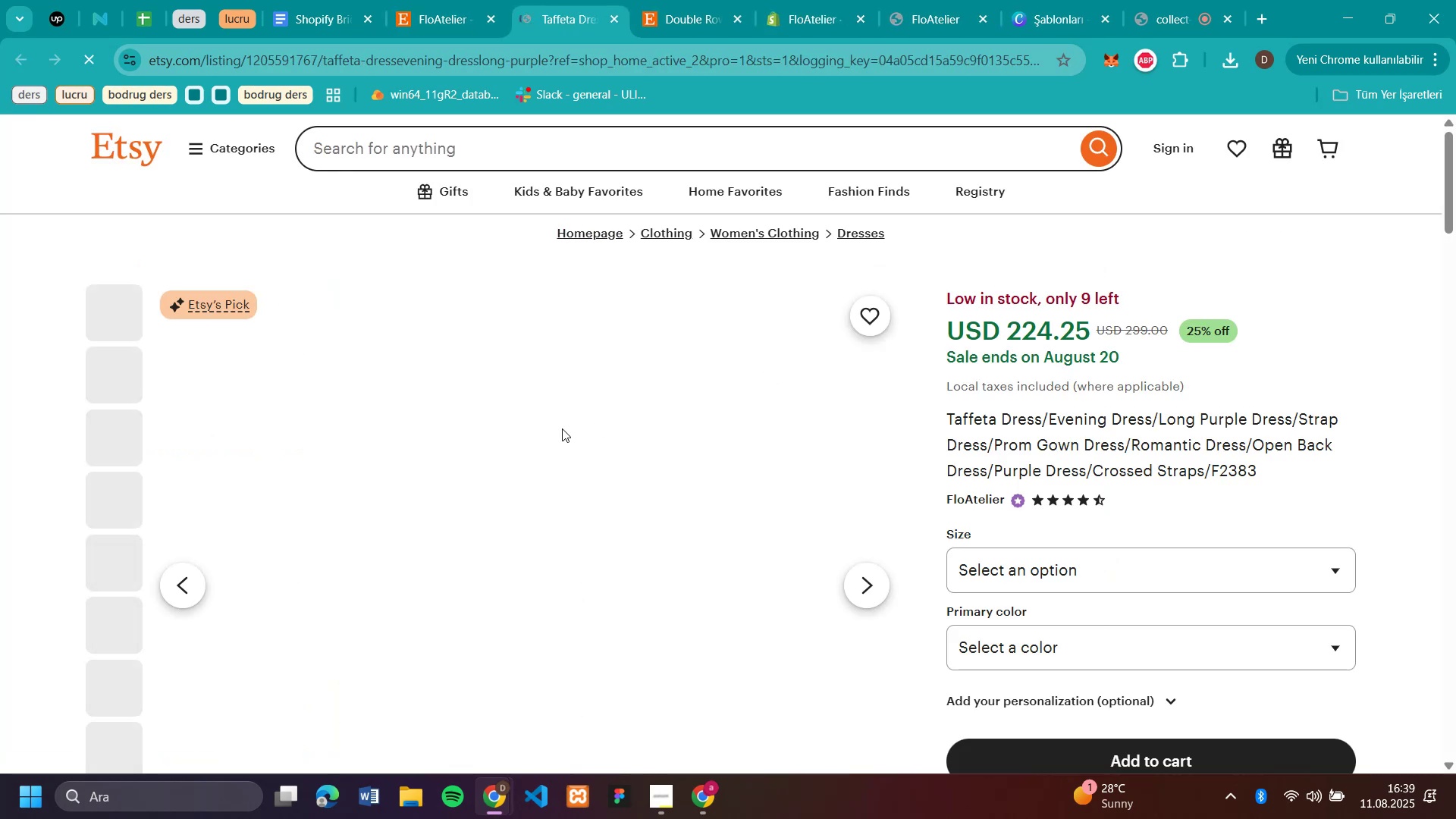 
scroll: coordinate [562, 428], scroll_direction: down, amount: 1.0
 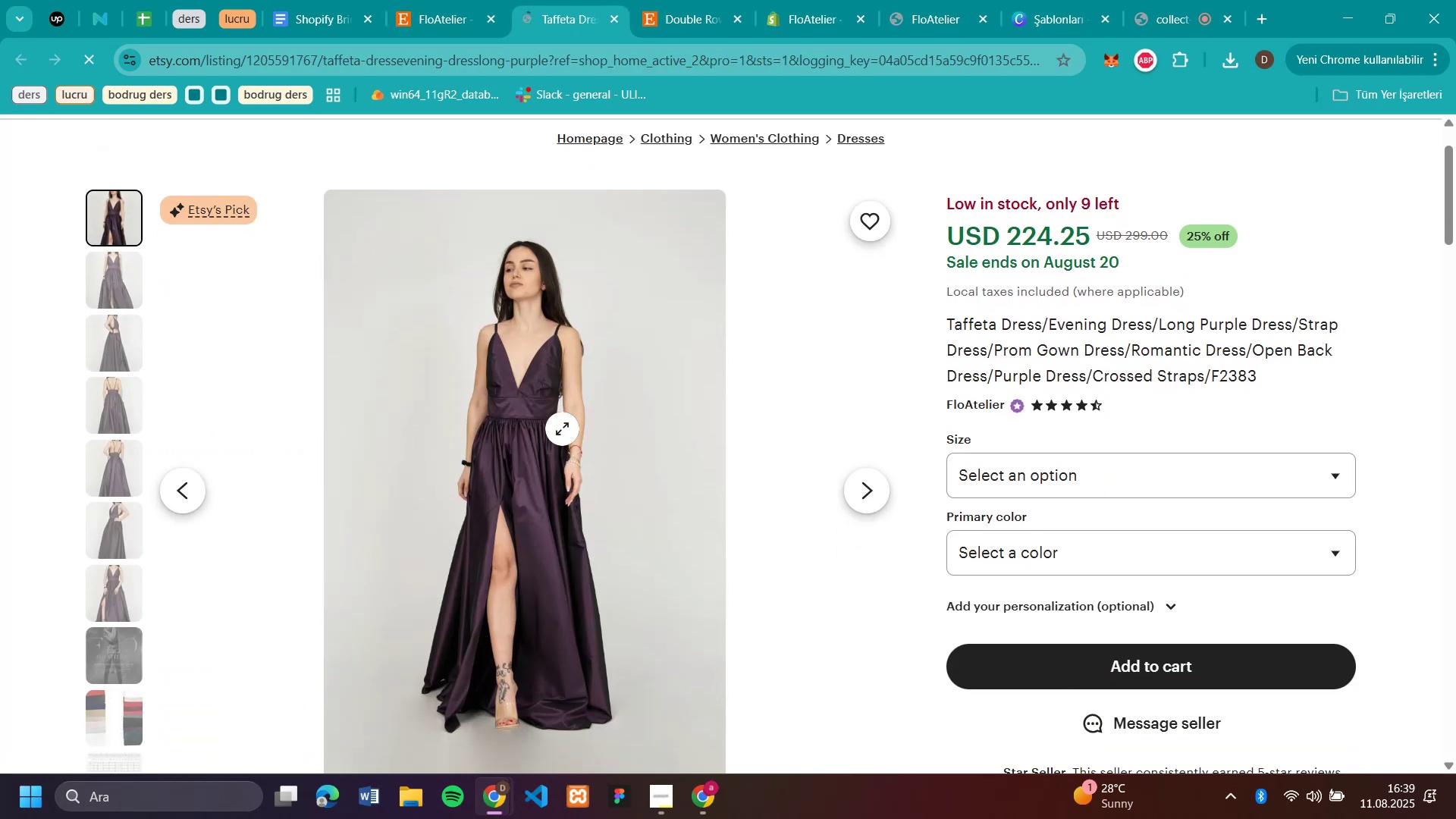 
right_click([562, 428])
 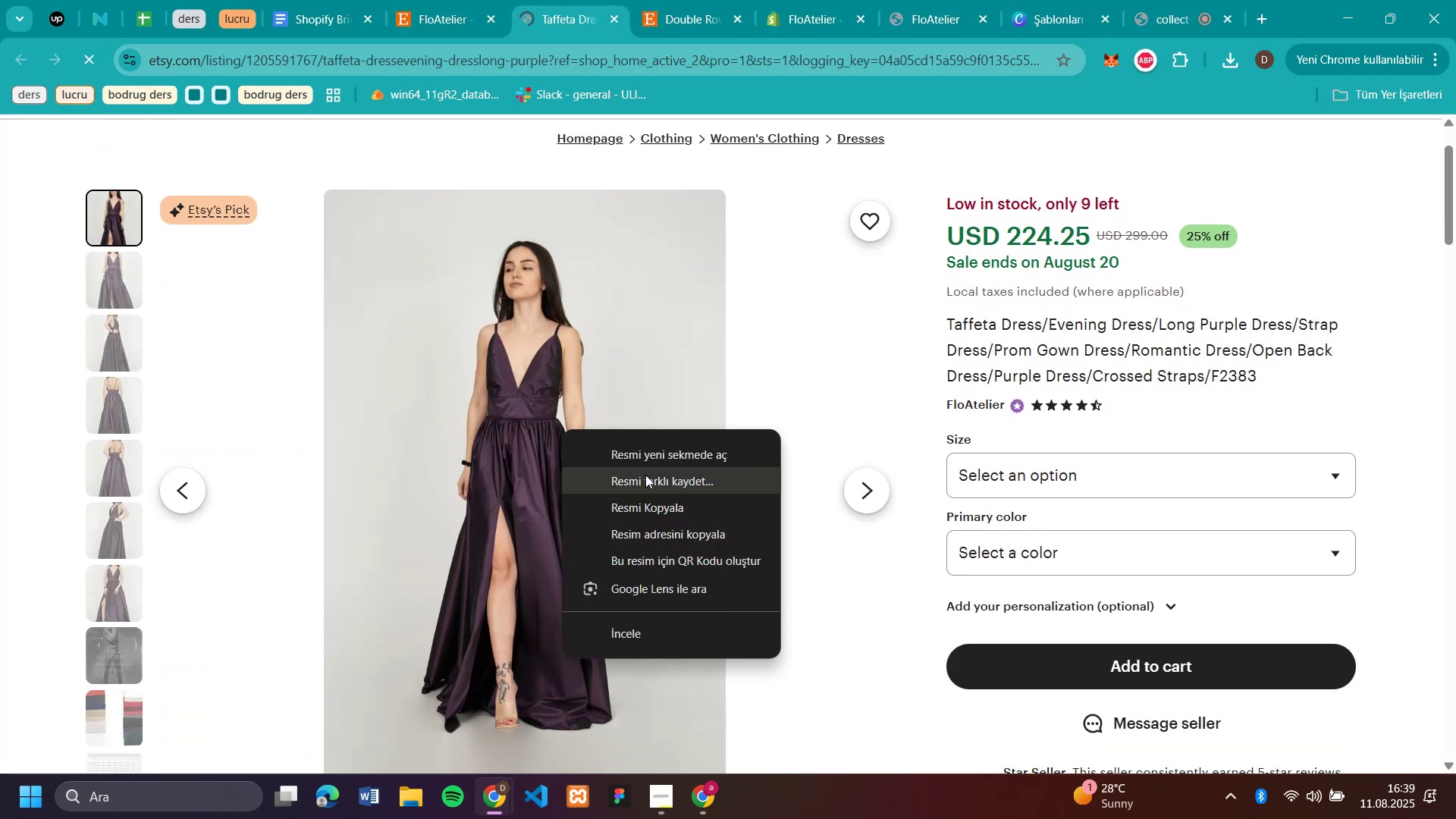 
left_click([647, 475])
 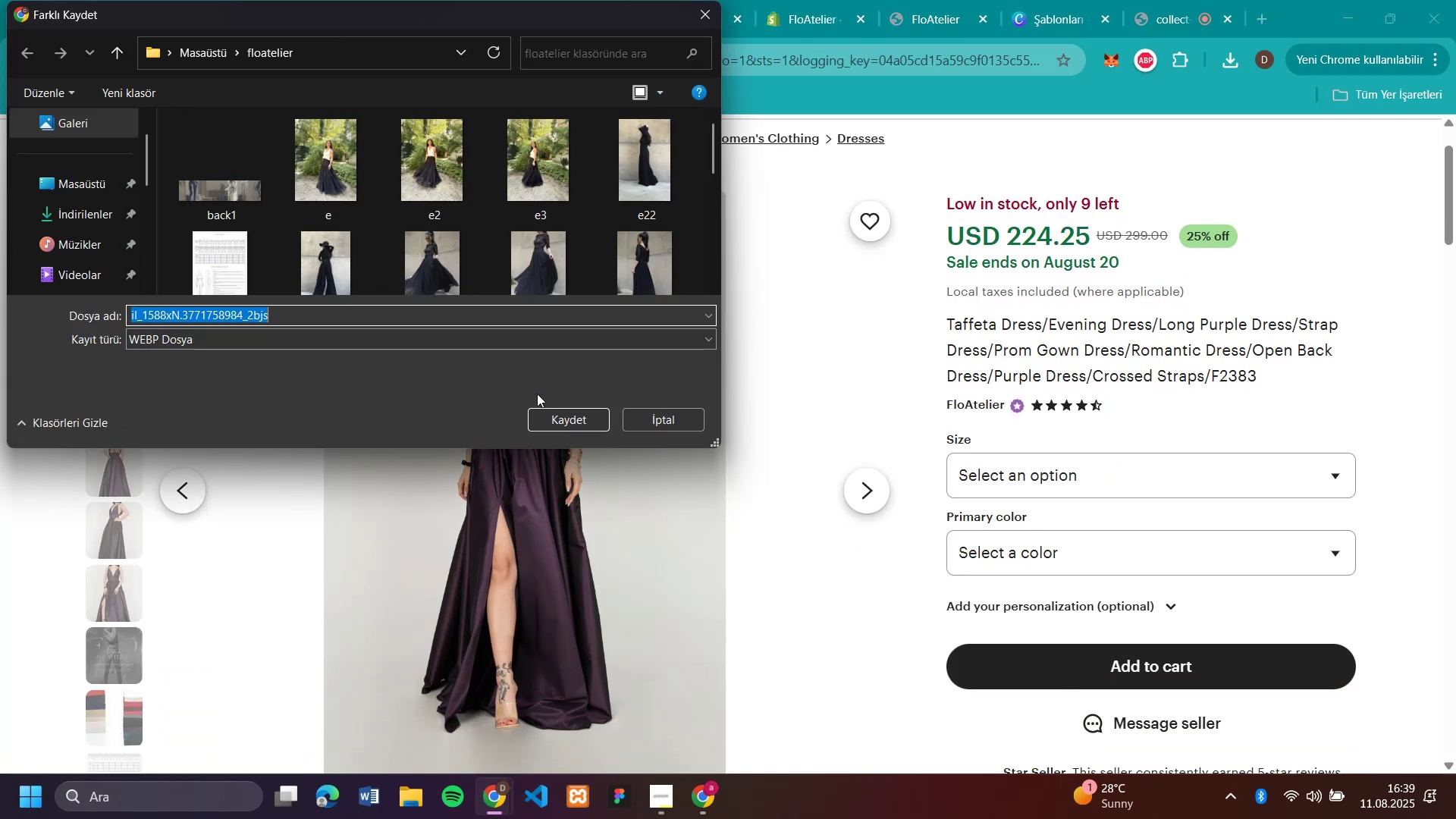 
type(sa31)
 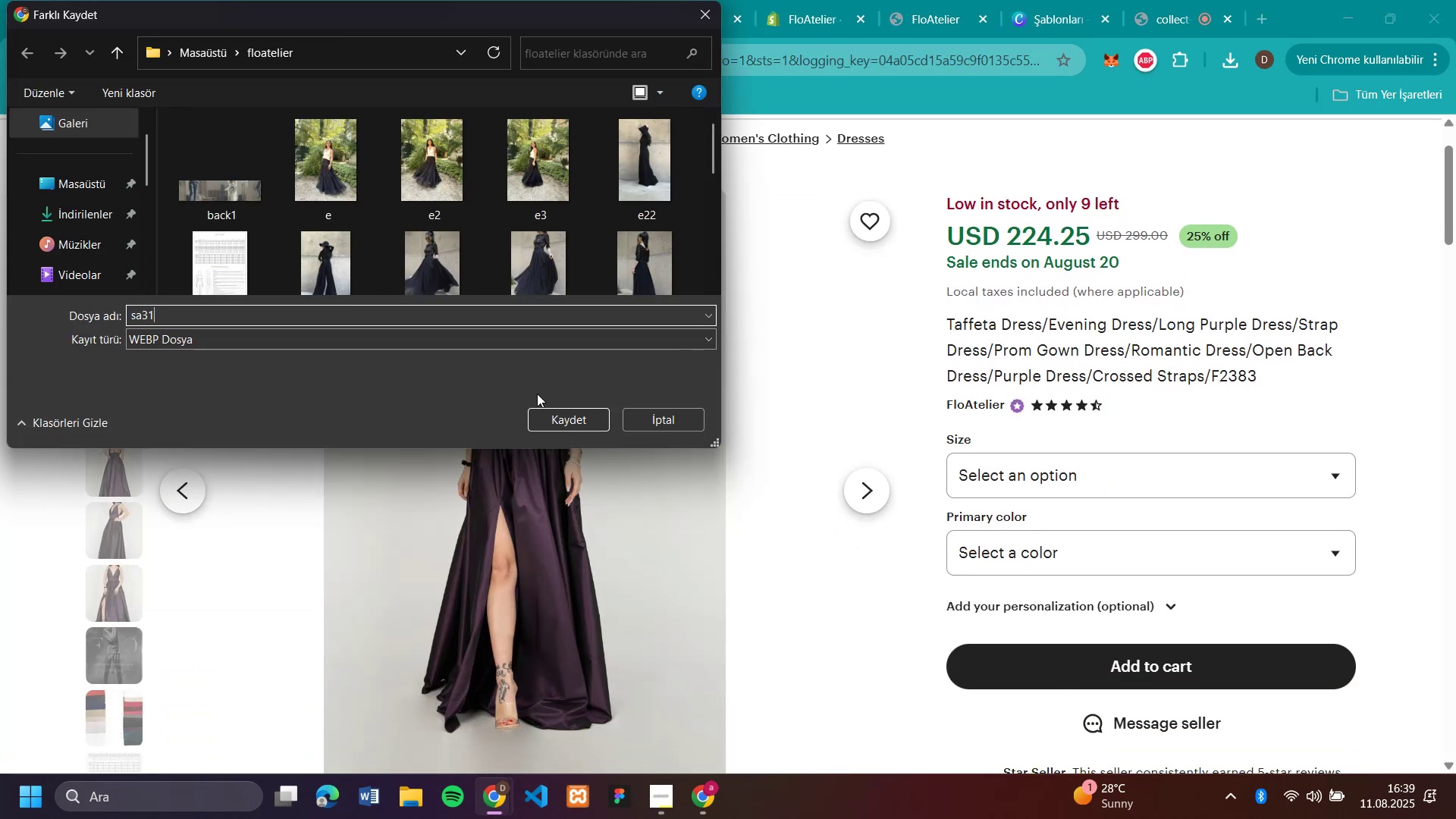 
key(Enter)
 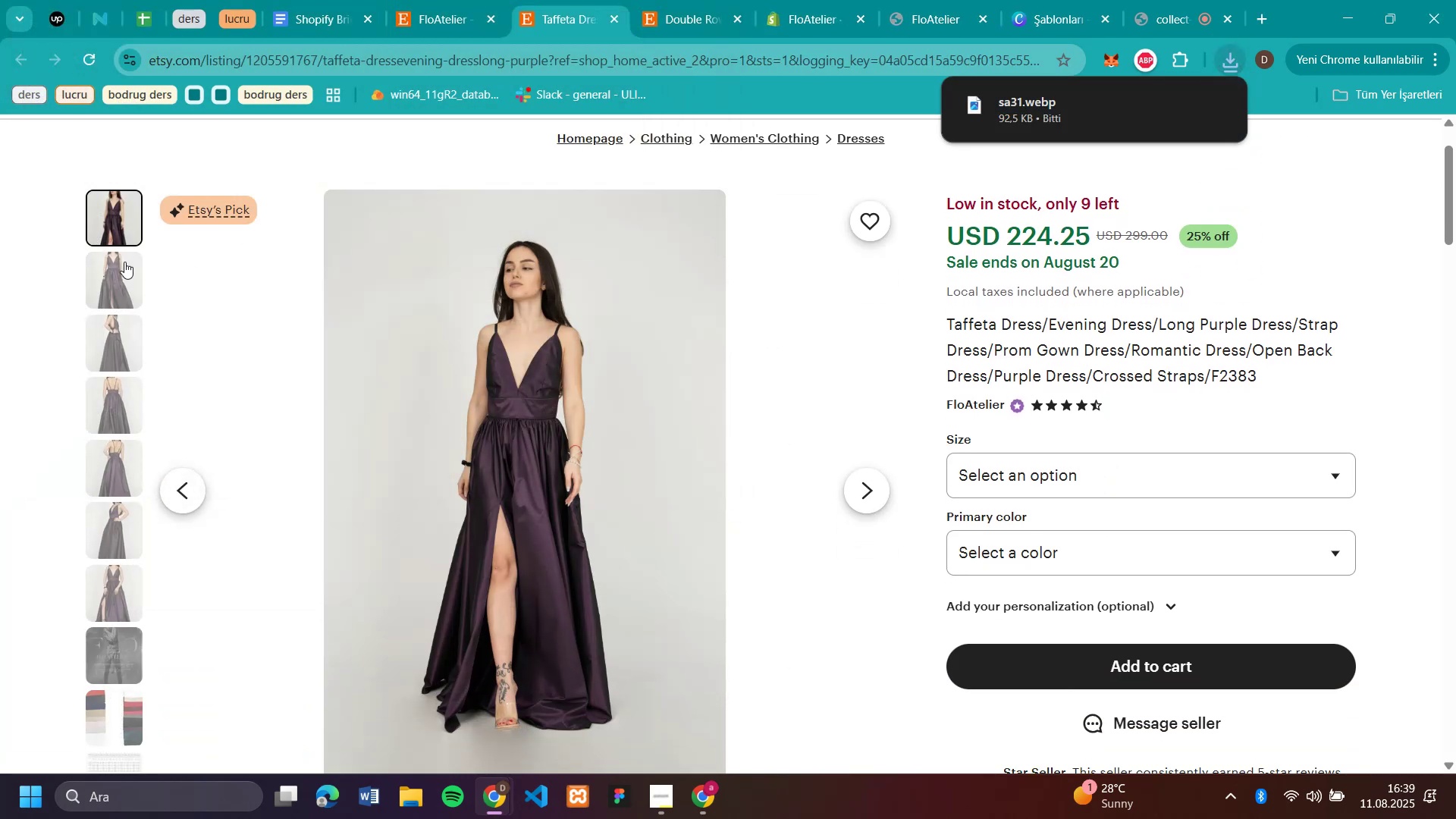 
left_click([121, 262])
 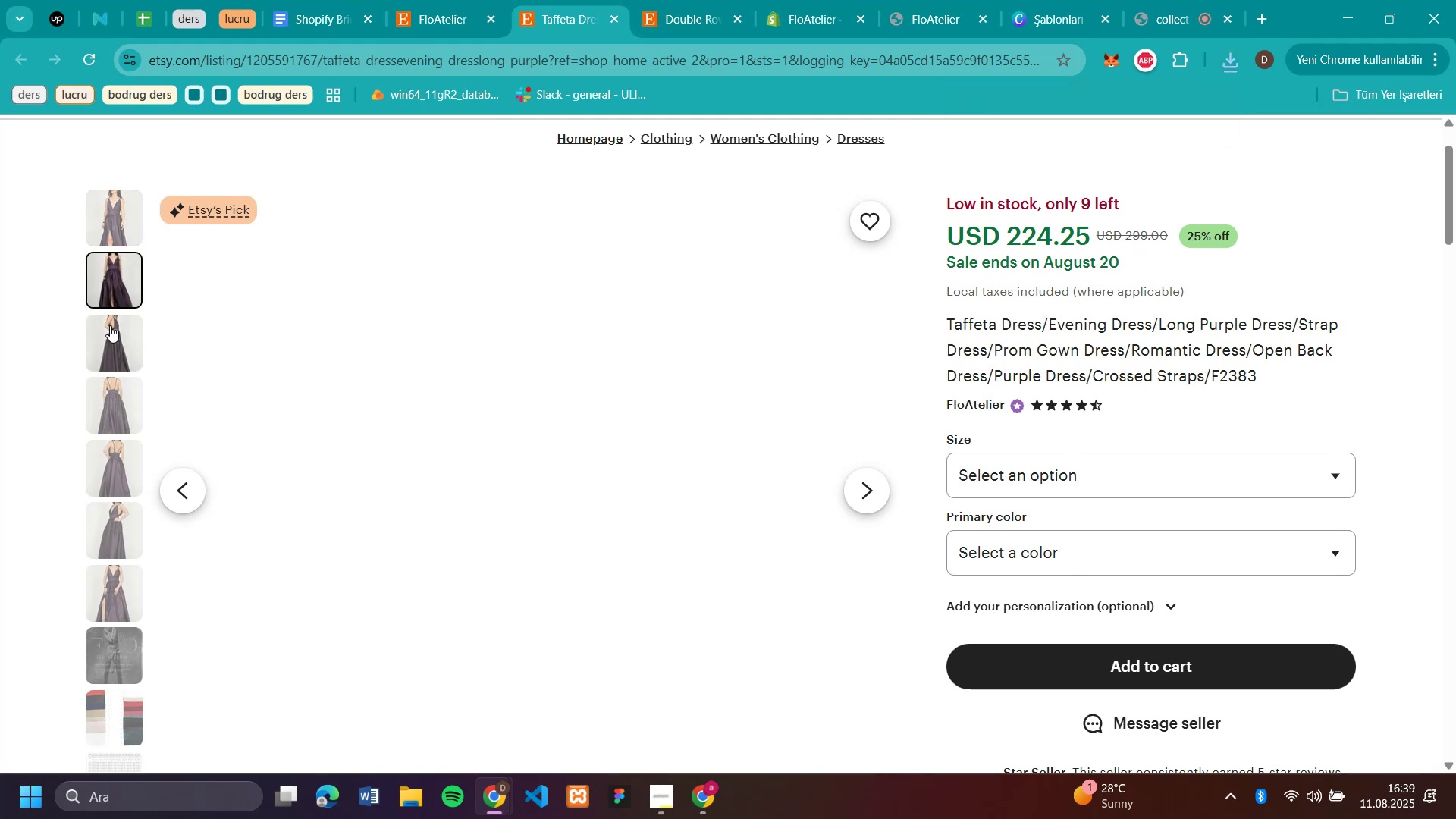 
left_click([110, 325])
 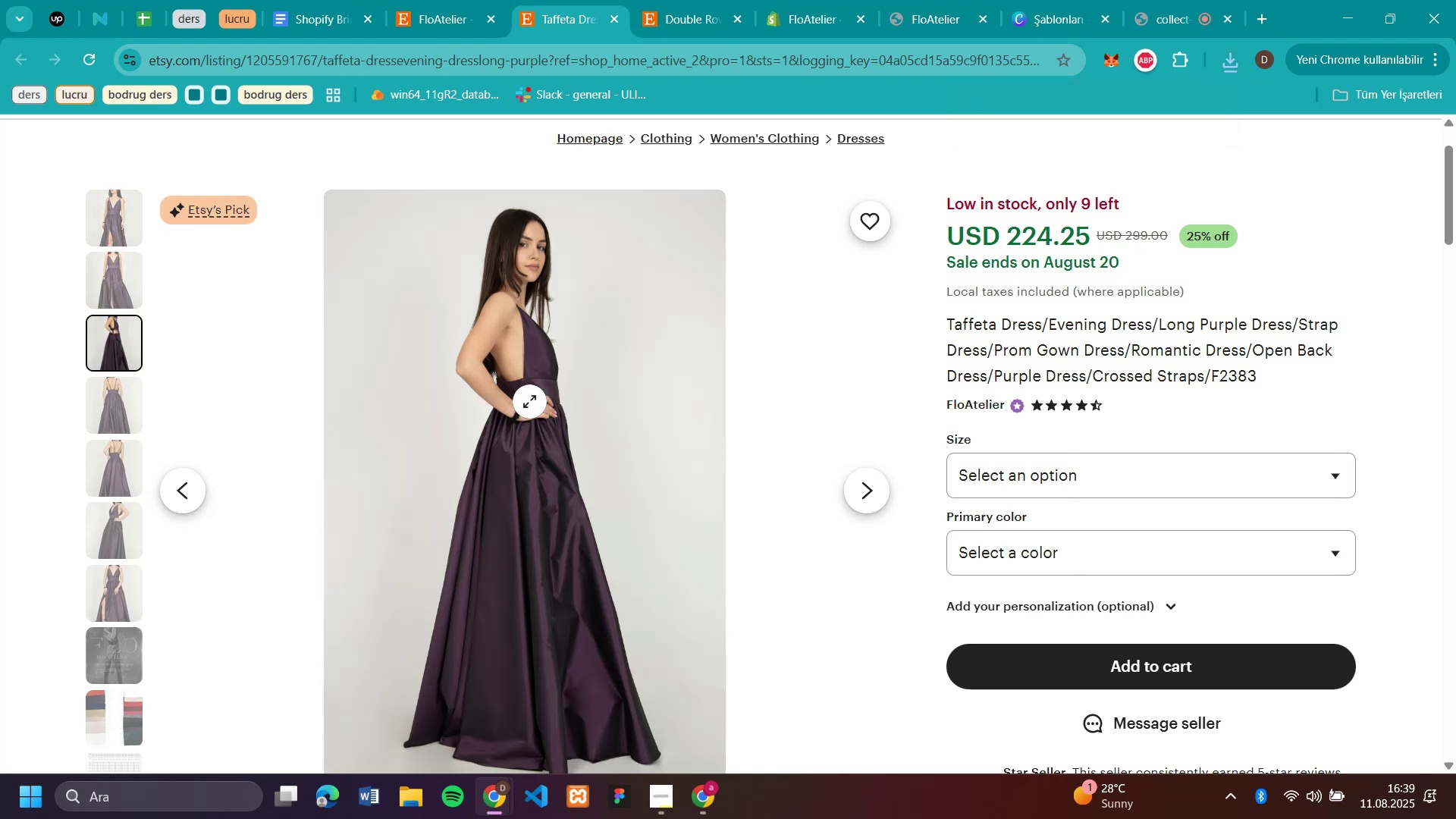 
right_click([529, 401])
 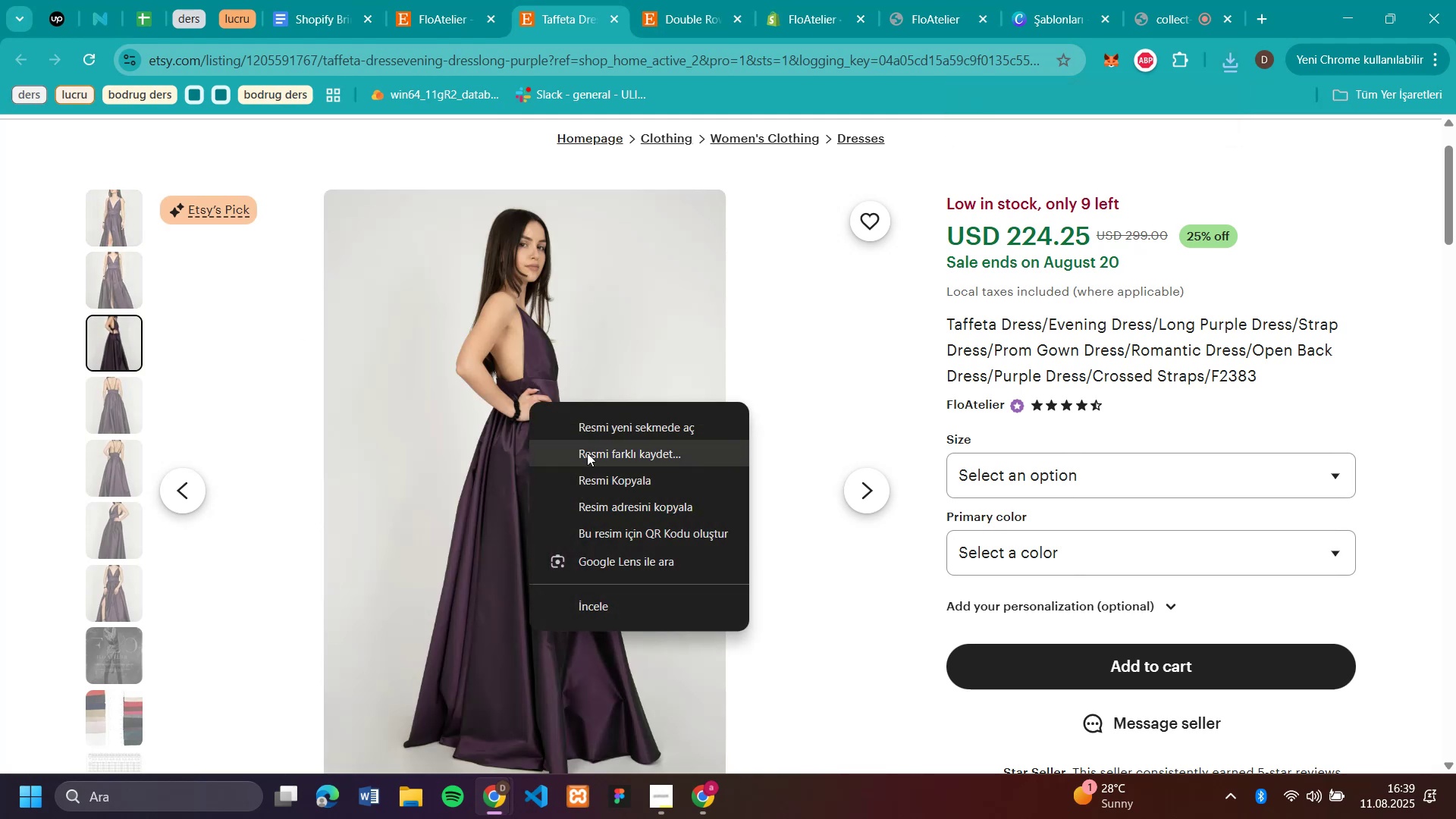 
left_click([587, 453])
 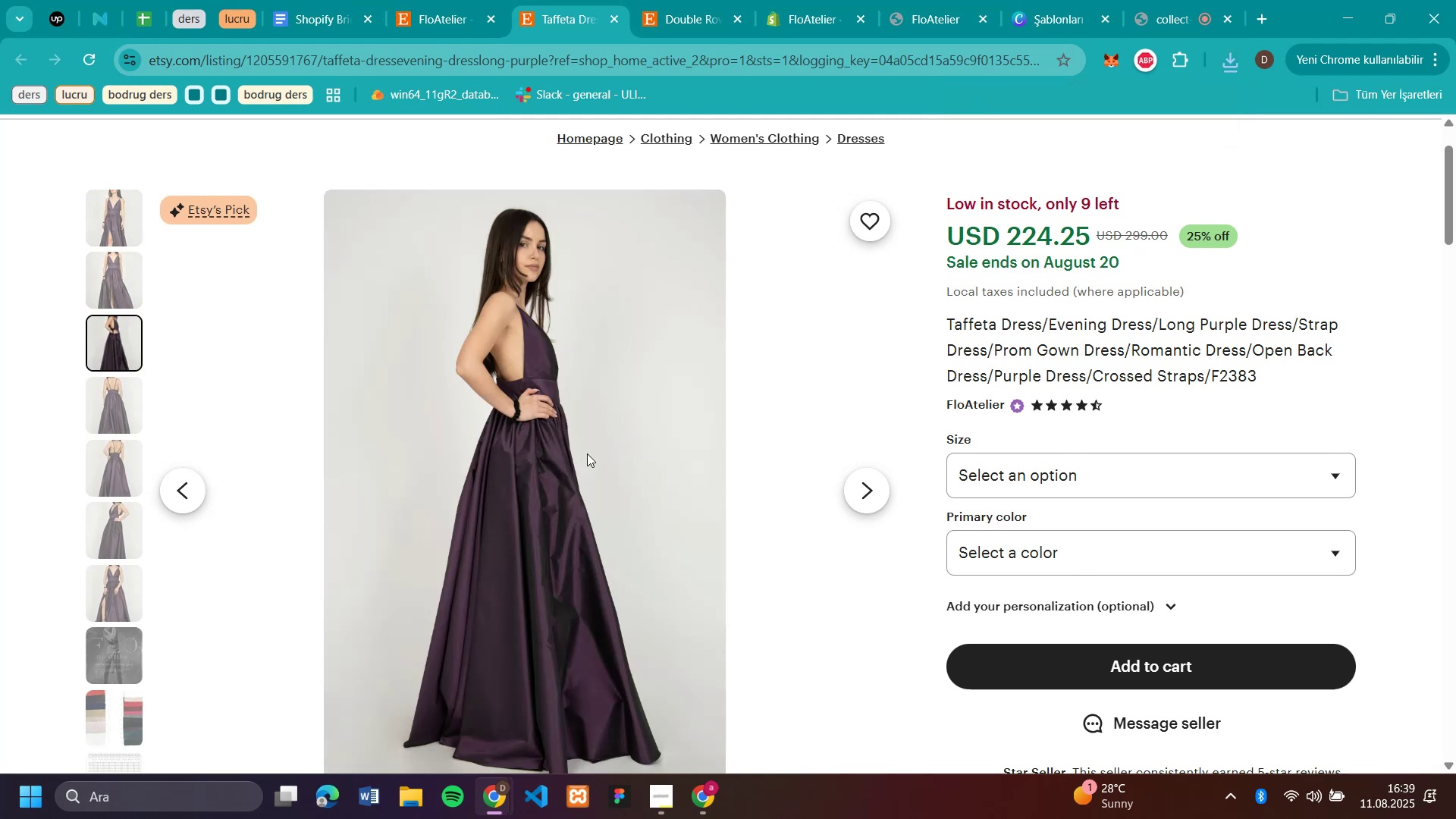 
type(sa32)
 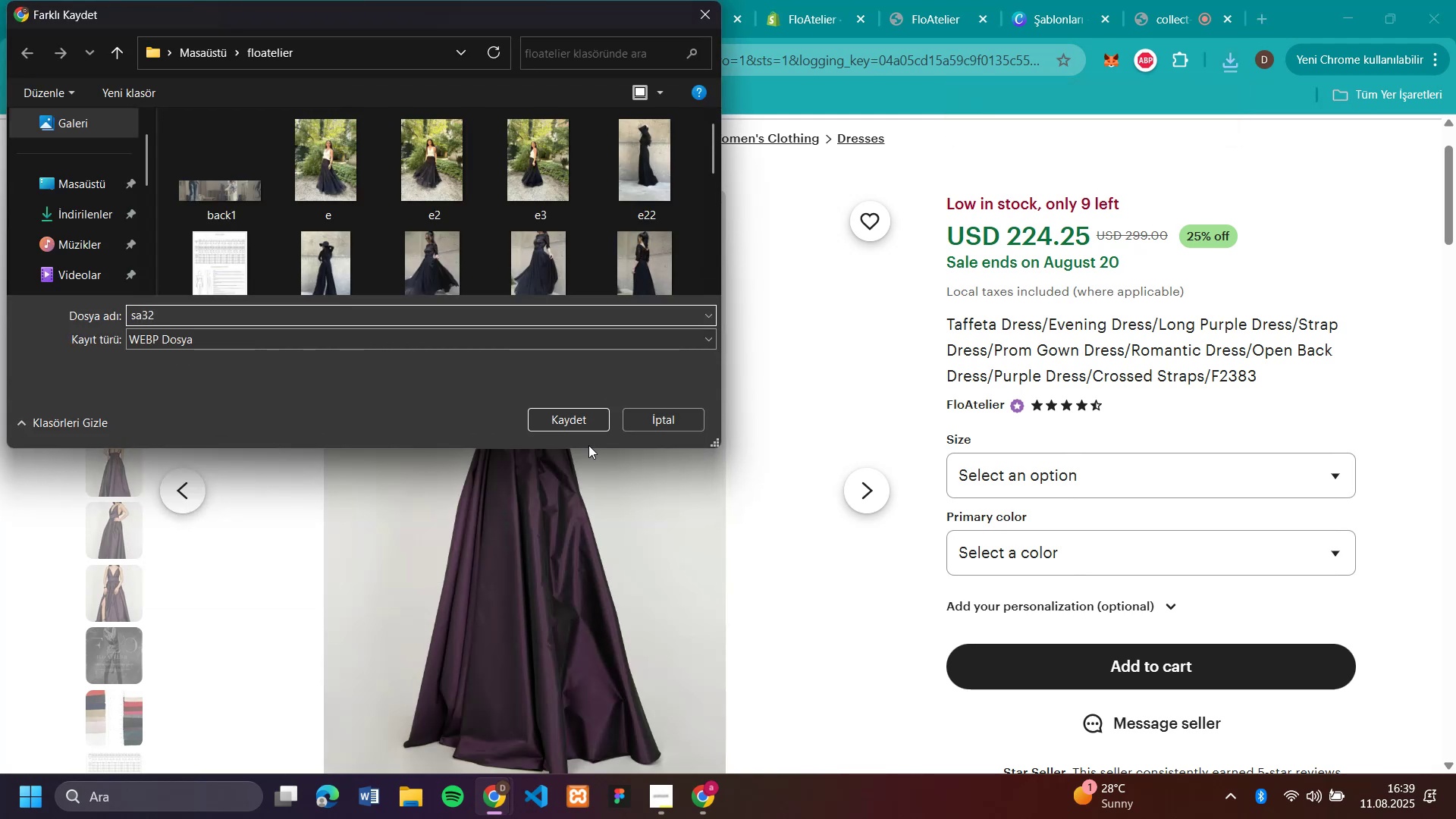 
key(Enter)
 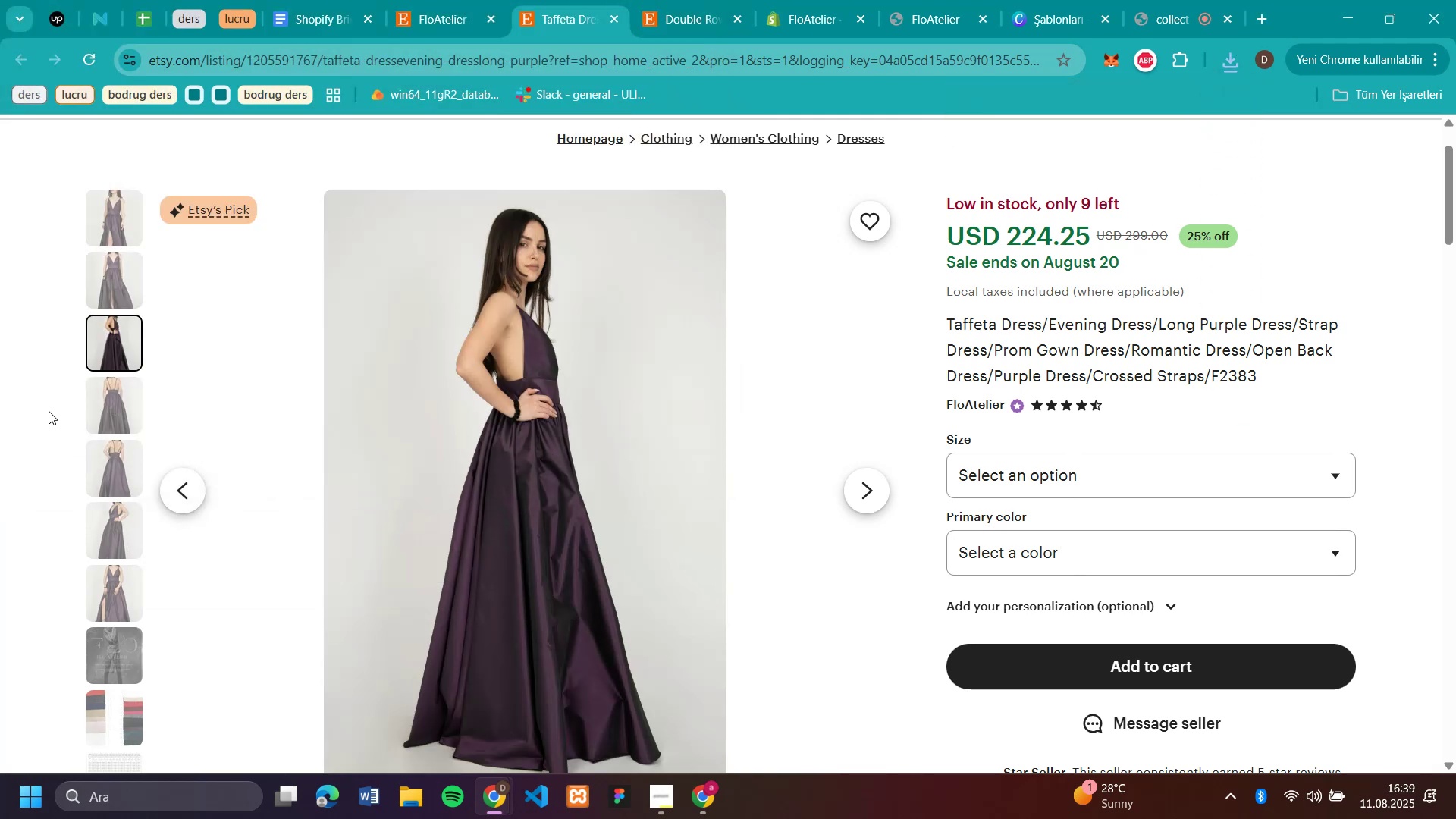 
left_click([113, 407])
 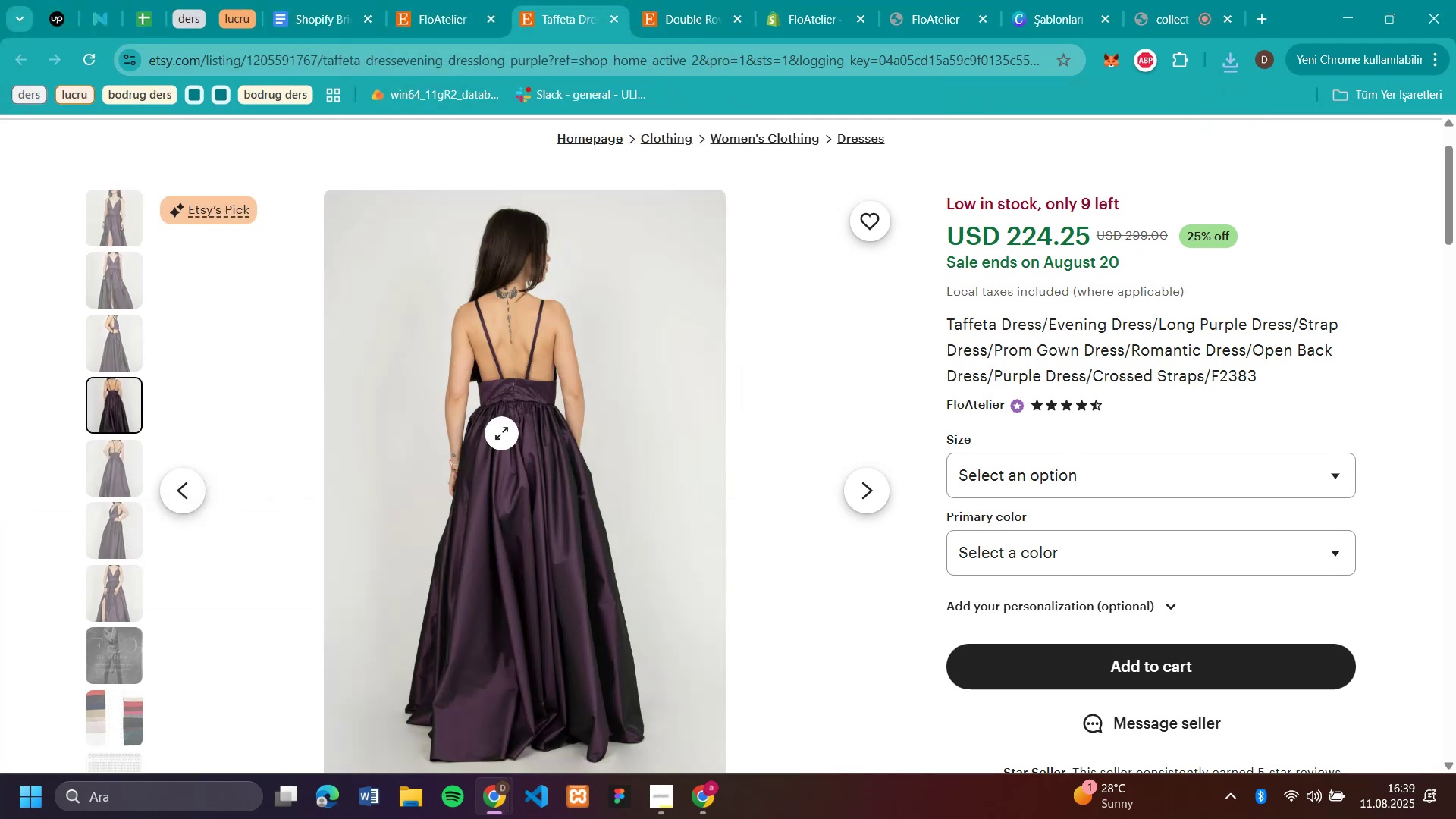 
right_click([501, 433])
 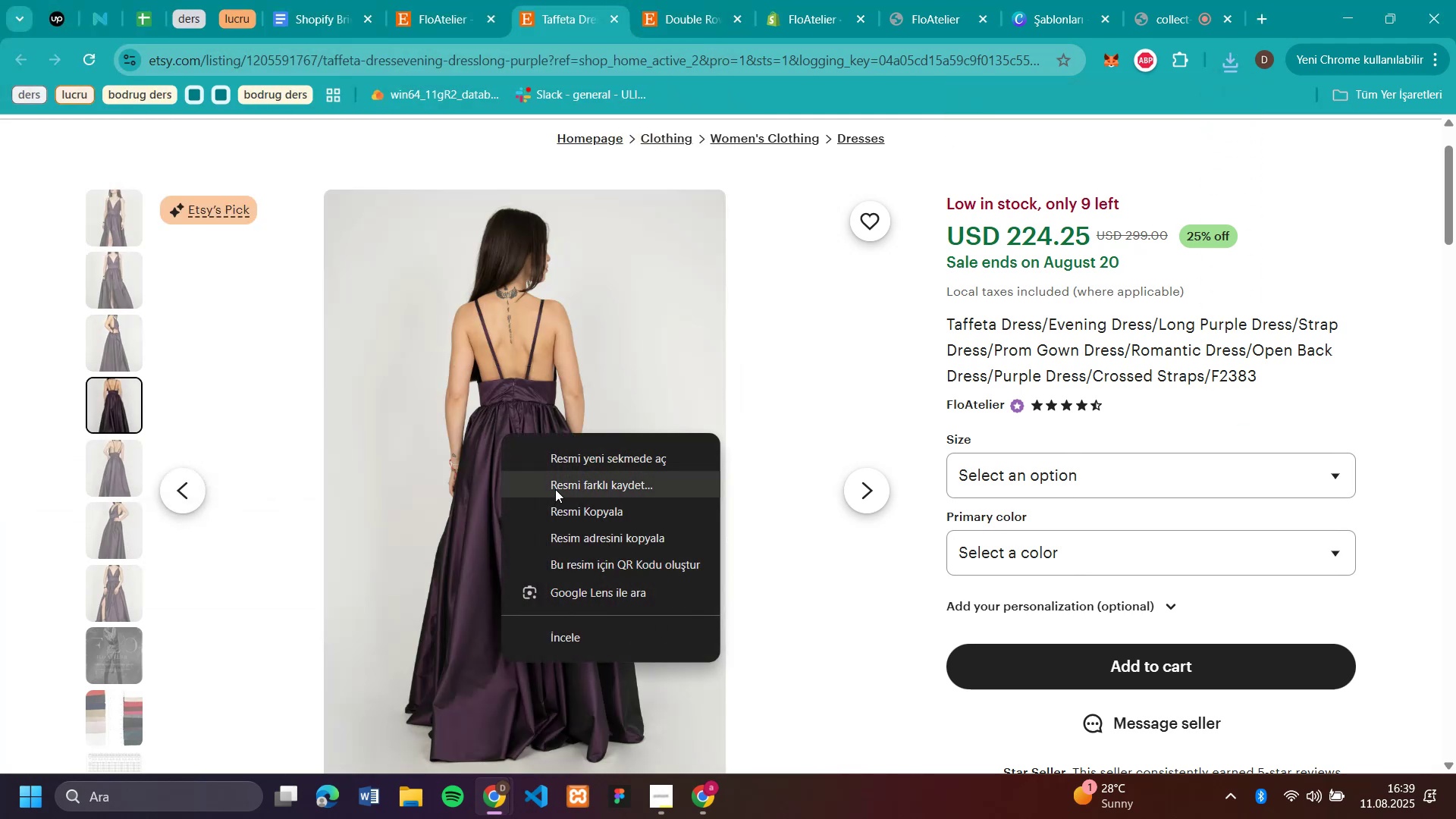 
left_click([555, 488])
 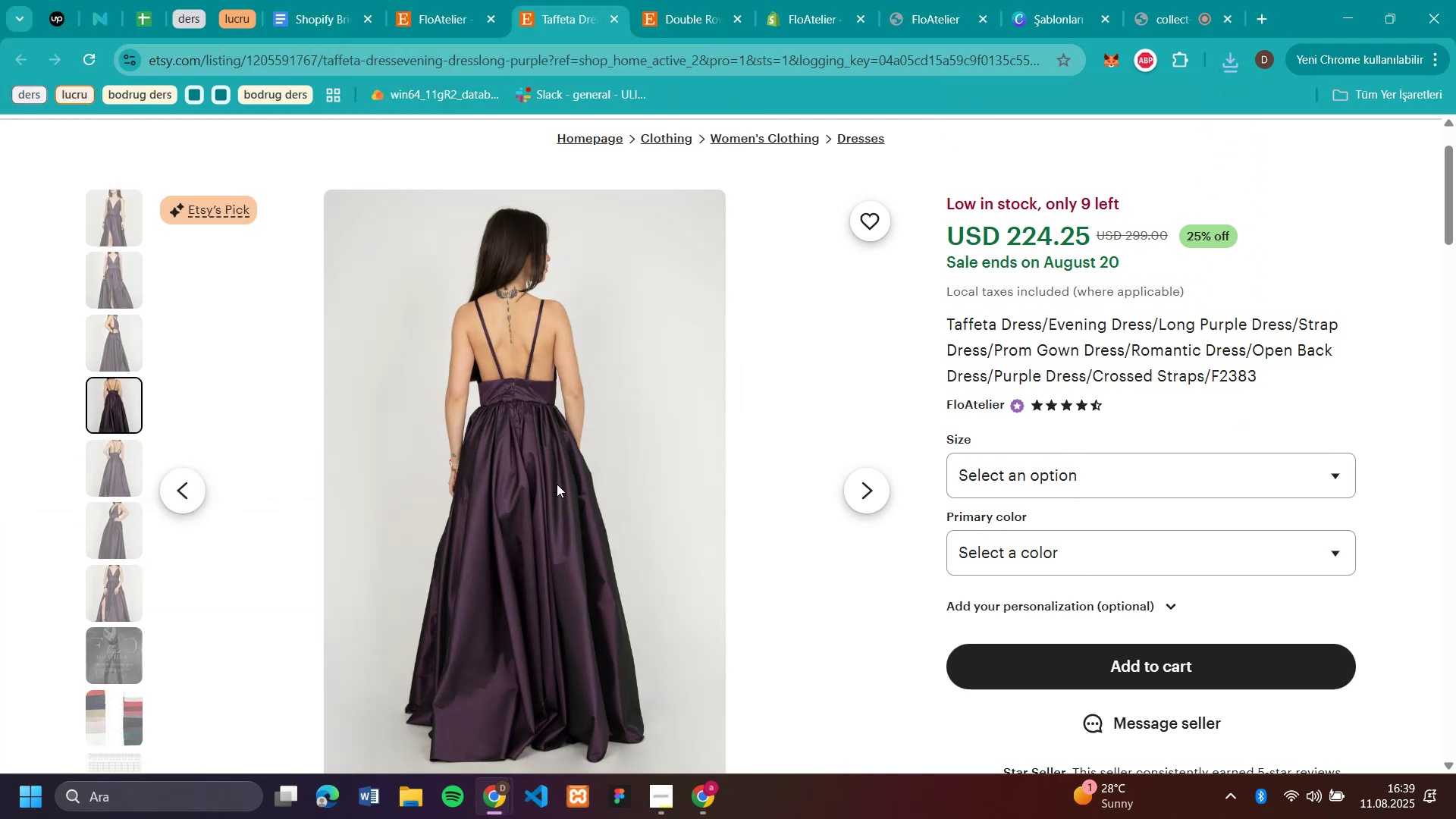 
type(sa33)
 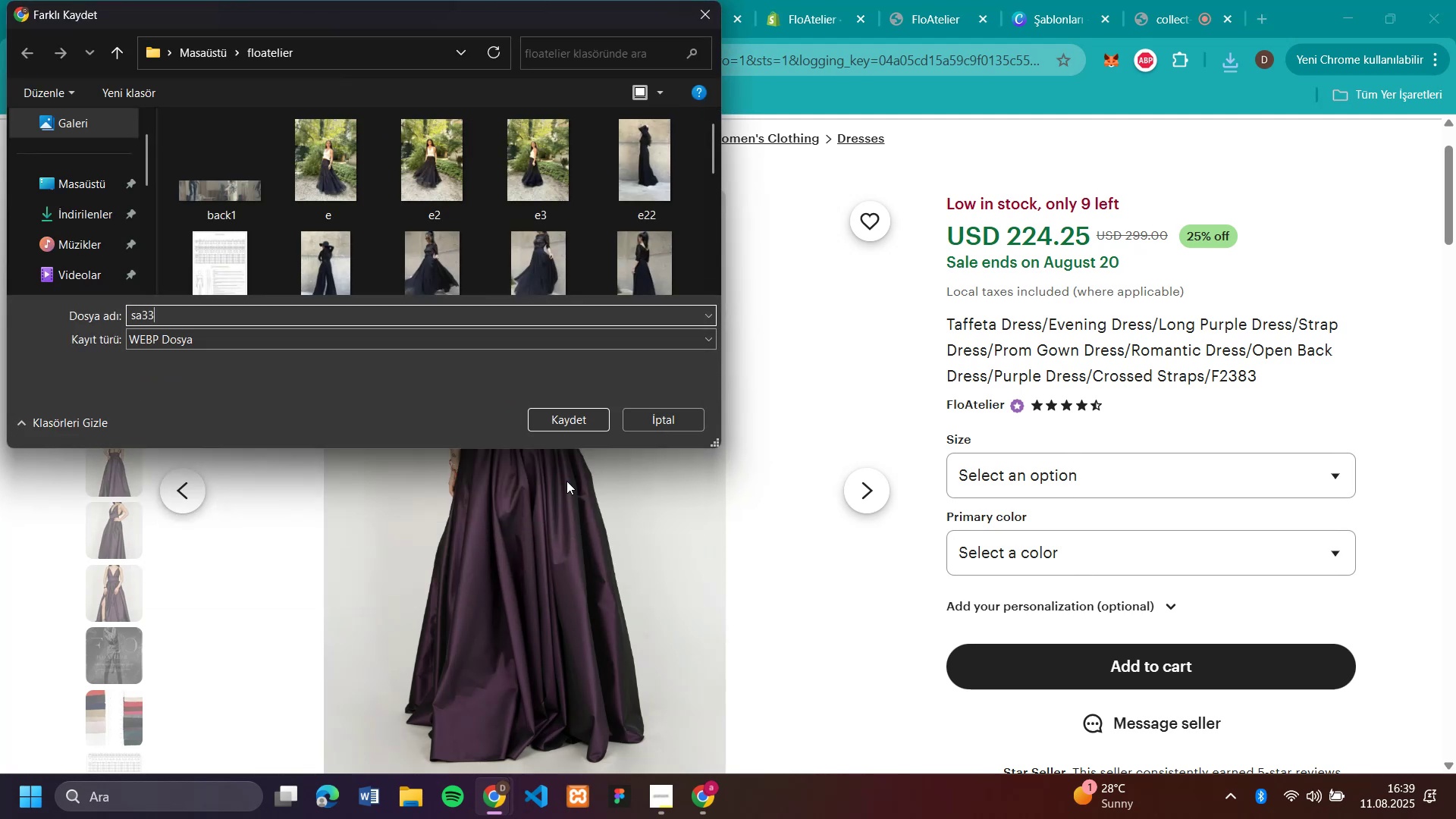 
key(Enter)
 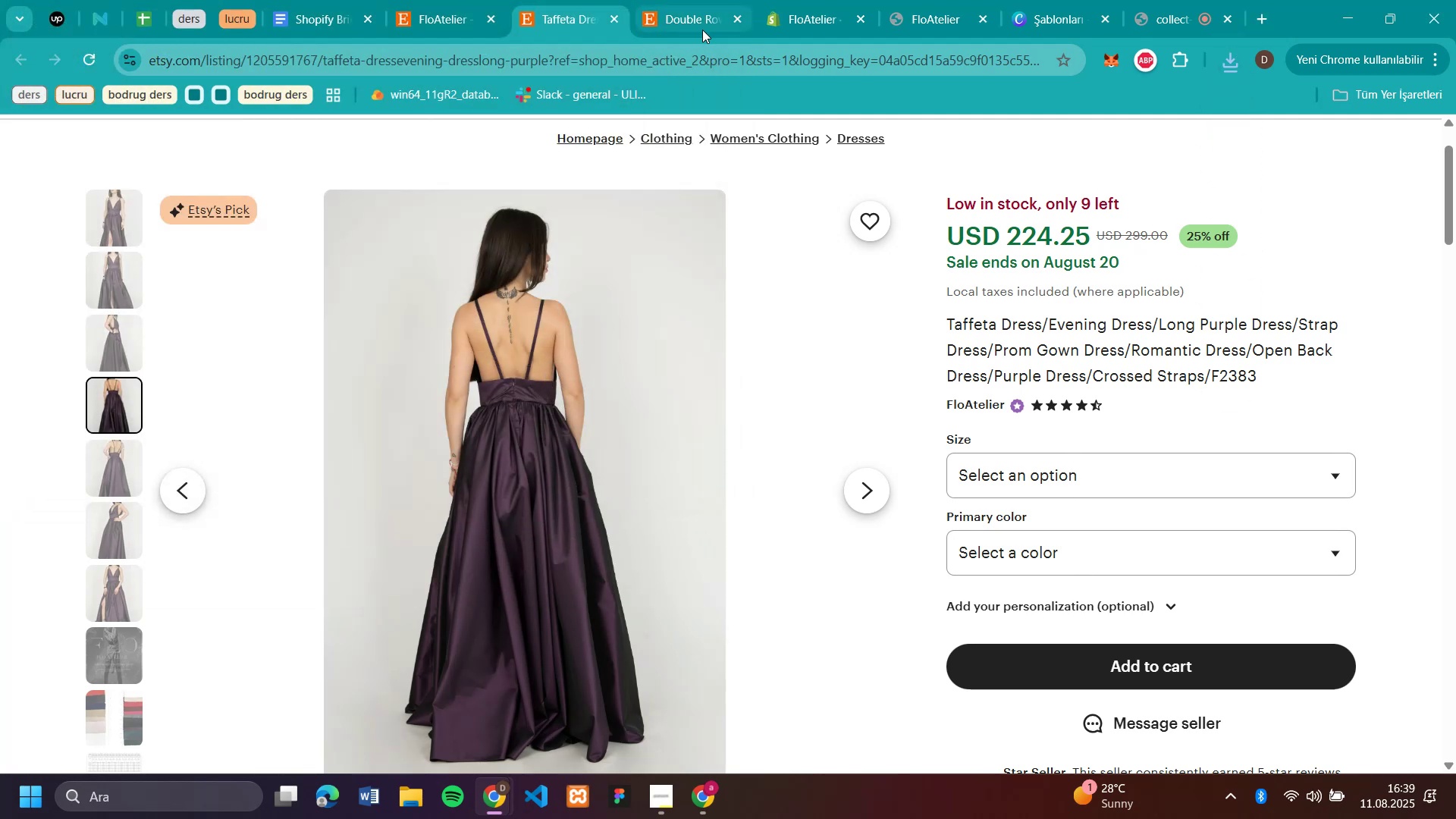 
wait(5.24)
 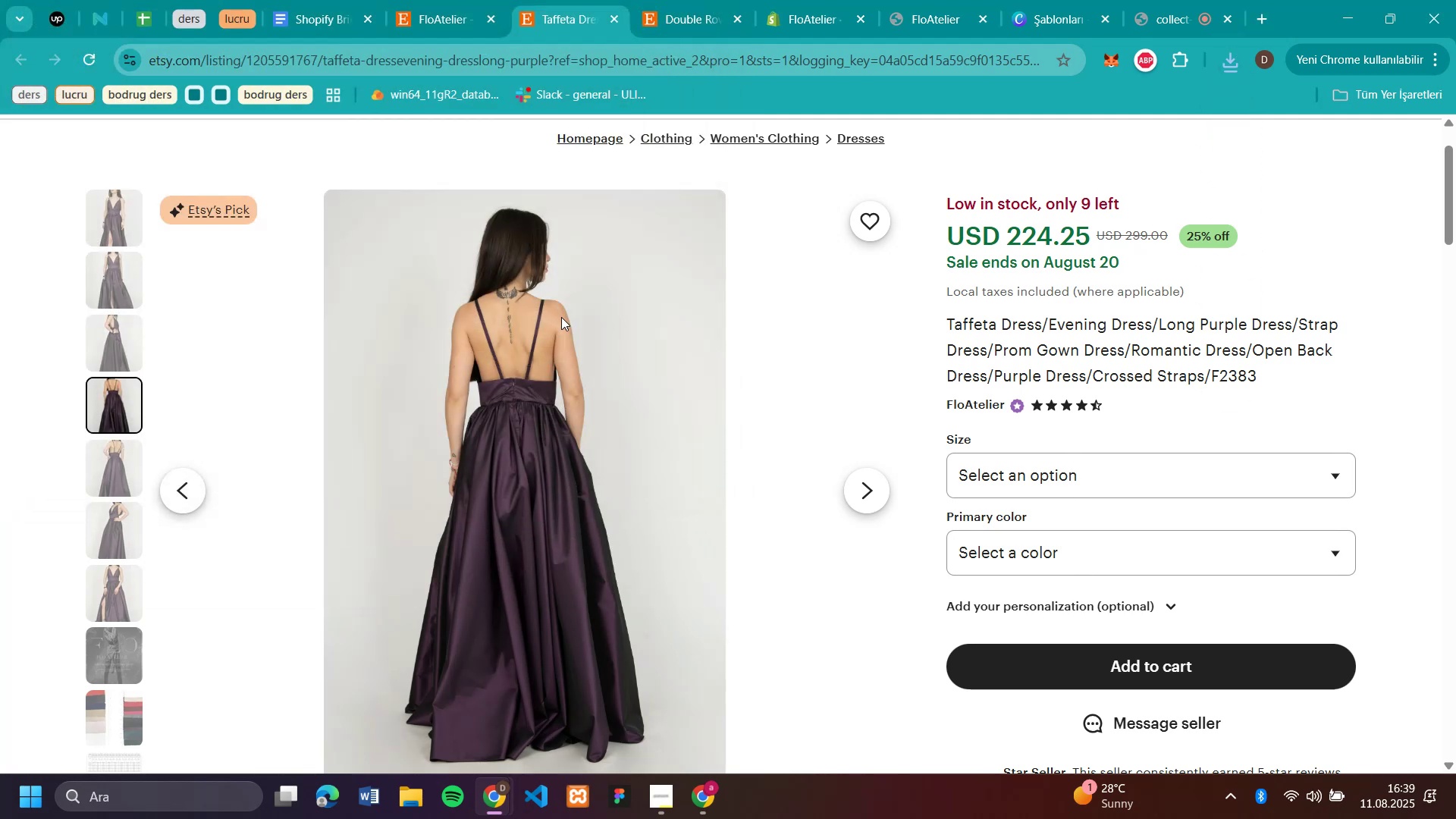 
left_click([687, 20])
 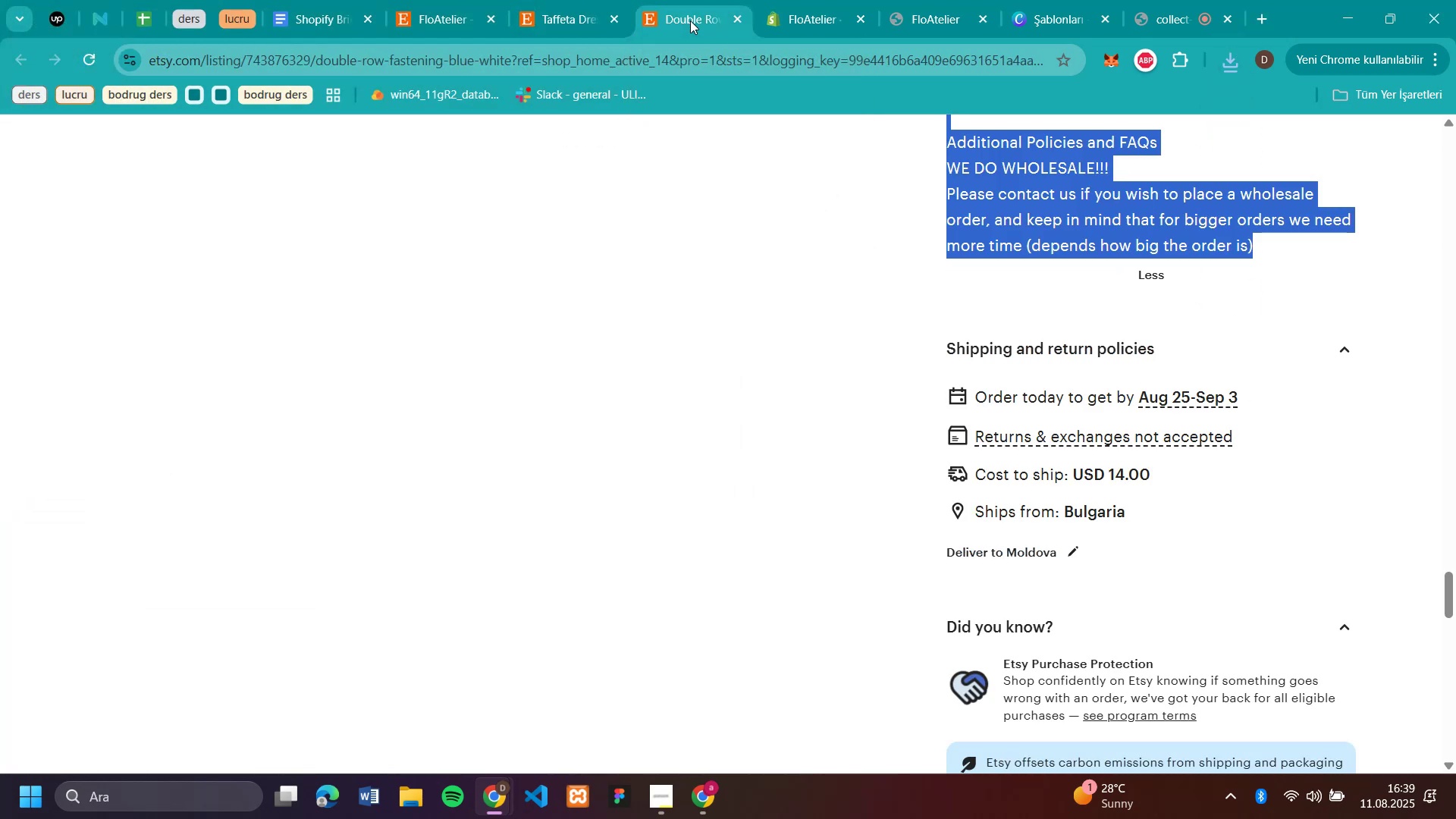 
scroll: coordinate [777, 113], scroll_direction: up, amount: 35.0
 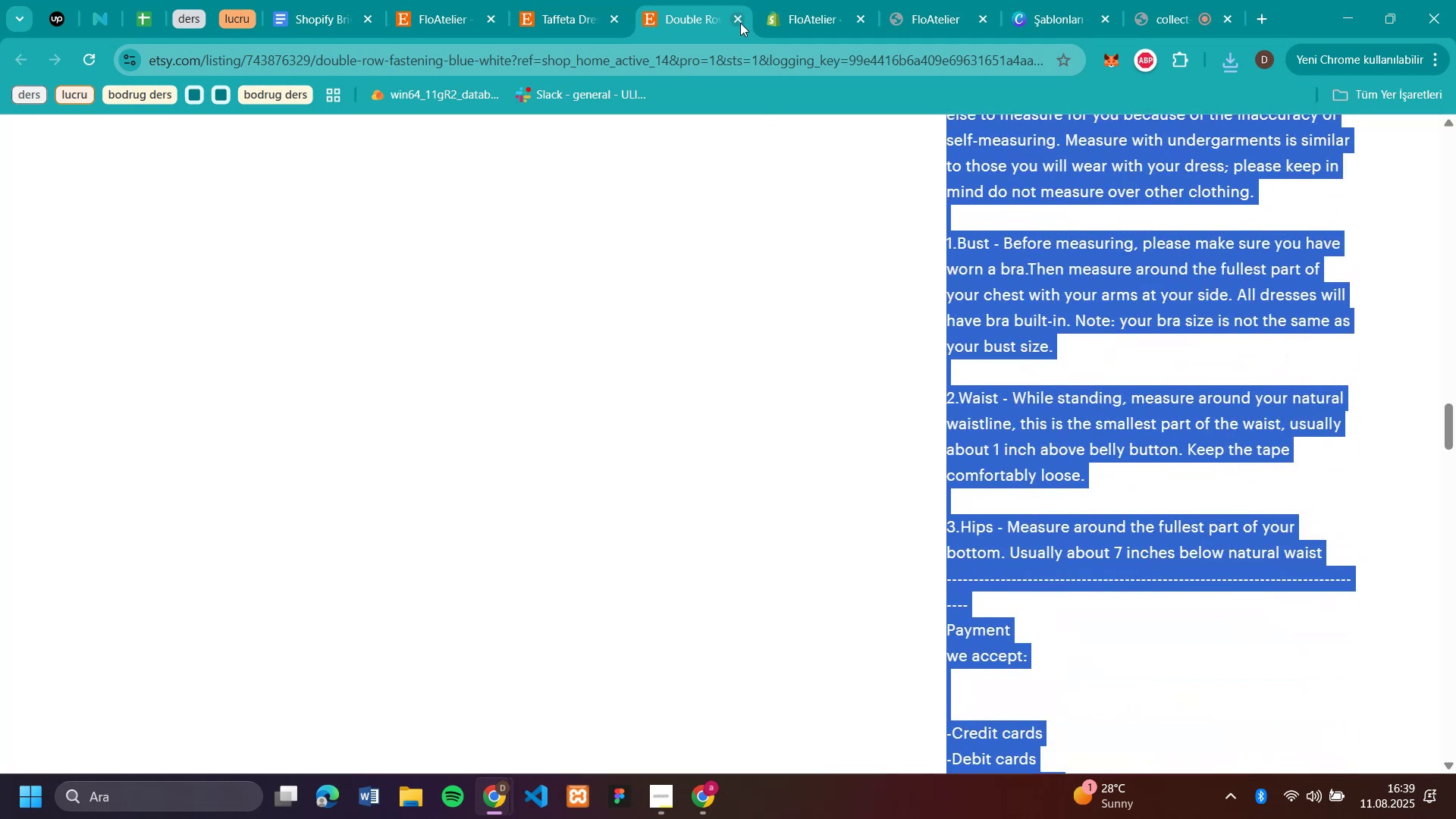 
left_click([736, 22])
 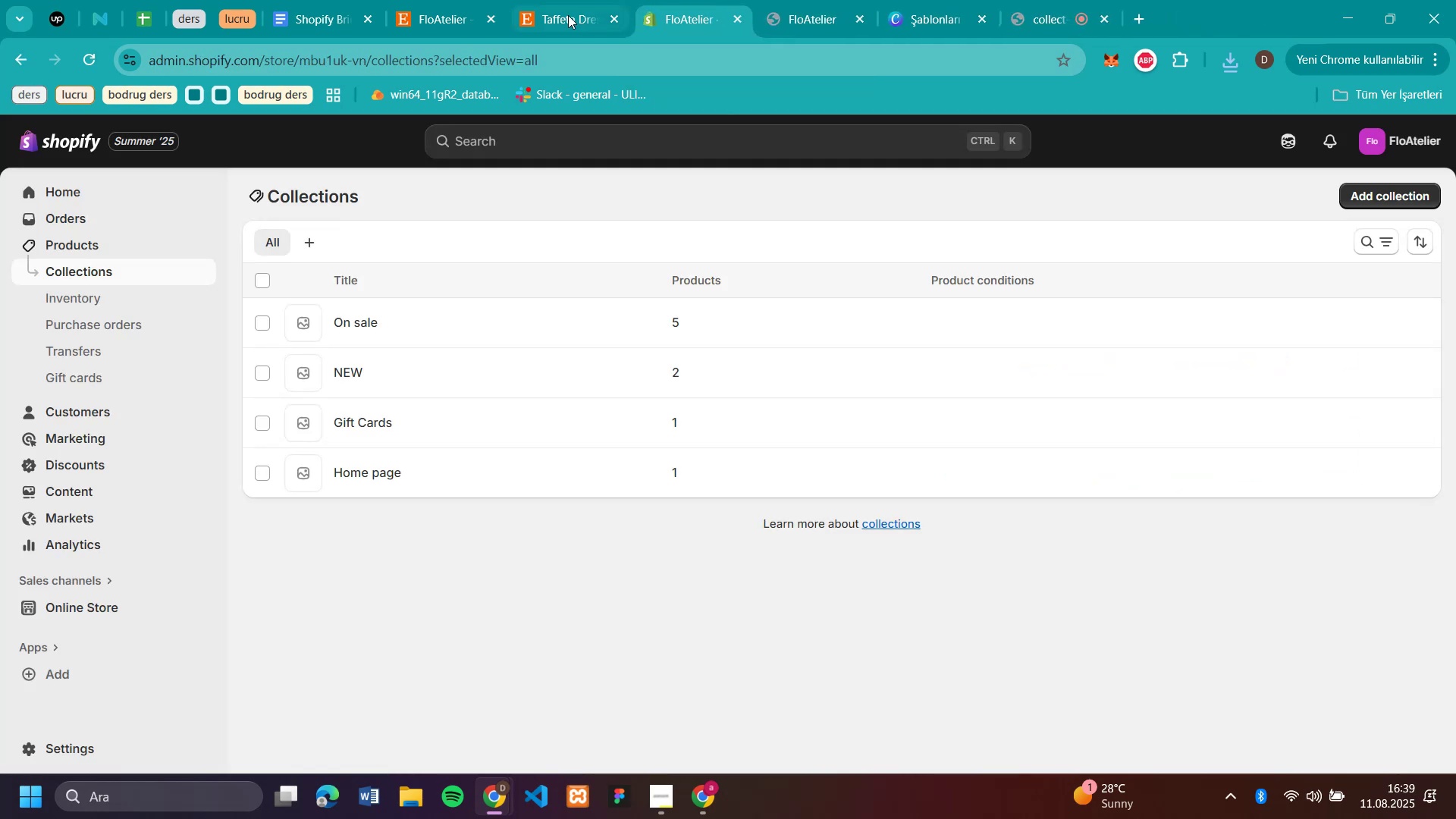 
left_click([564, 14])
 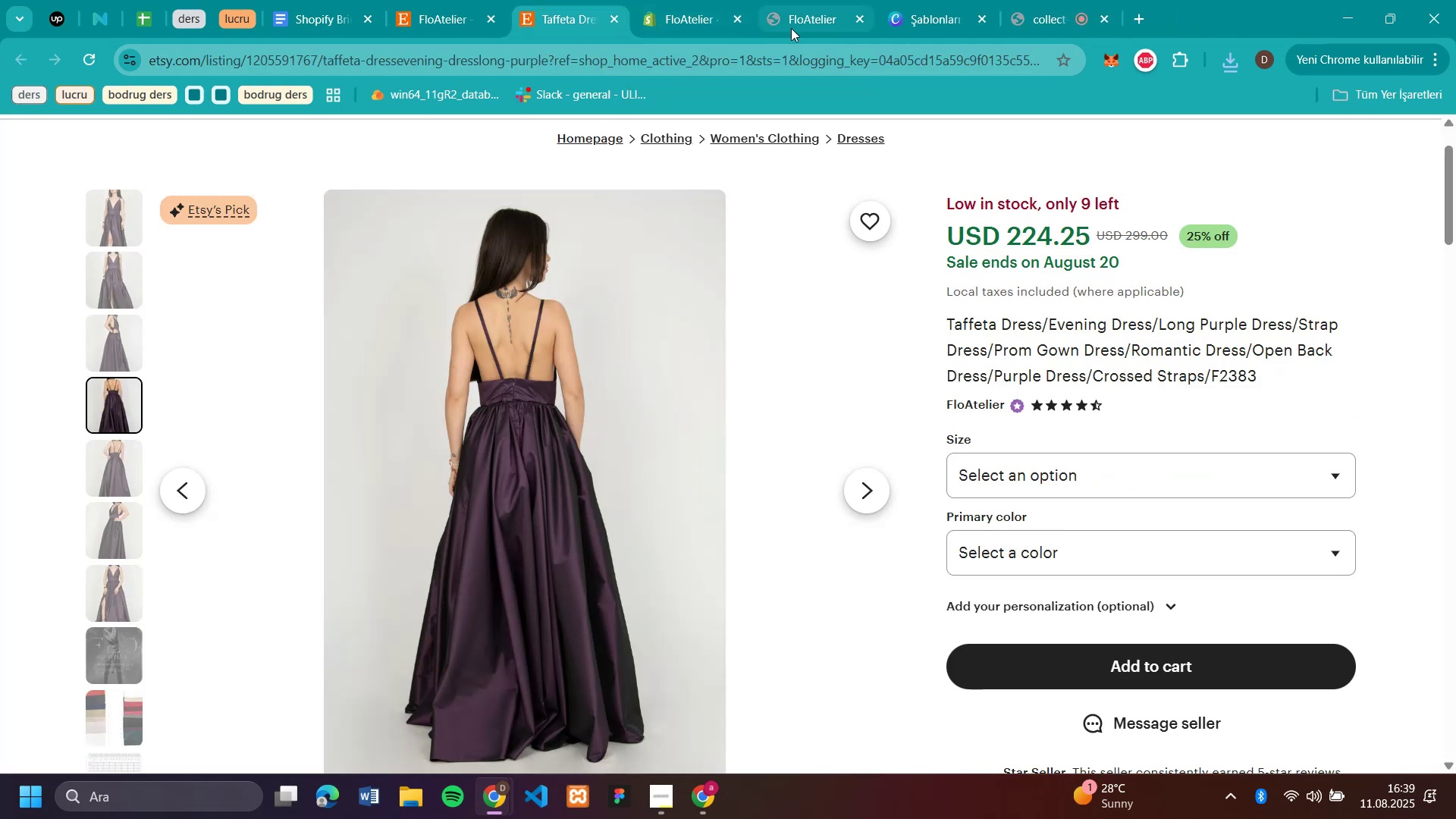 
left_click([791, 28])
 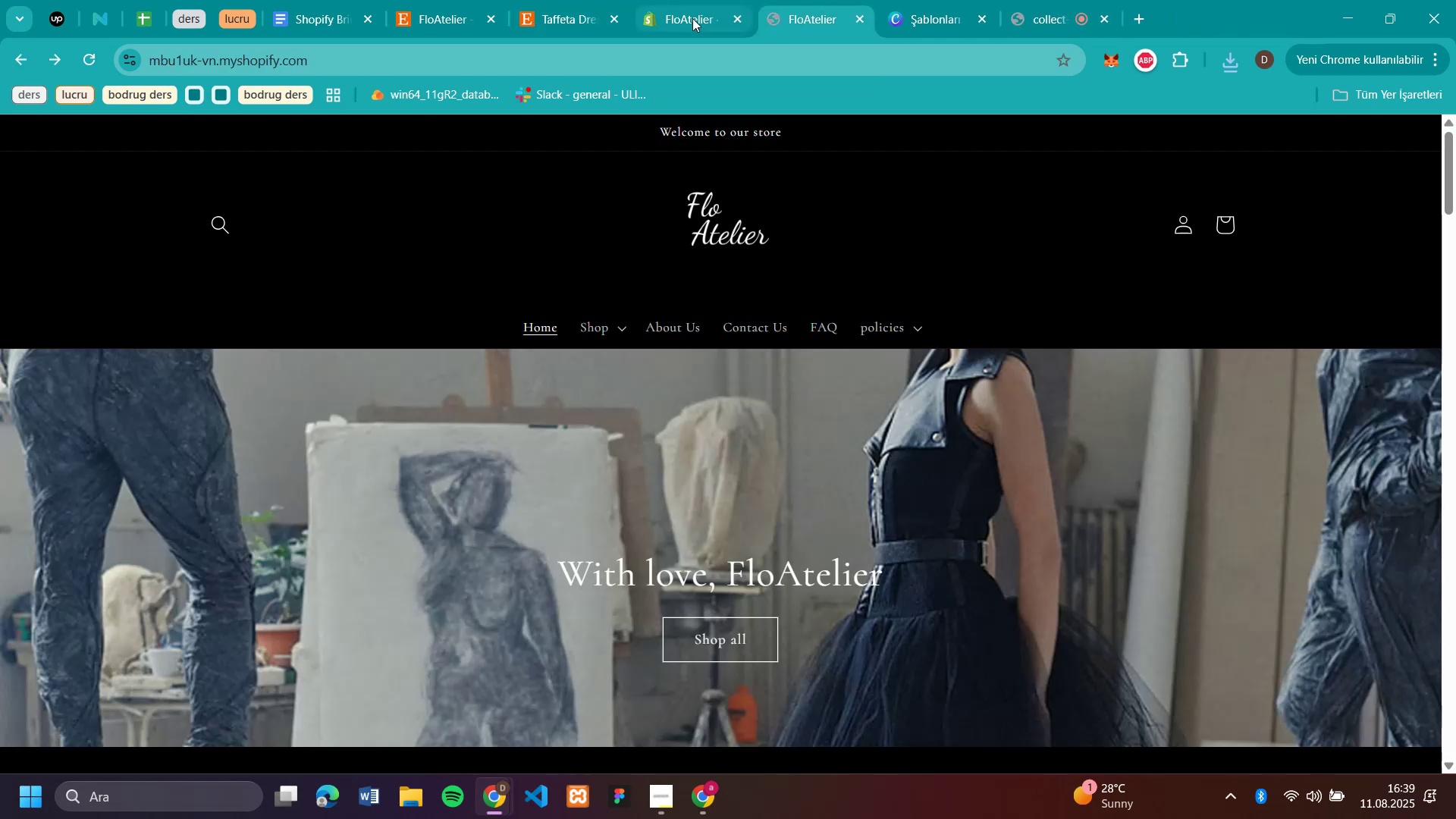 
left_click([689, 17])
 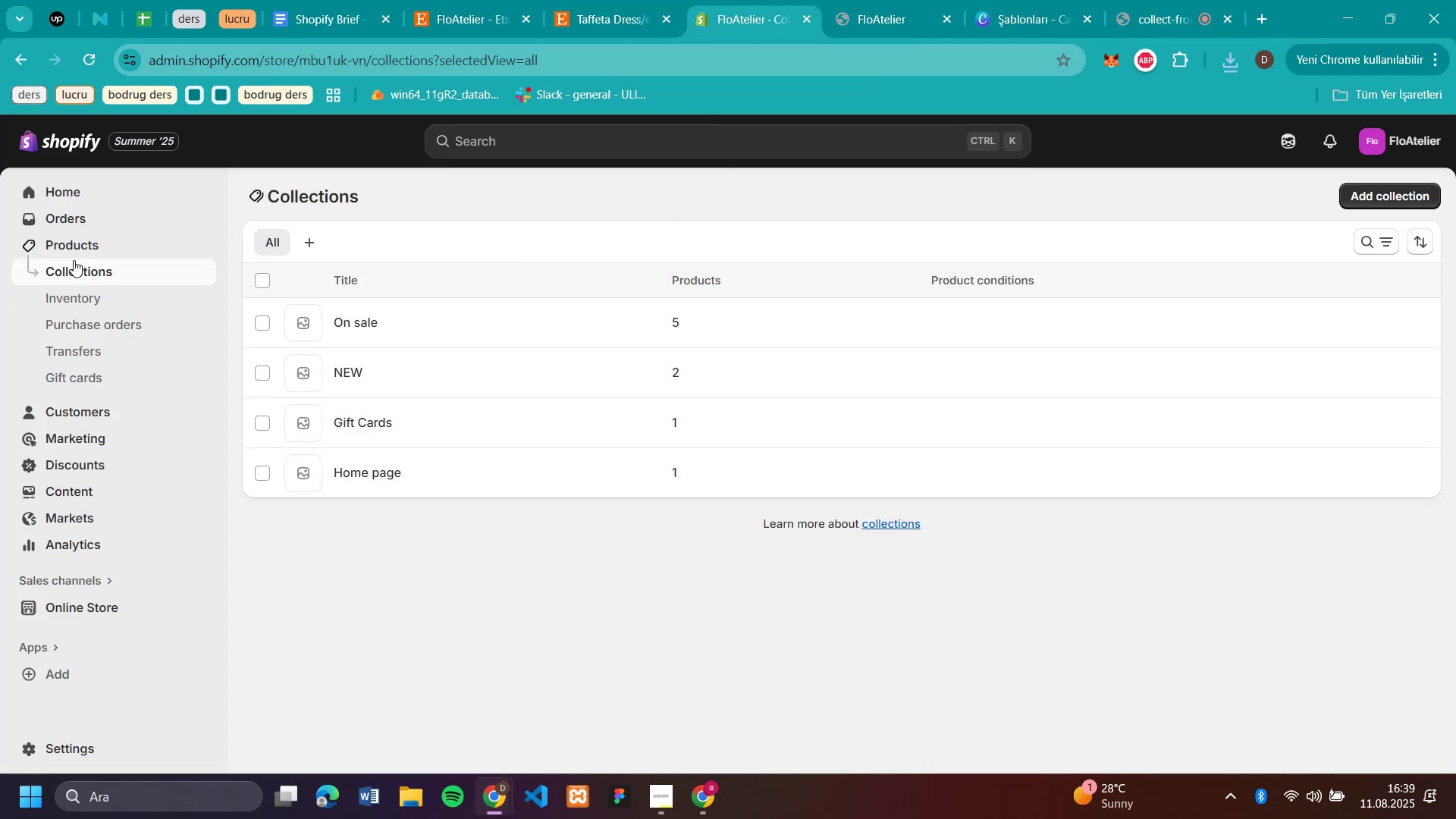 
left_click([74, 245])
 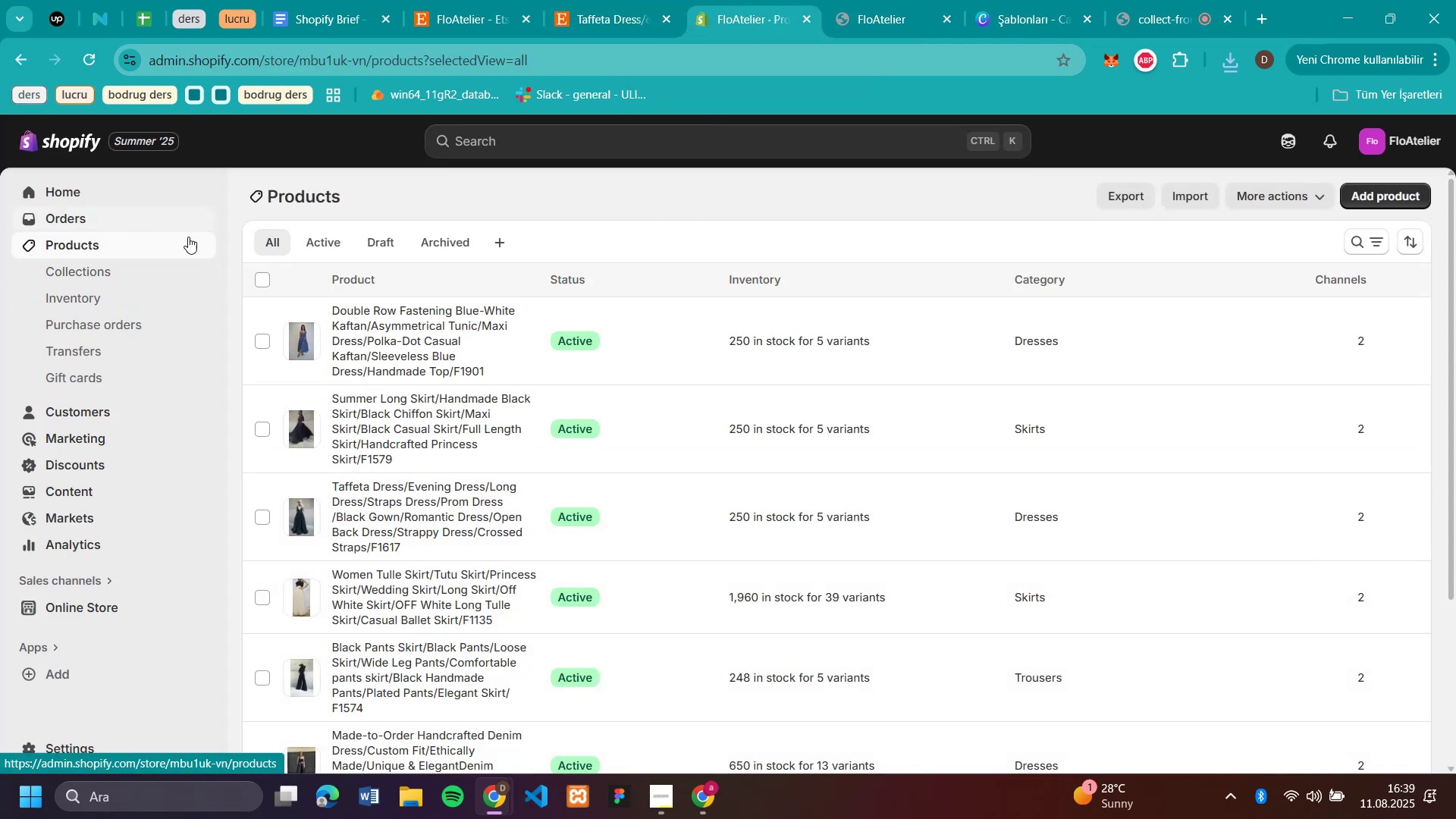 
scroll: coordinate [835, 450], scroll_direction: down, amount: 2.0
 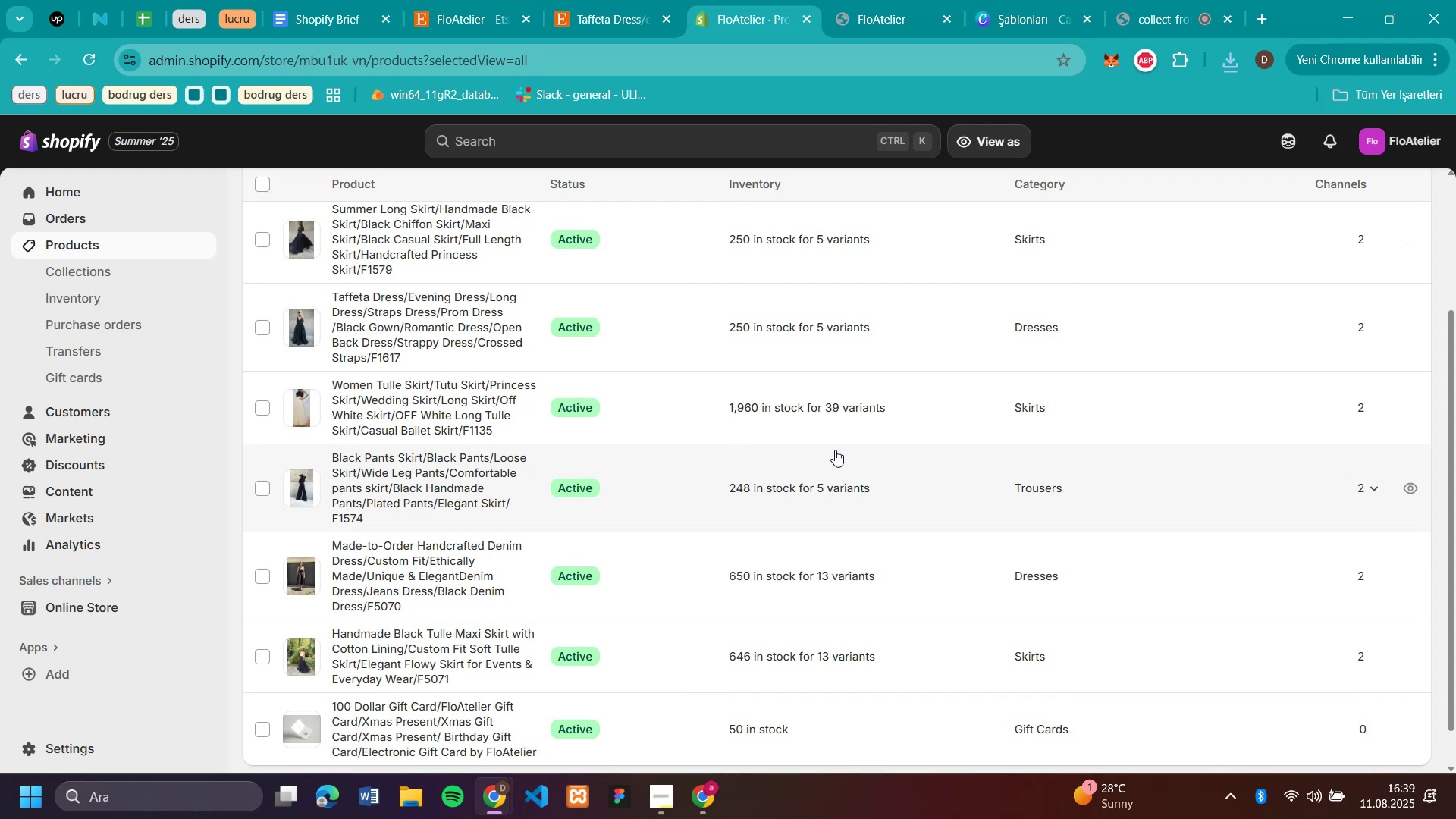 
scroll: coordinate [835, 450], scroll_direction: none, amount: 0.0
 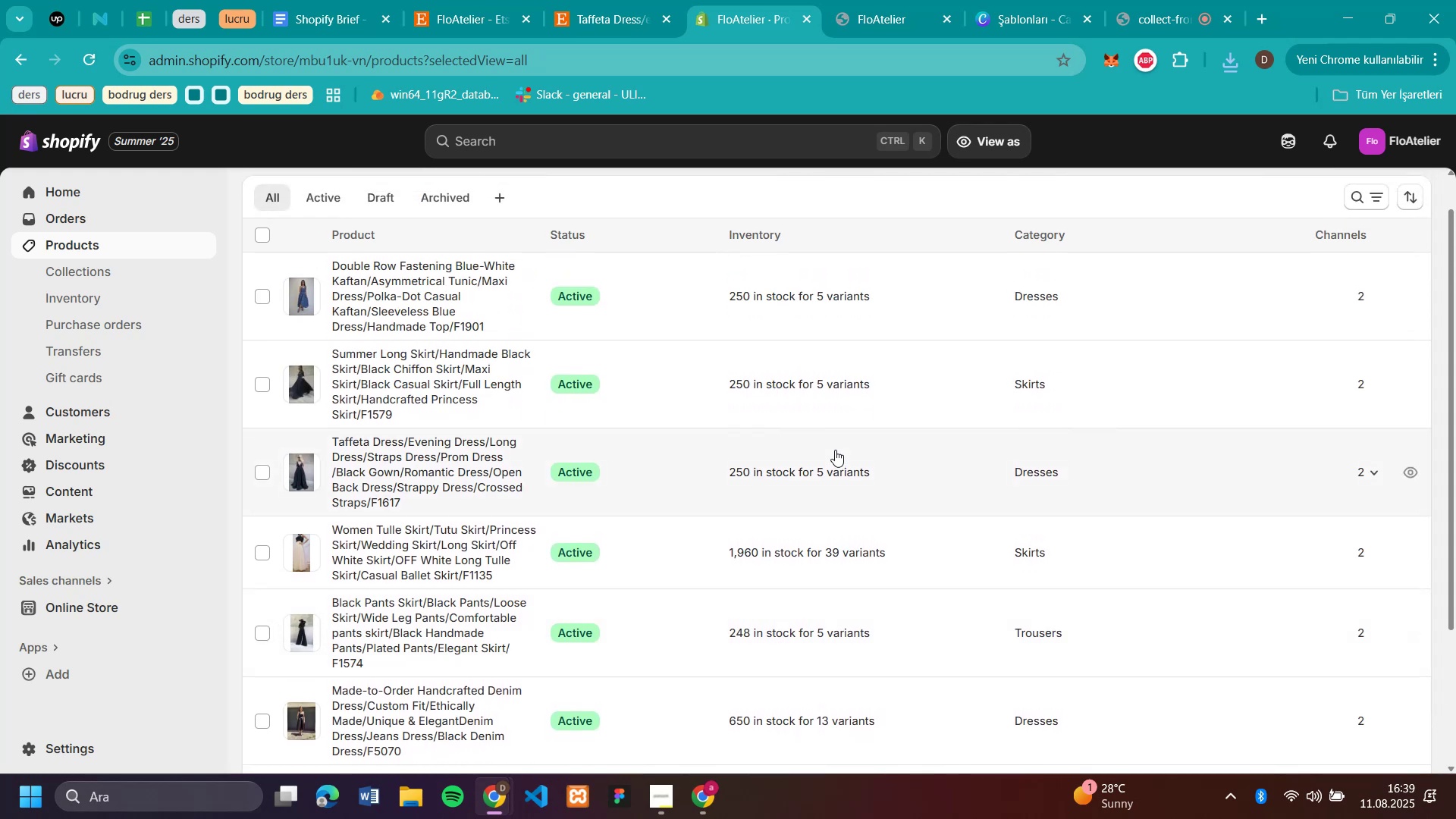 
scroll: coordinate [832, 443], scroll_direction: up, amount: 3.0
 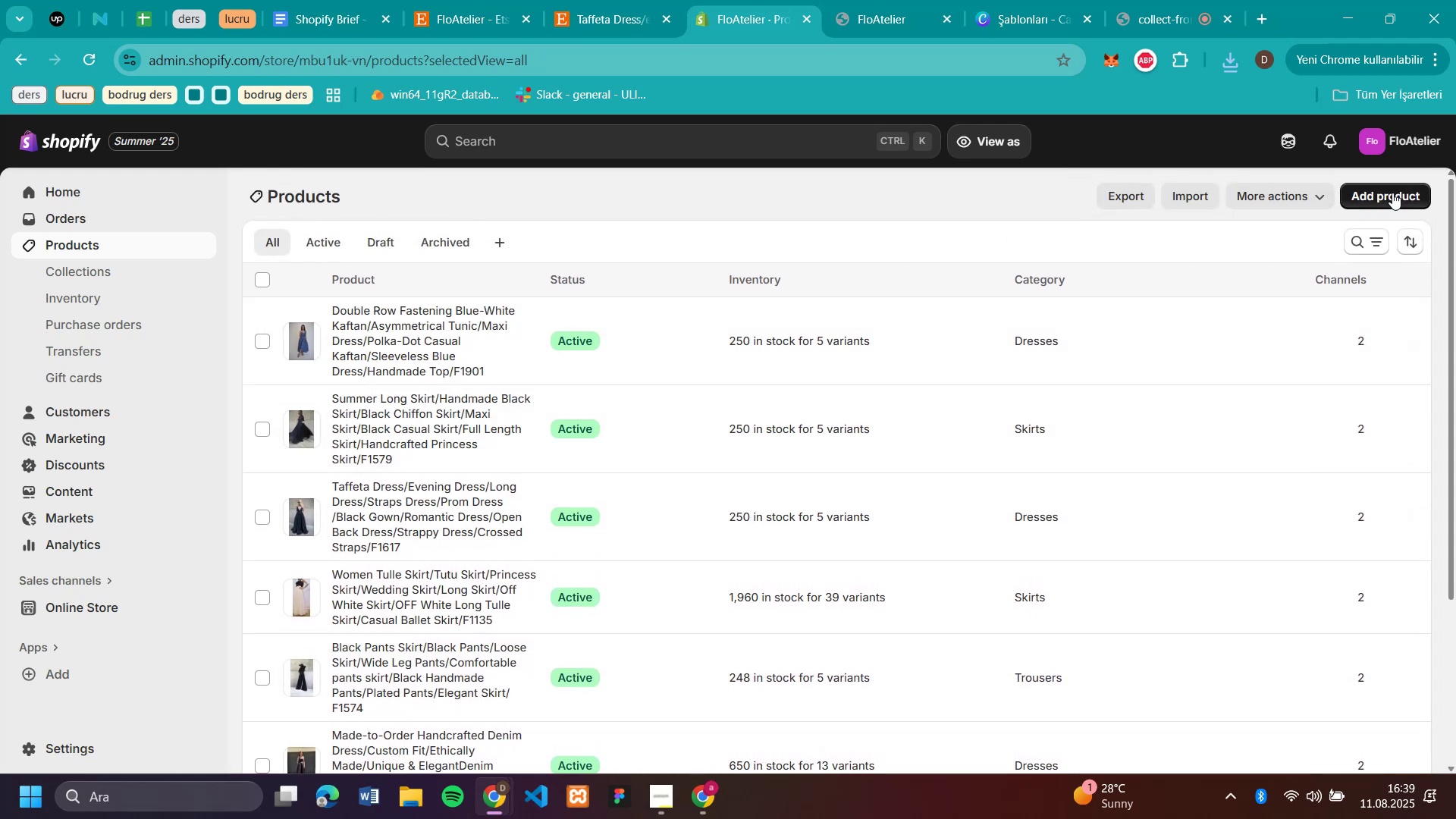 
left_click([1396, 192])
 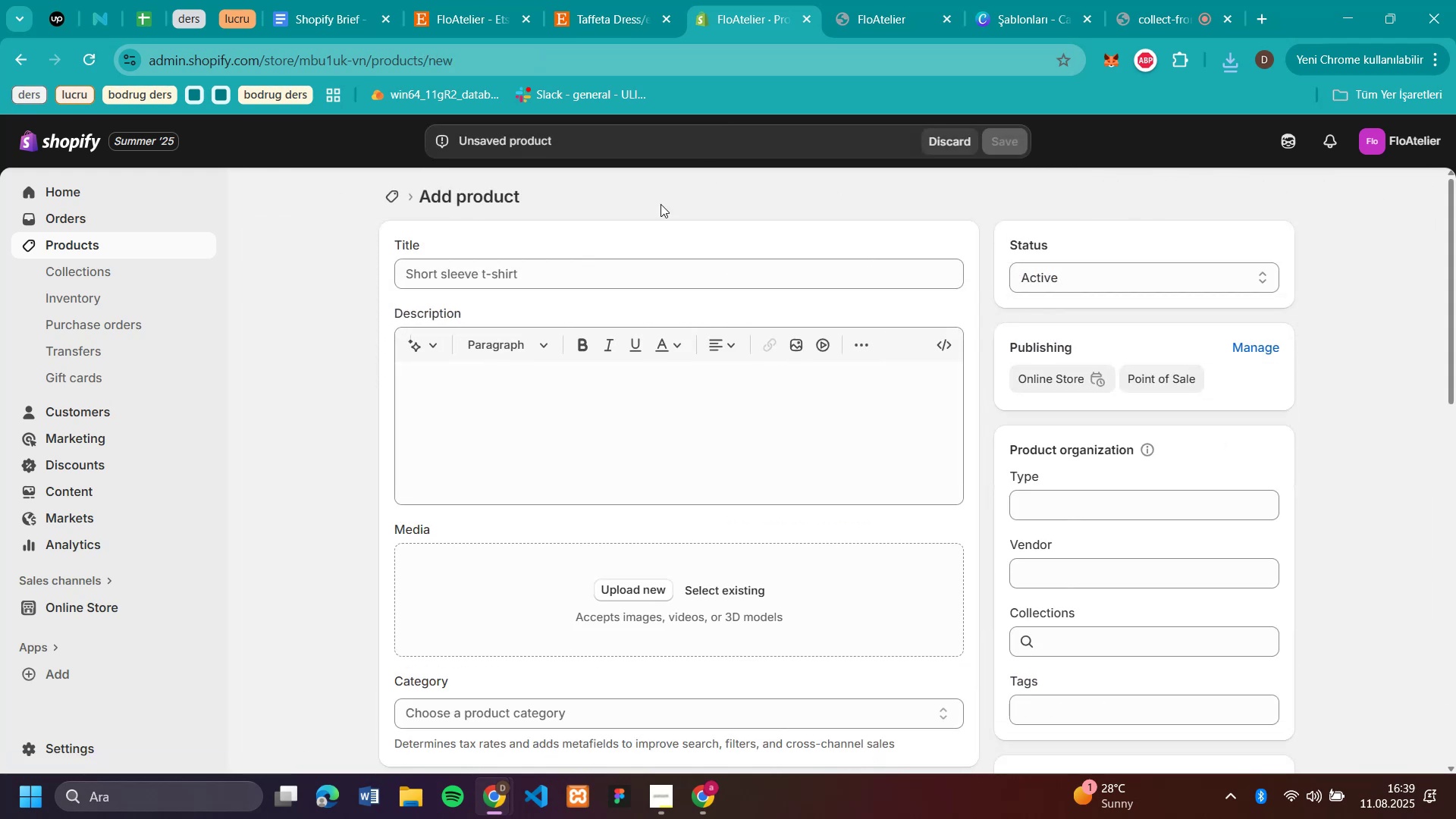 
left_click([1115, 635])
 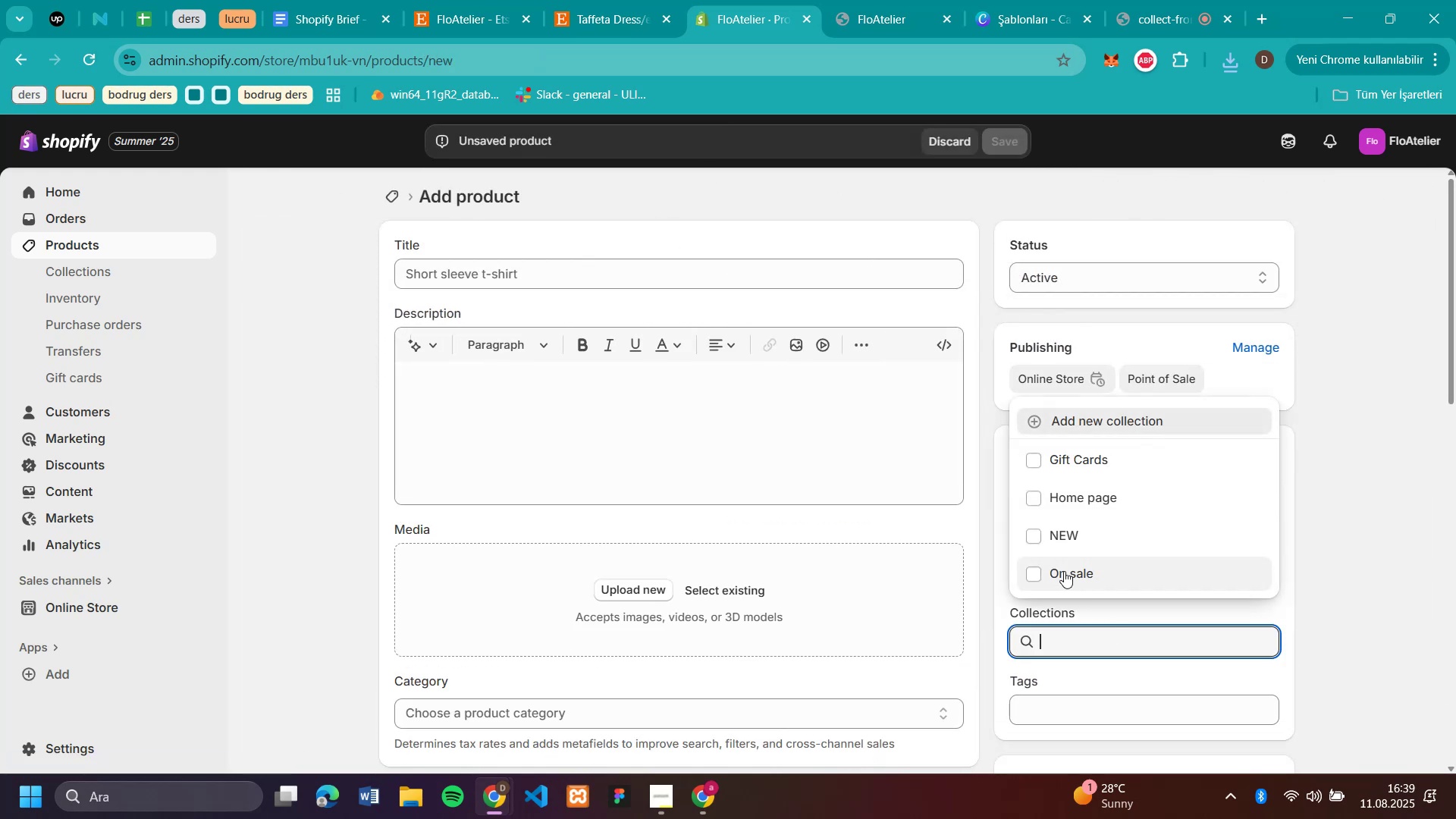 
left_click([1064, 571])
 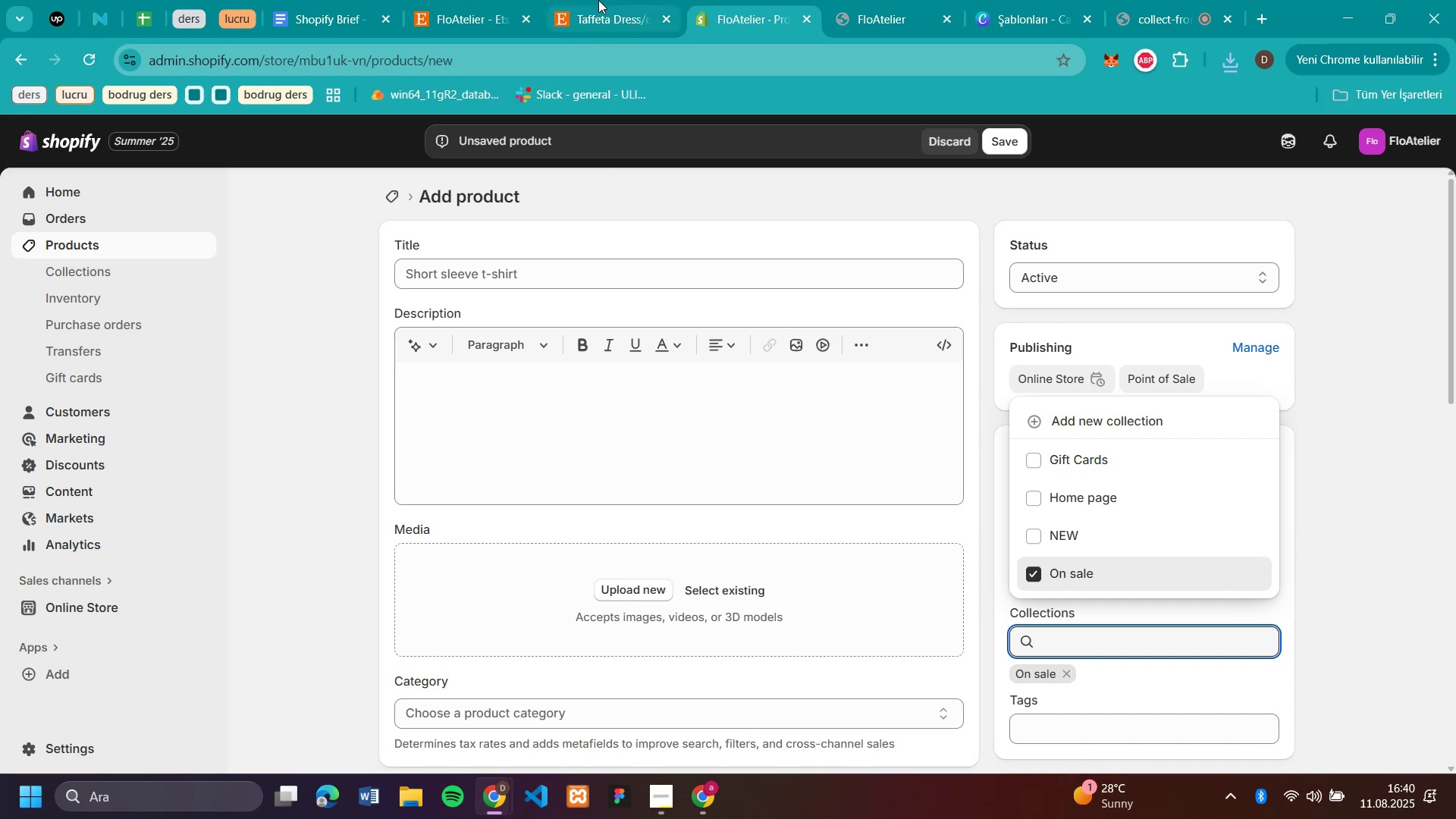 
left_click([611, 28])
 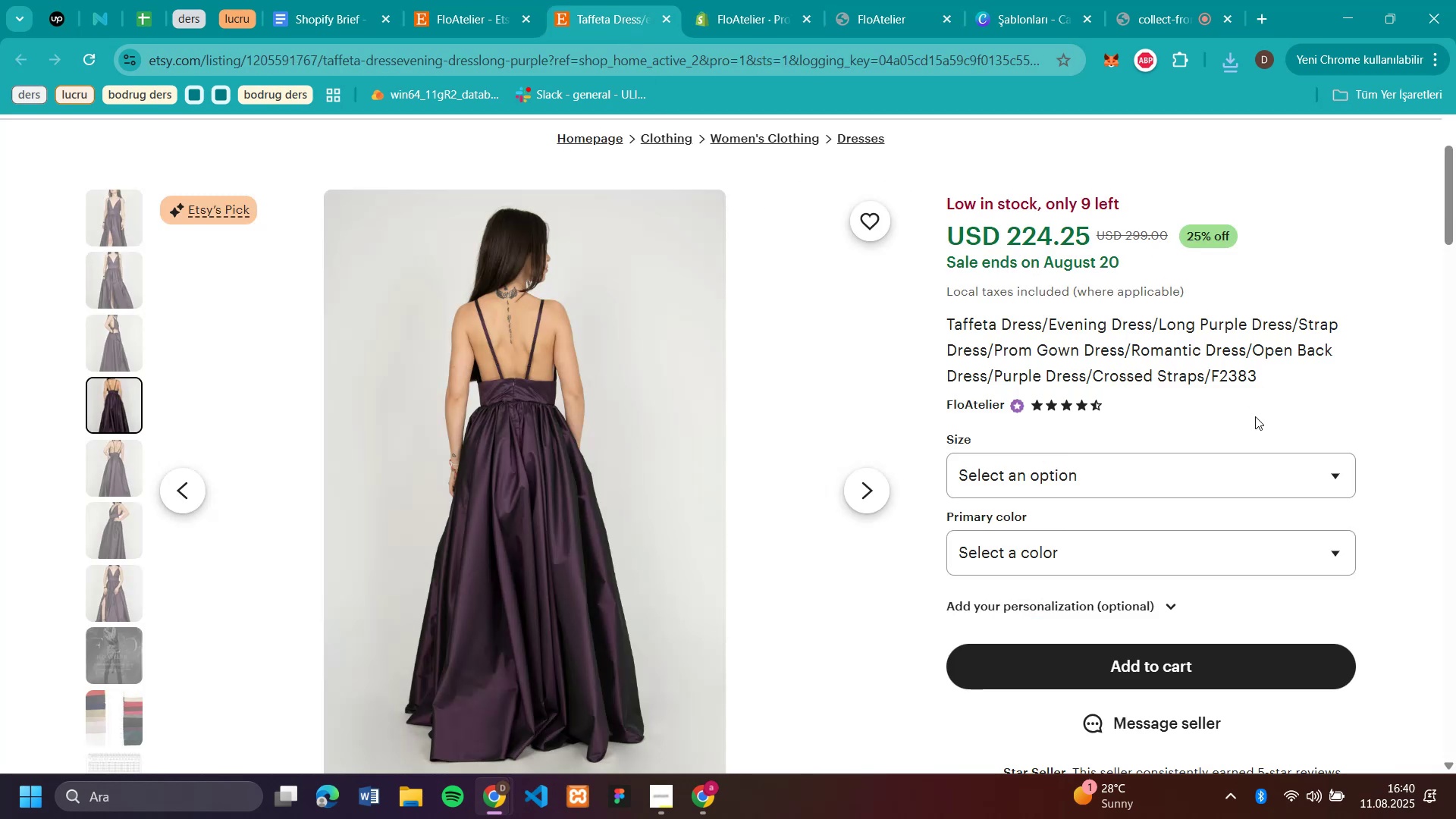 
left_click_drag(start_coordinate=[1274, 378], to_coordinate=[946, 325])
 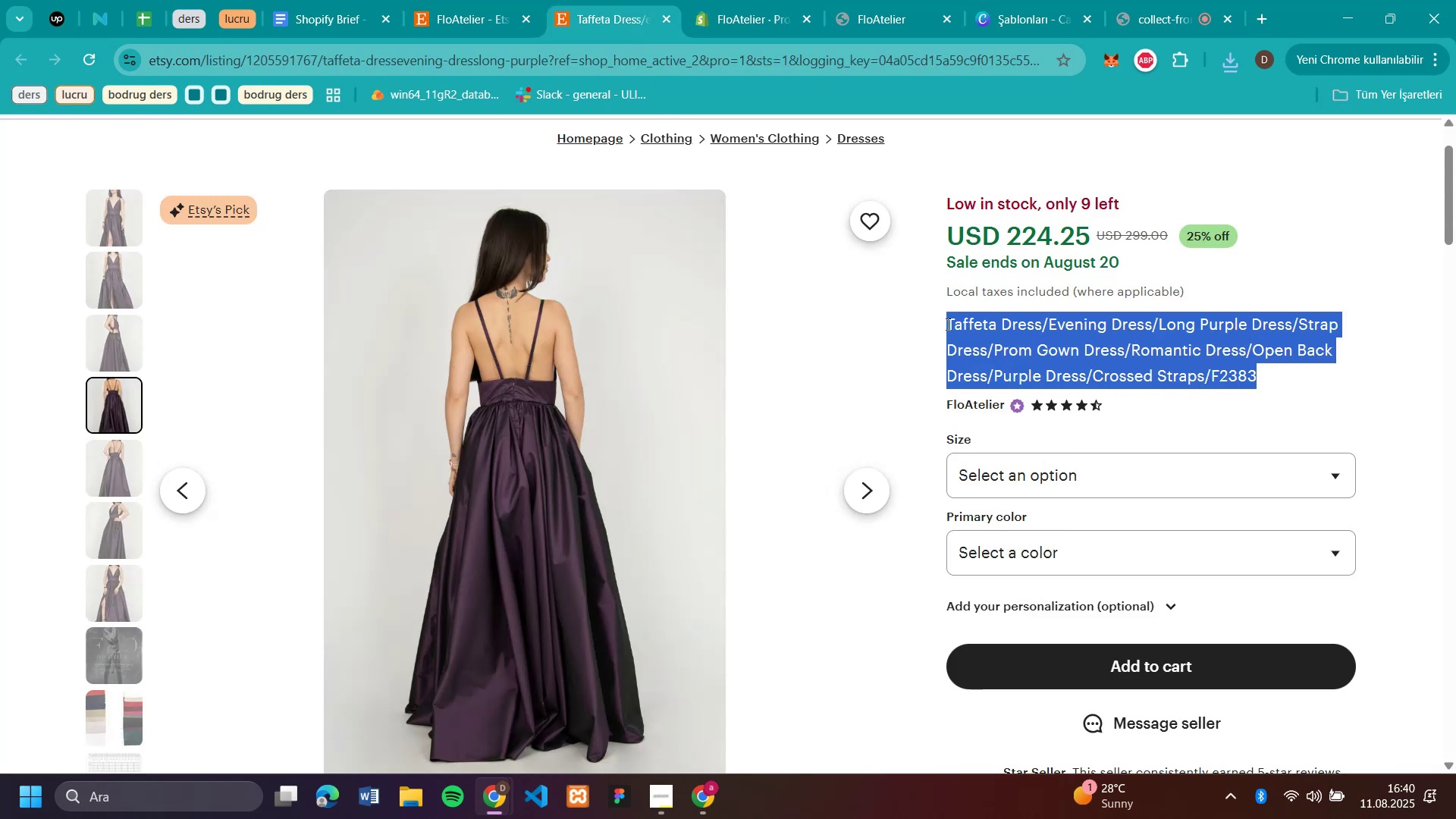 
key(Control+C)
 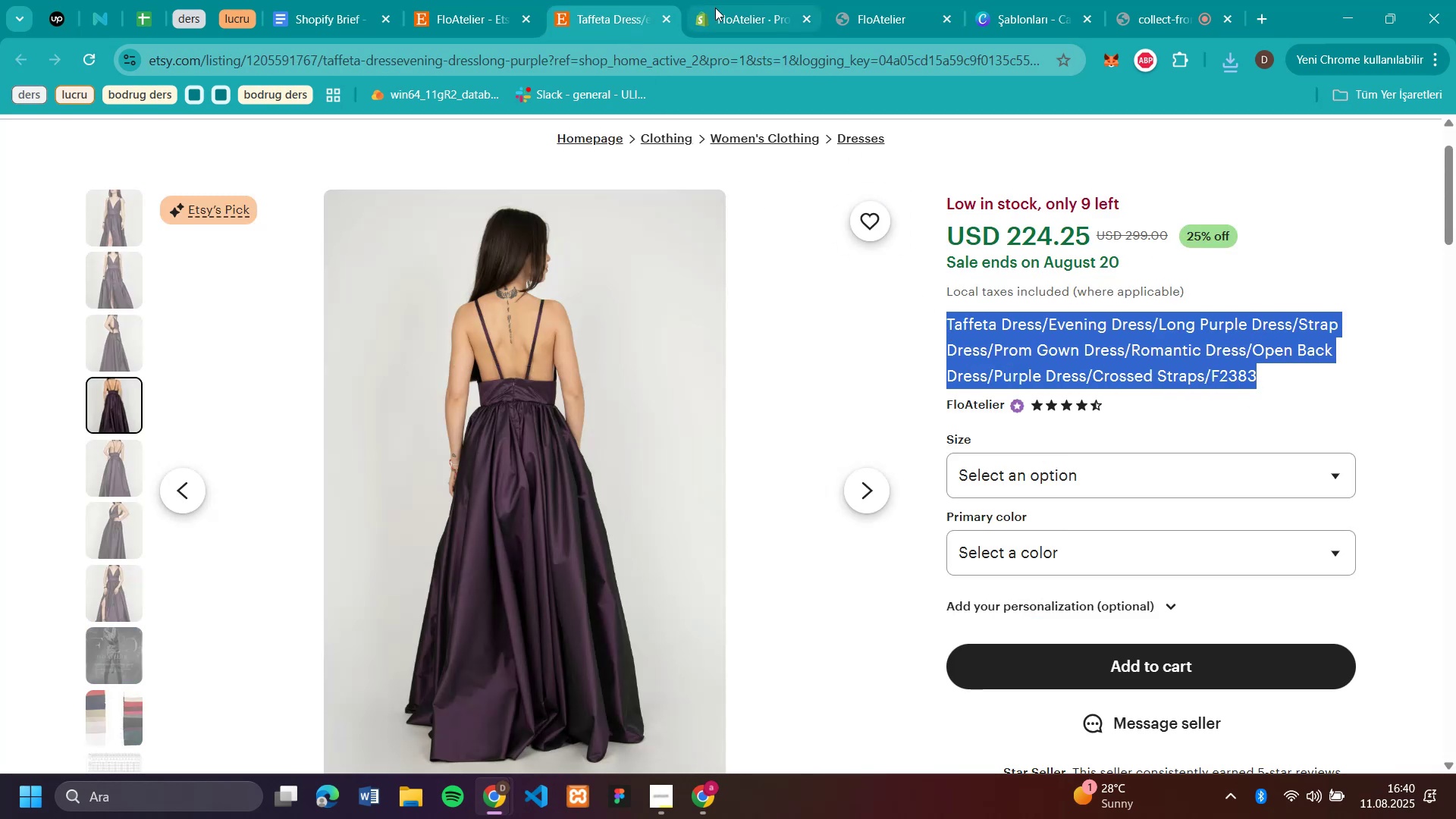 
left_click([739, 14])
 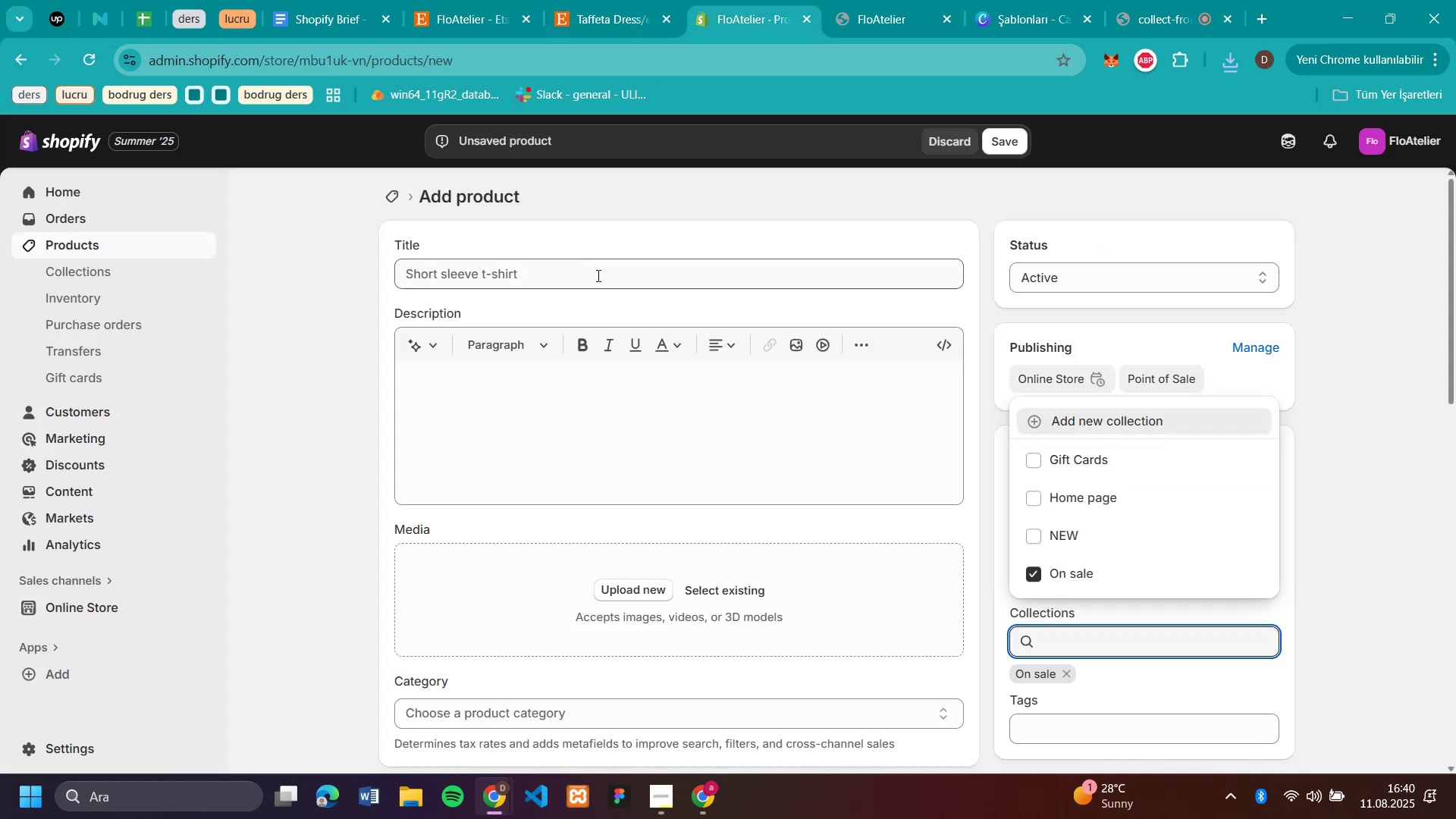 
left_click([597, 280])
 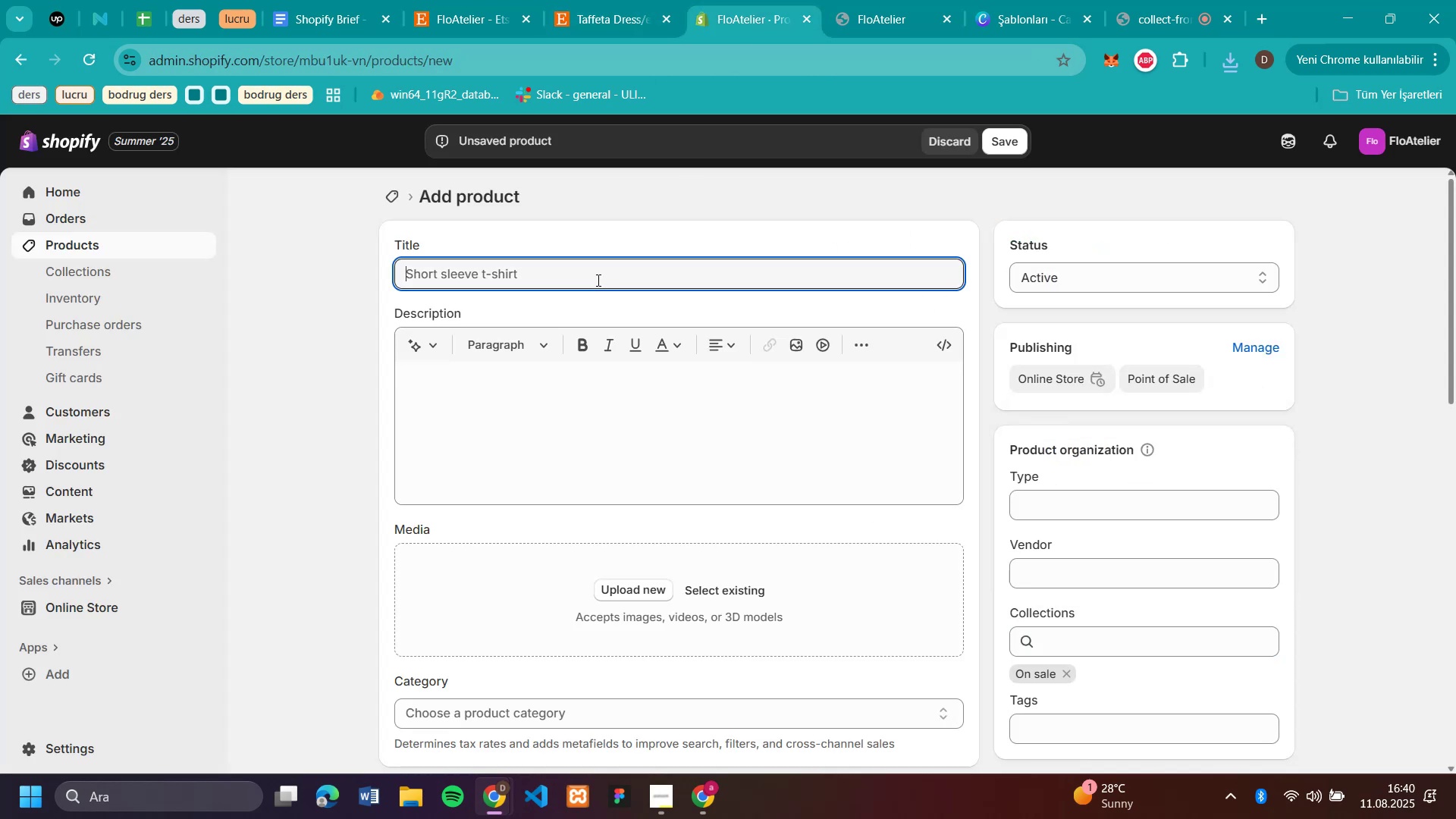 
key(Control+V)
 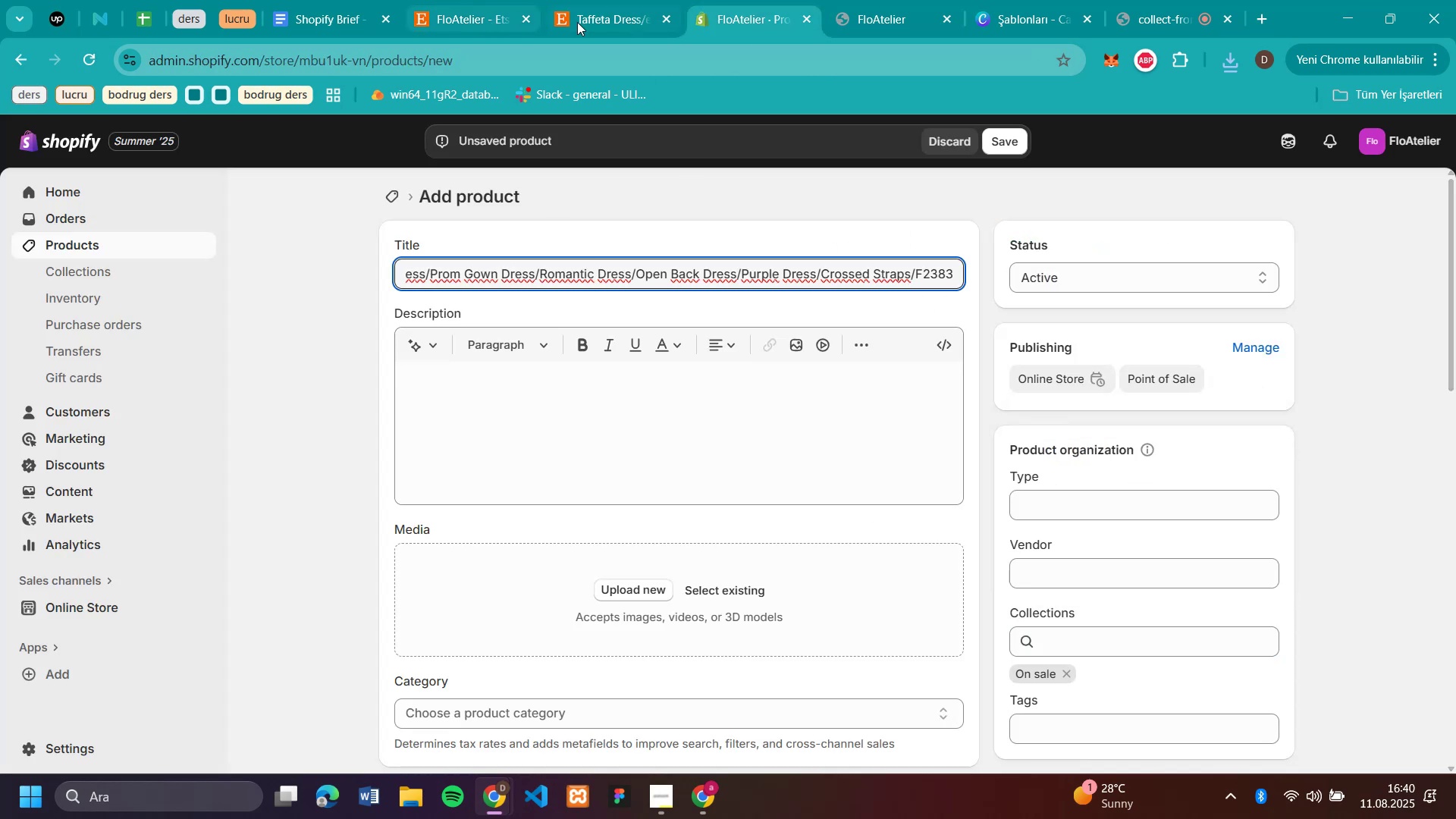 
left_click([599, 17])
 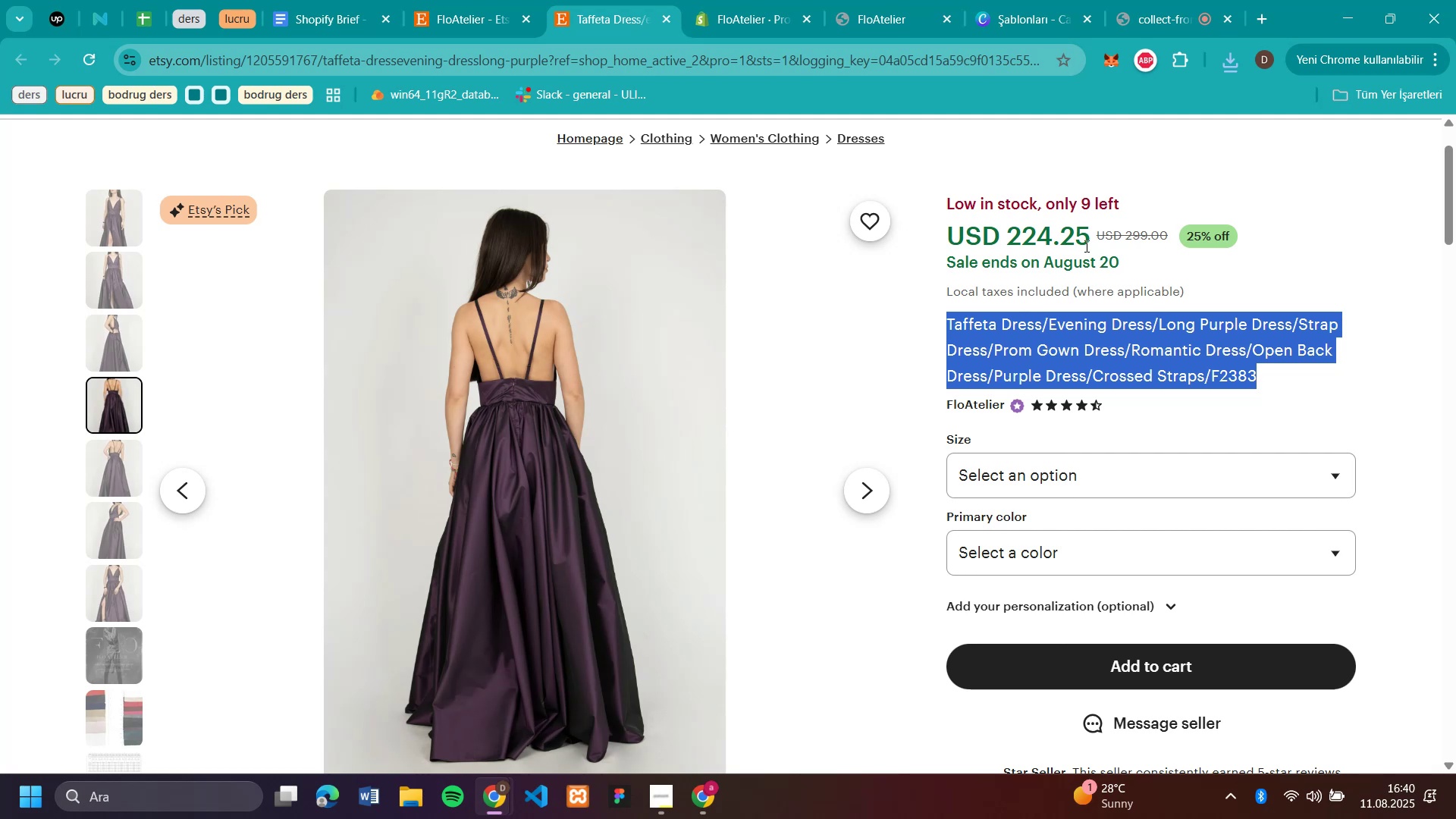 
left_click_drag(start_coordinate=[1092, 240], to_coordinate=[1008, 245])
 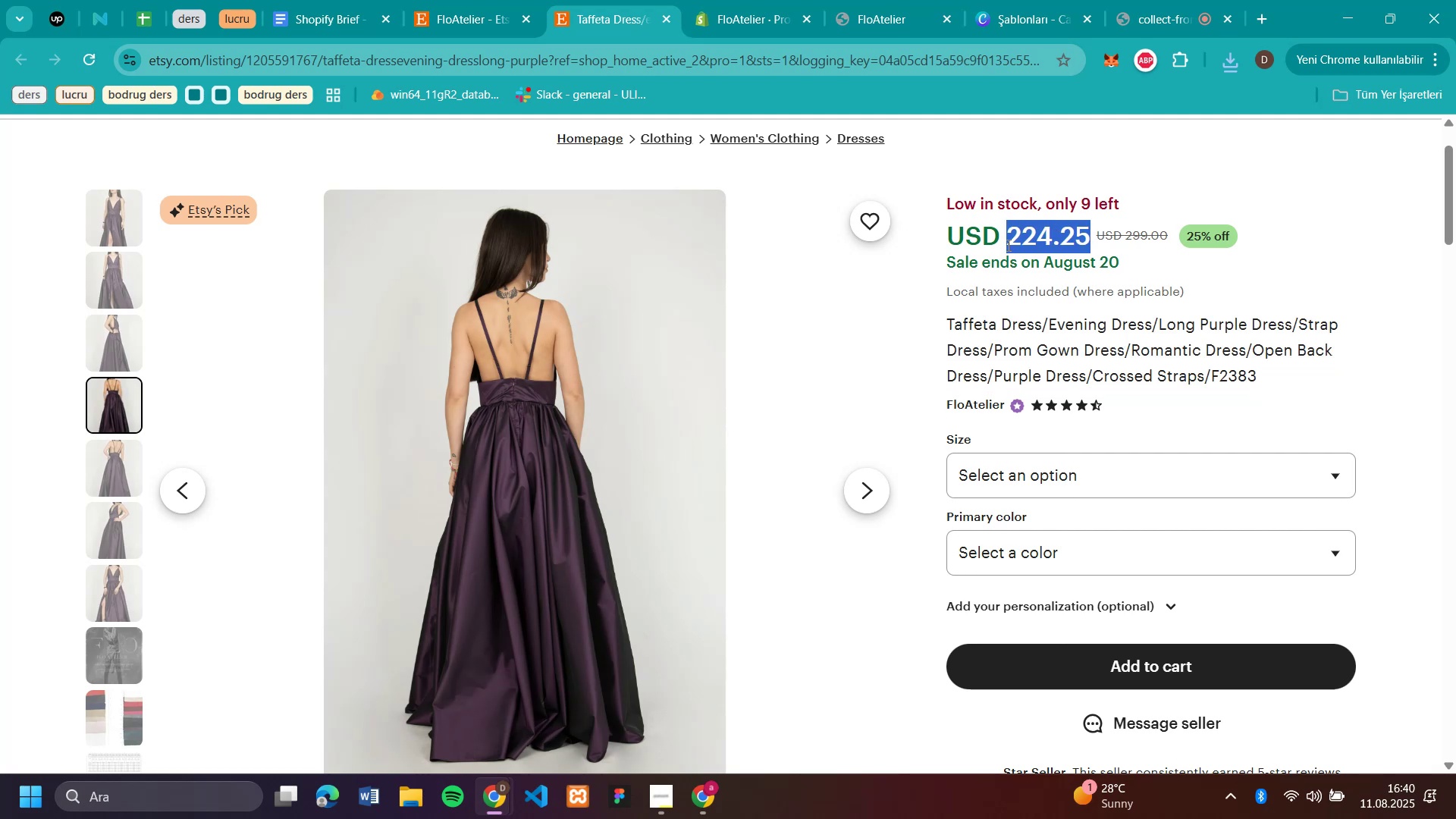 
key(Control+C)
 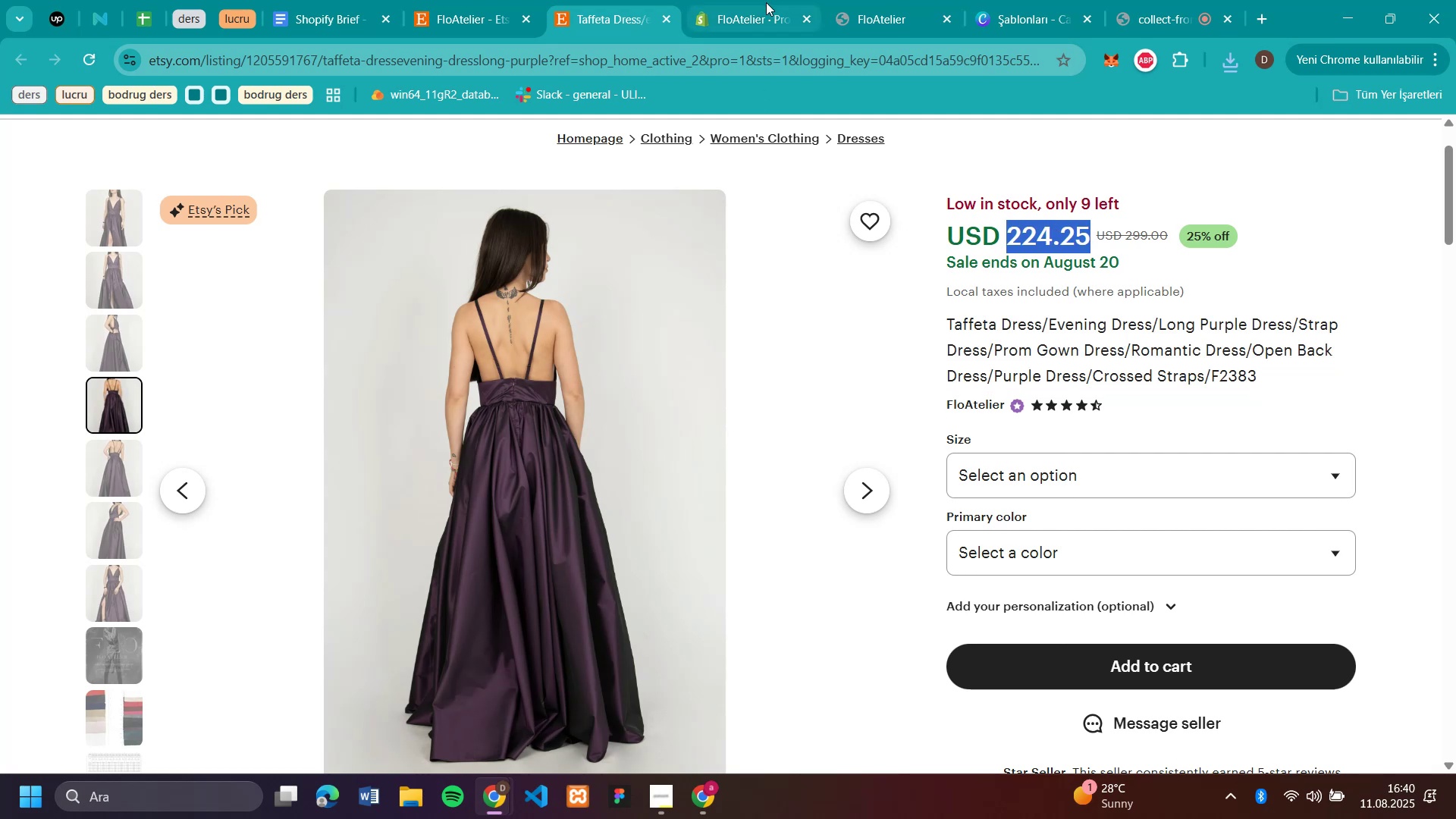 
left_click([760, 11])
 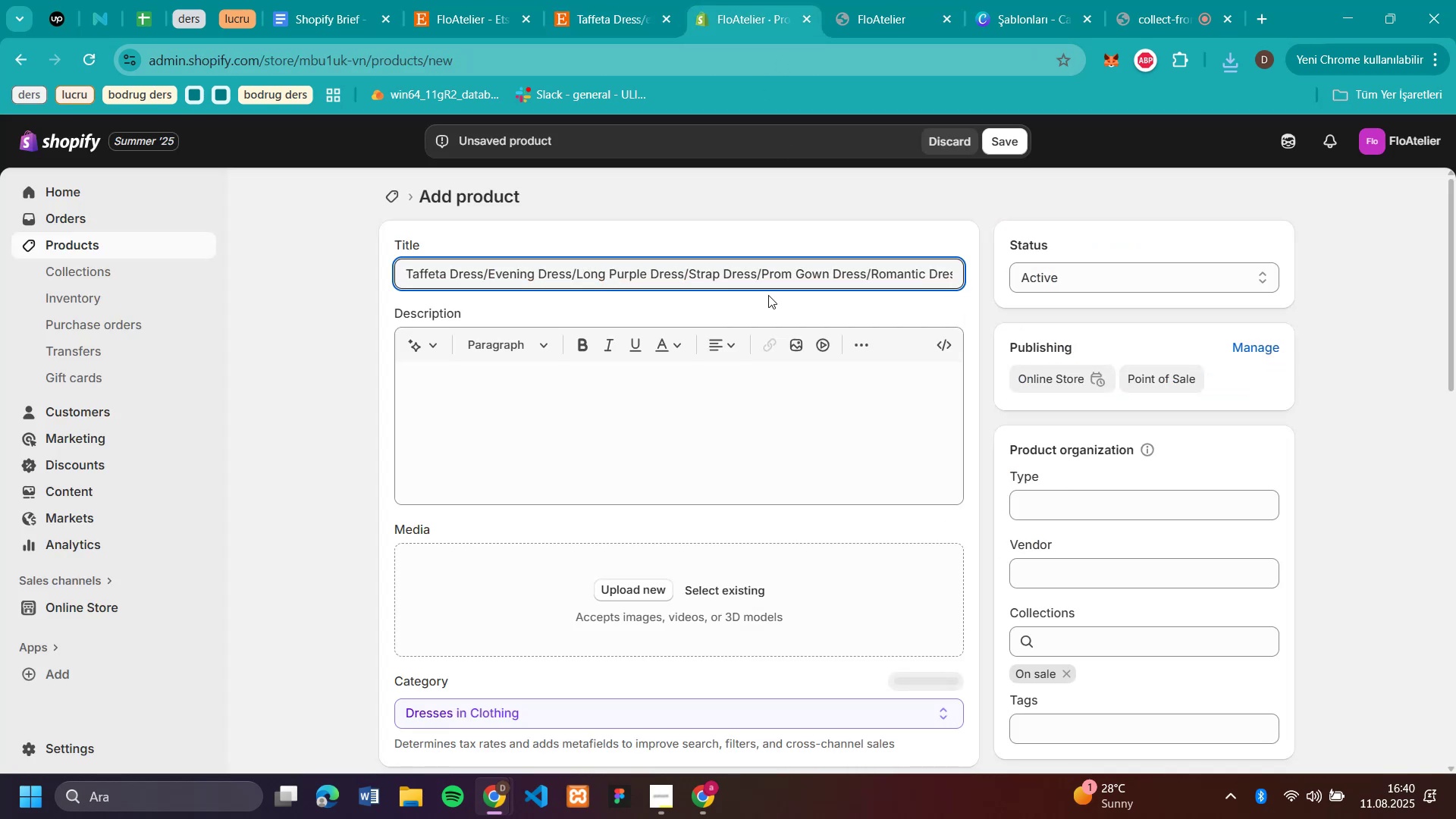 
scroll: coordinate [742, 368], scroll_direction: down, amount: 3.0
 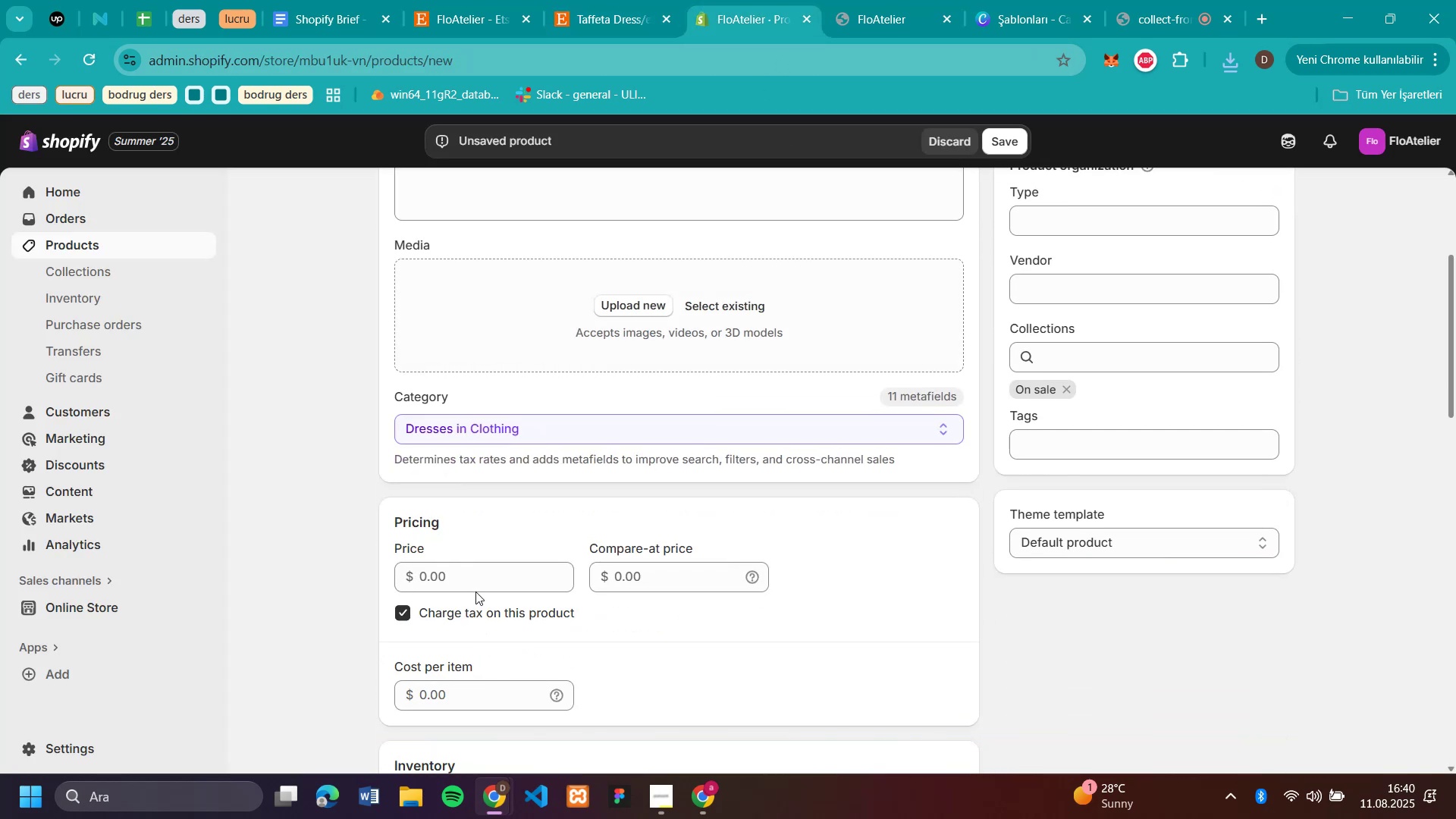 
left_click([479, 580])
 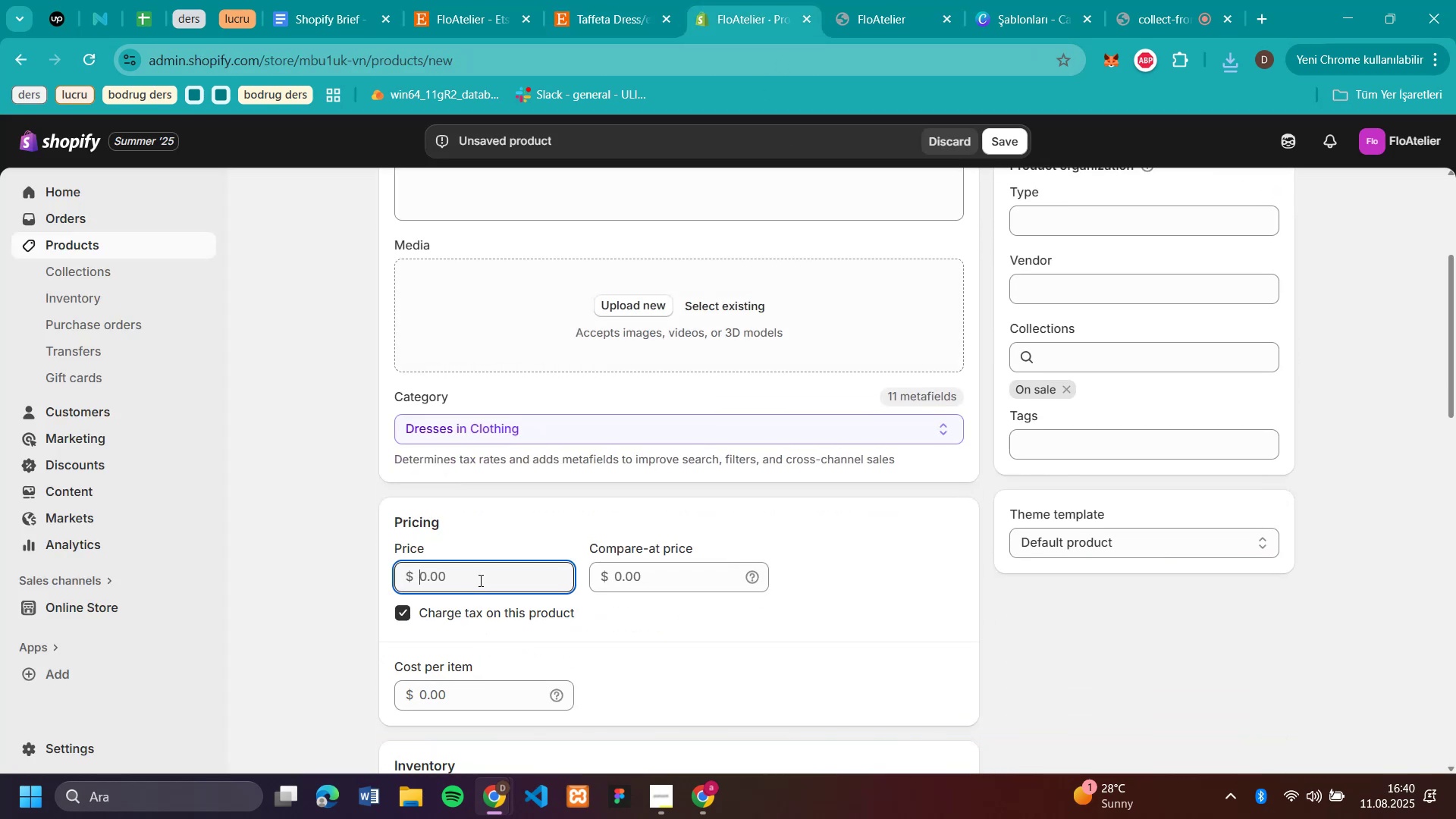 
key(Control+V)
 